 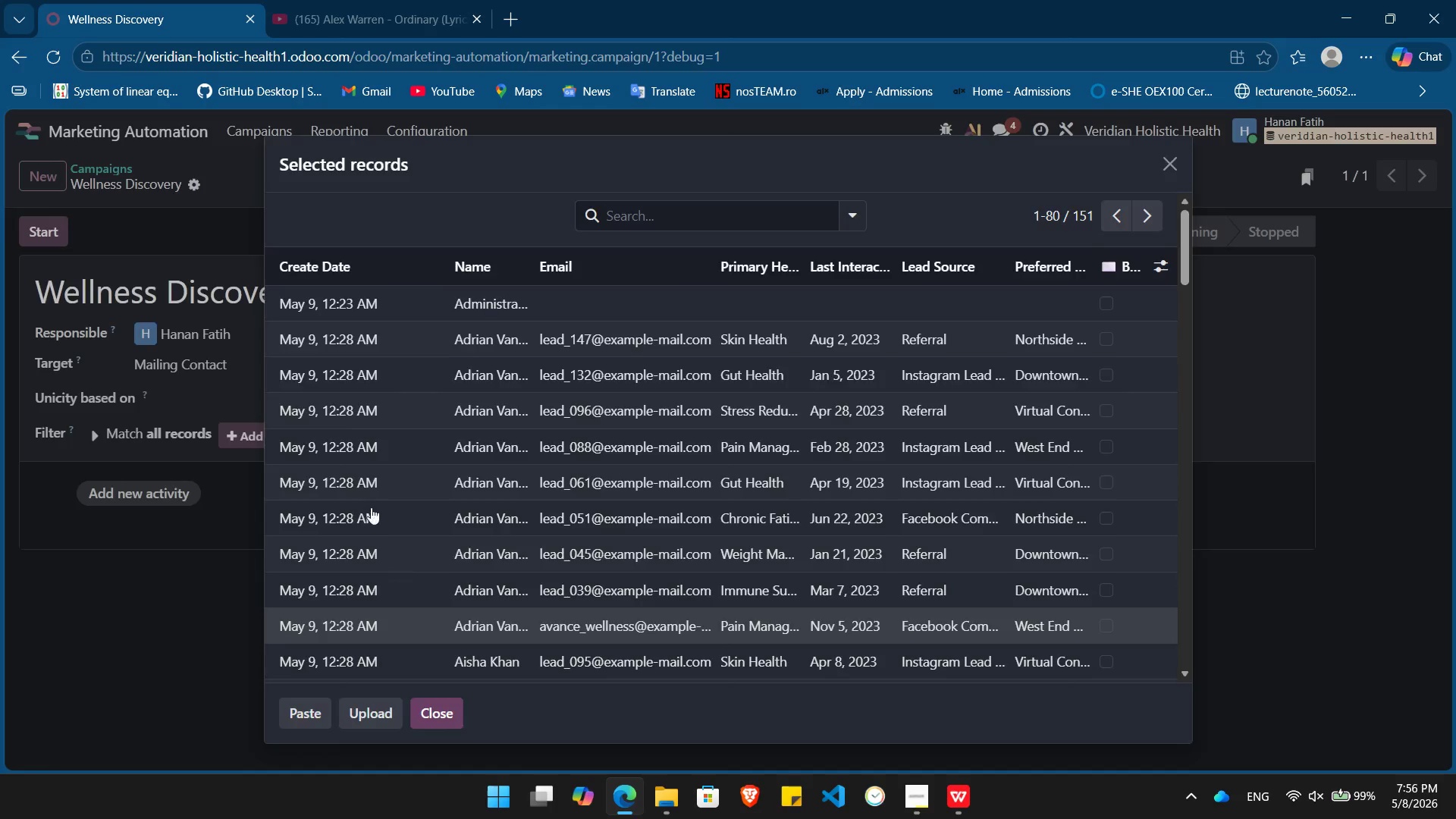 
left_click([276, 437])
 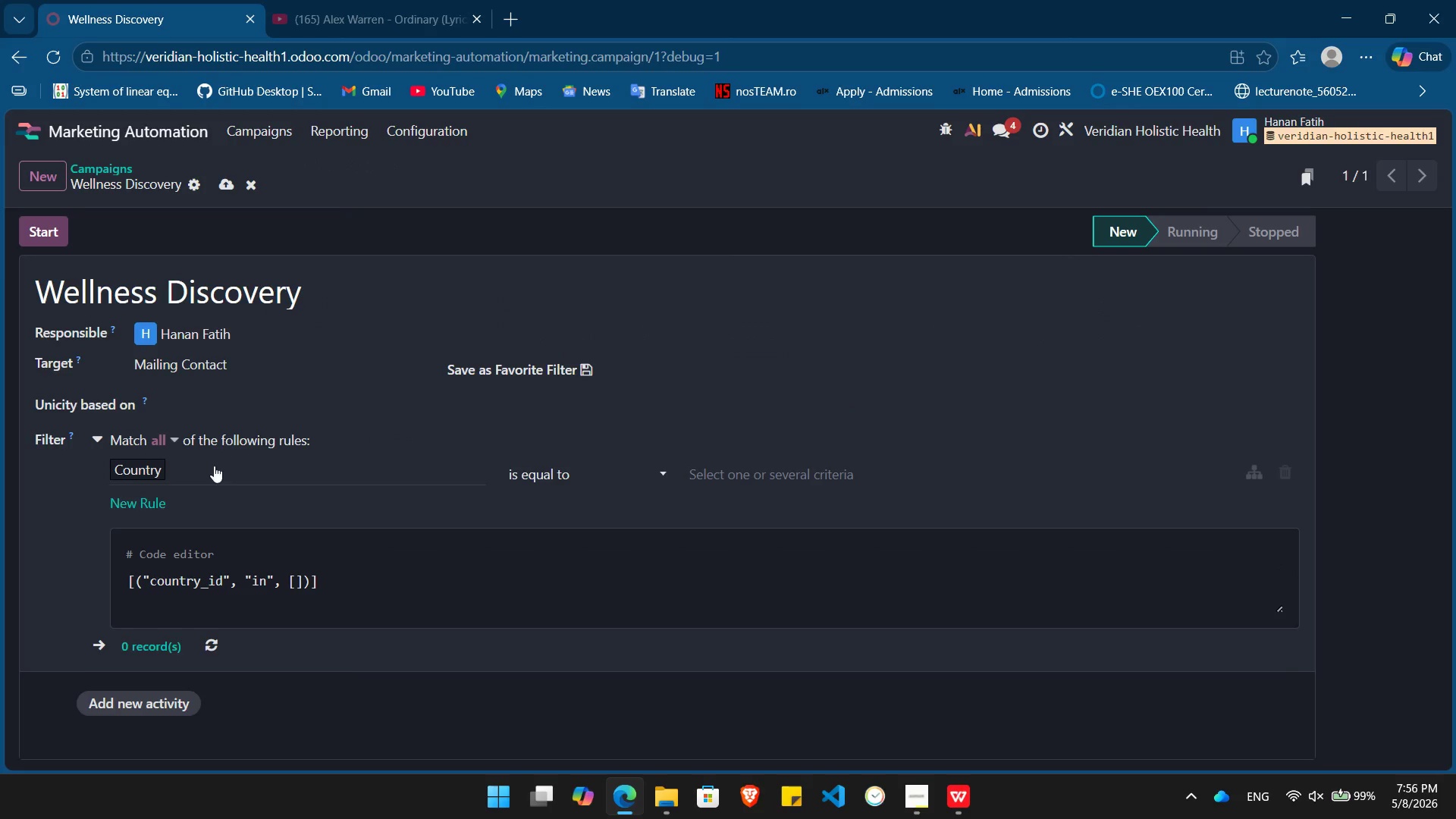 
left_click([212, 472])
 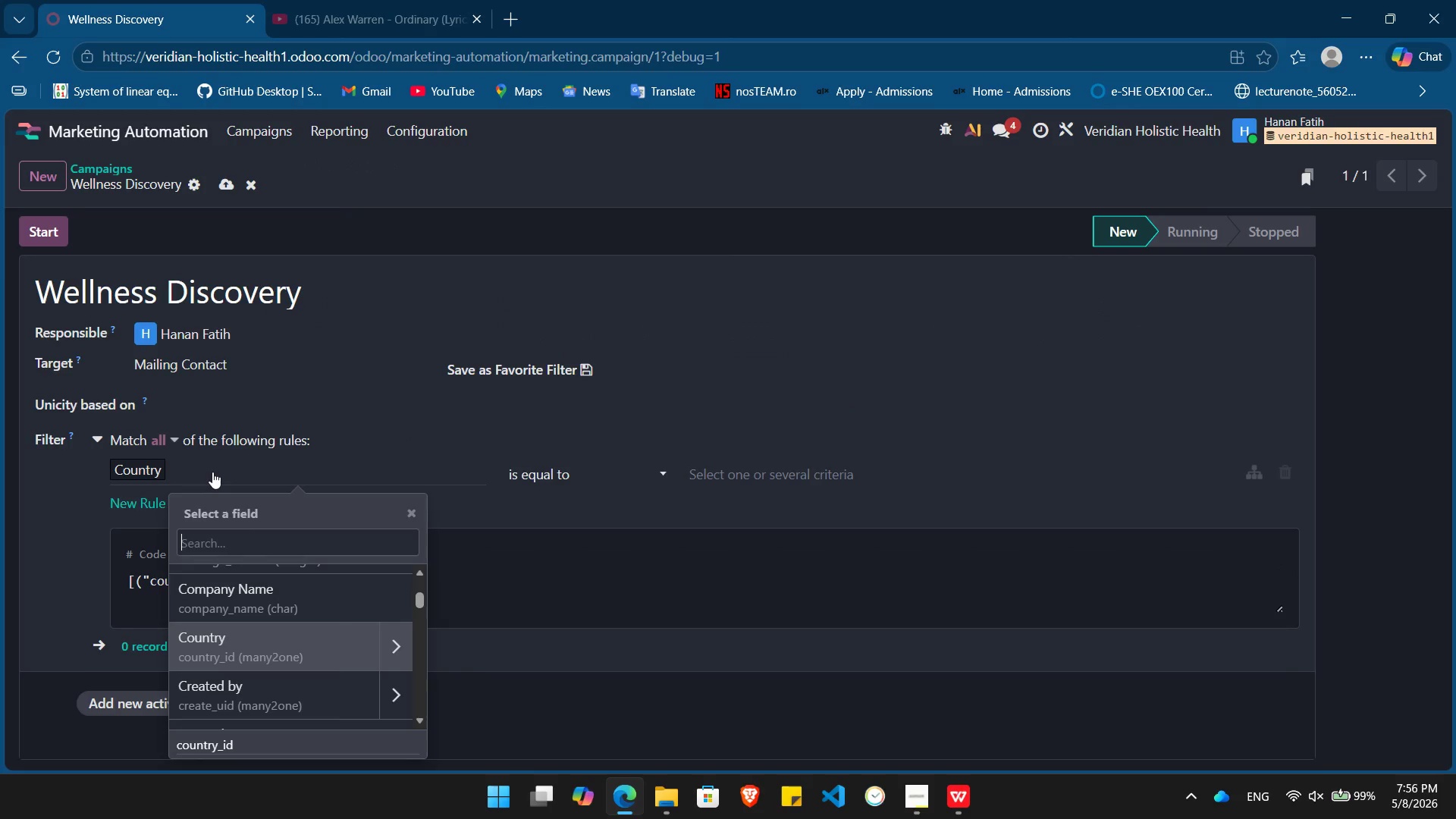 
type(pro)
key(Backspace)
type(im)
 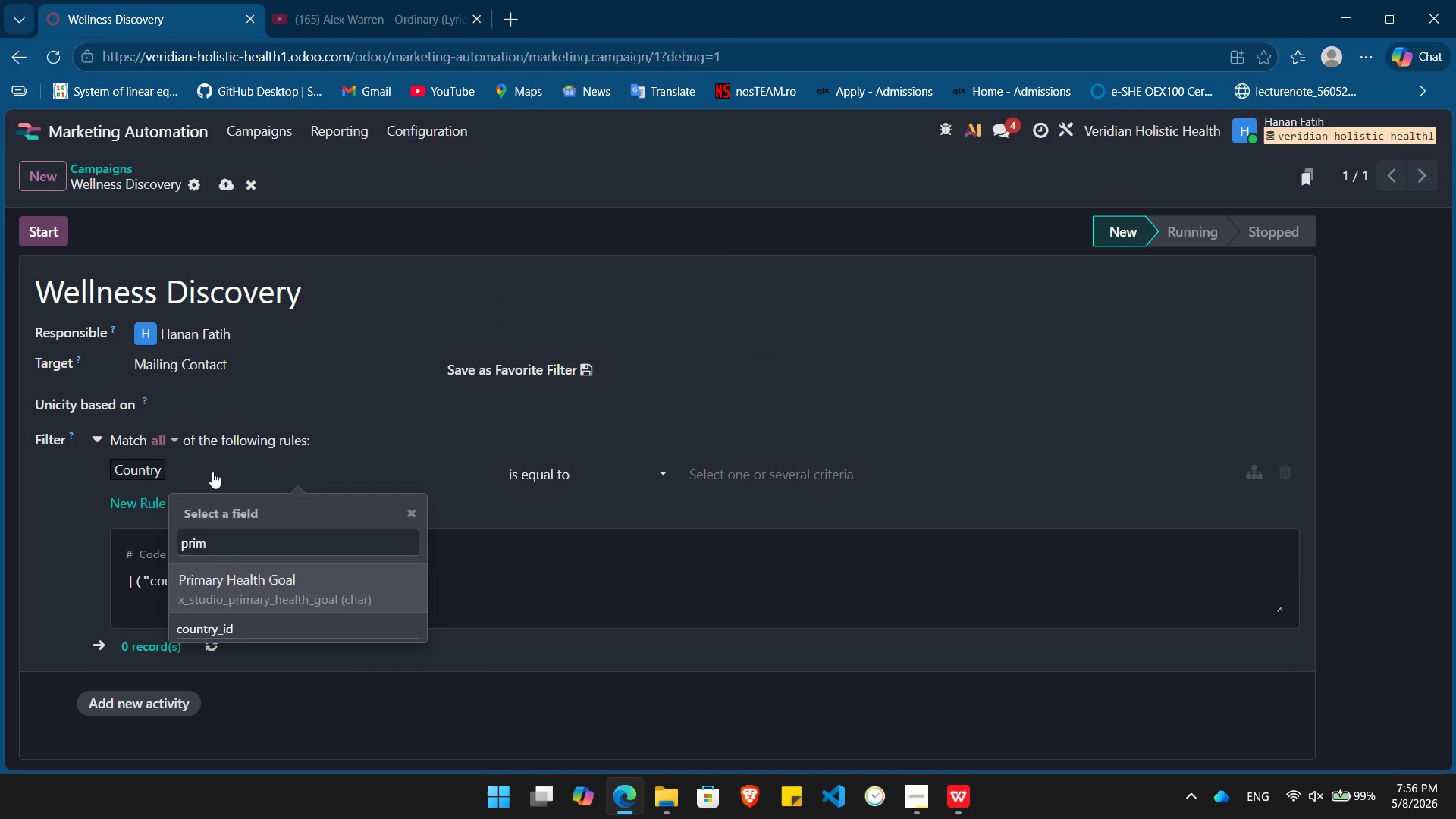 
key(Enter)
 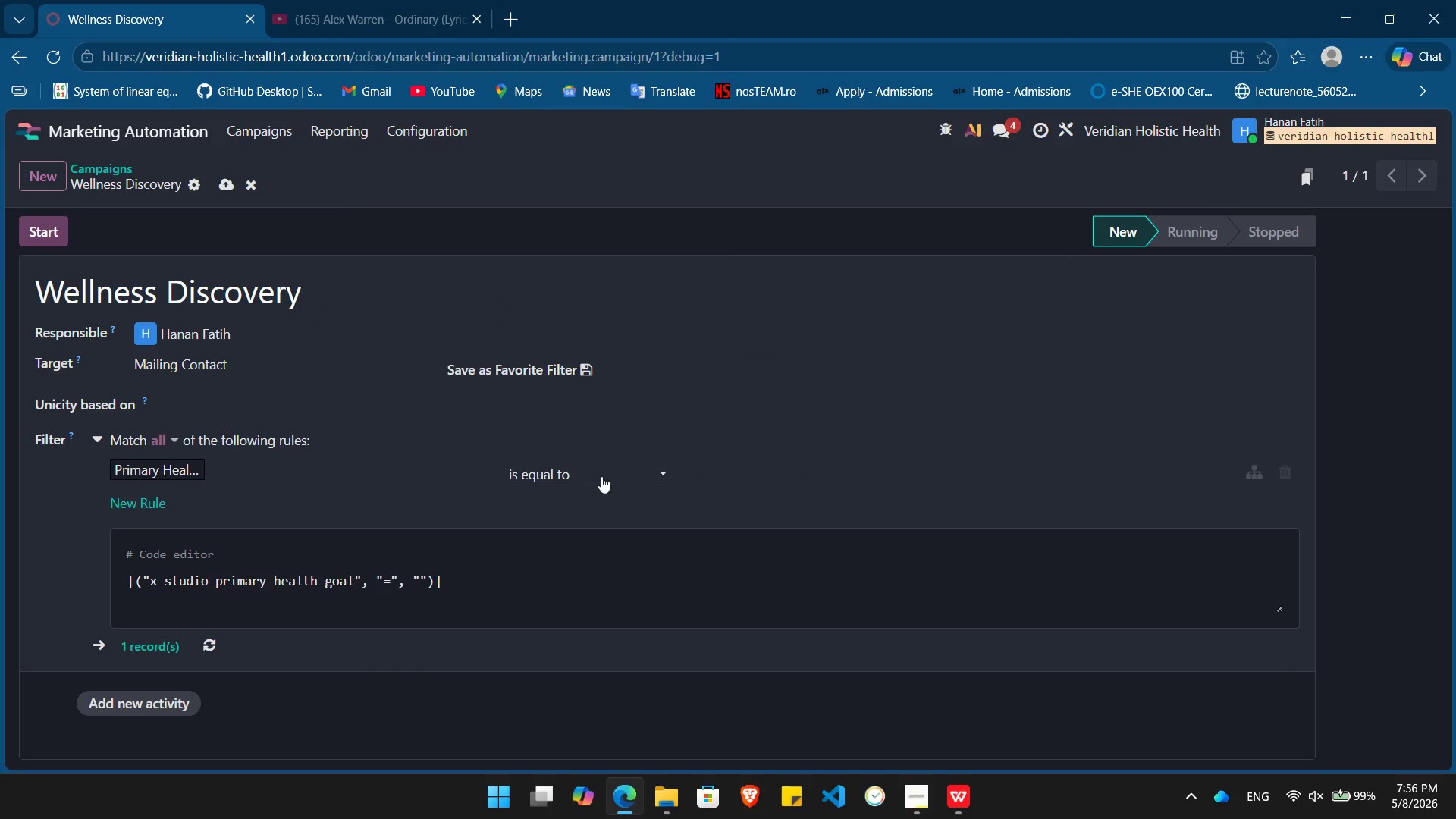 
left_click([603, 475])
 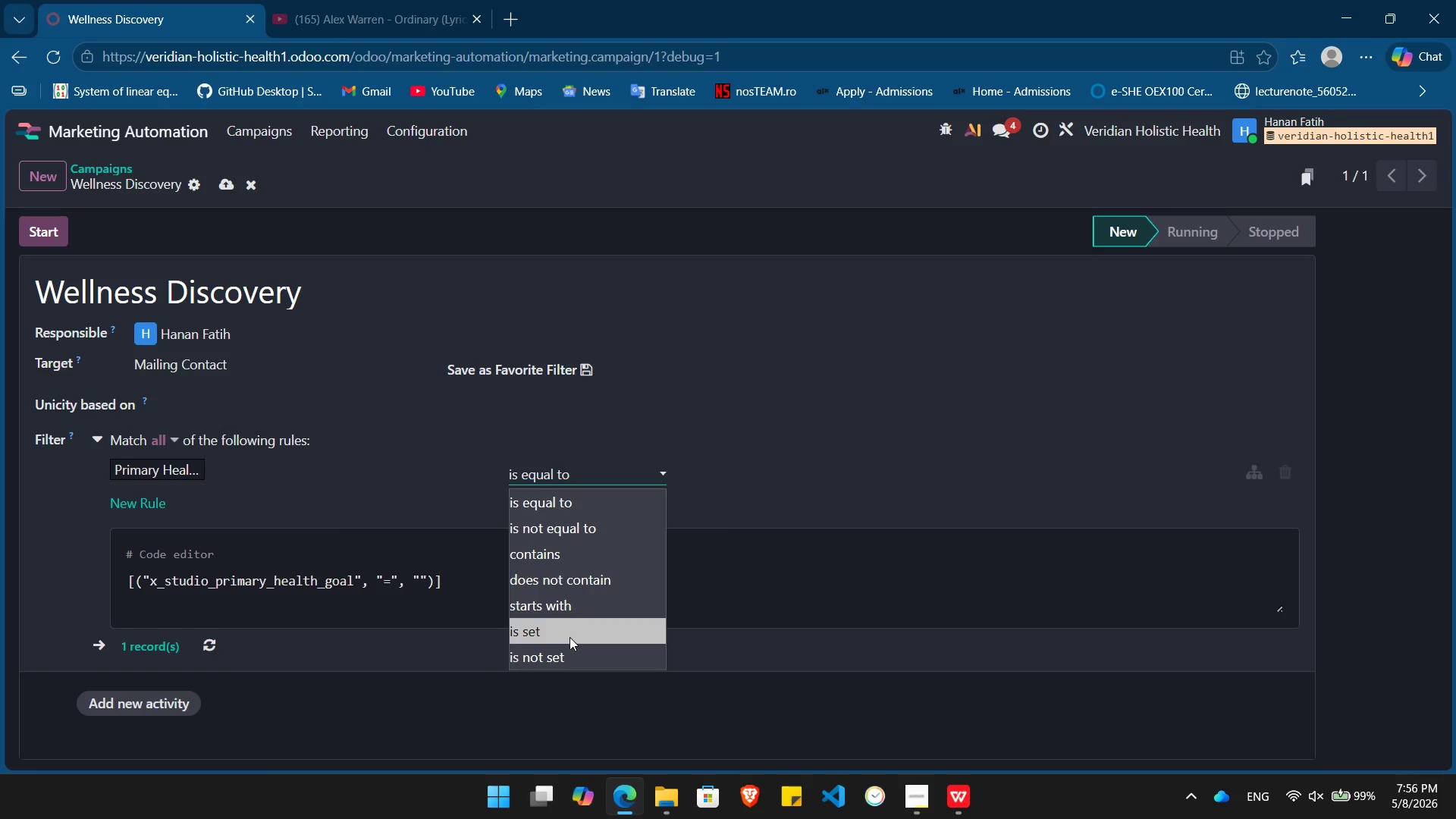 
left_click([570, 636])
 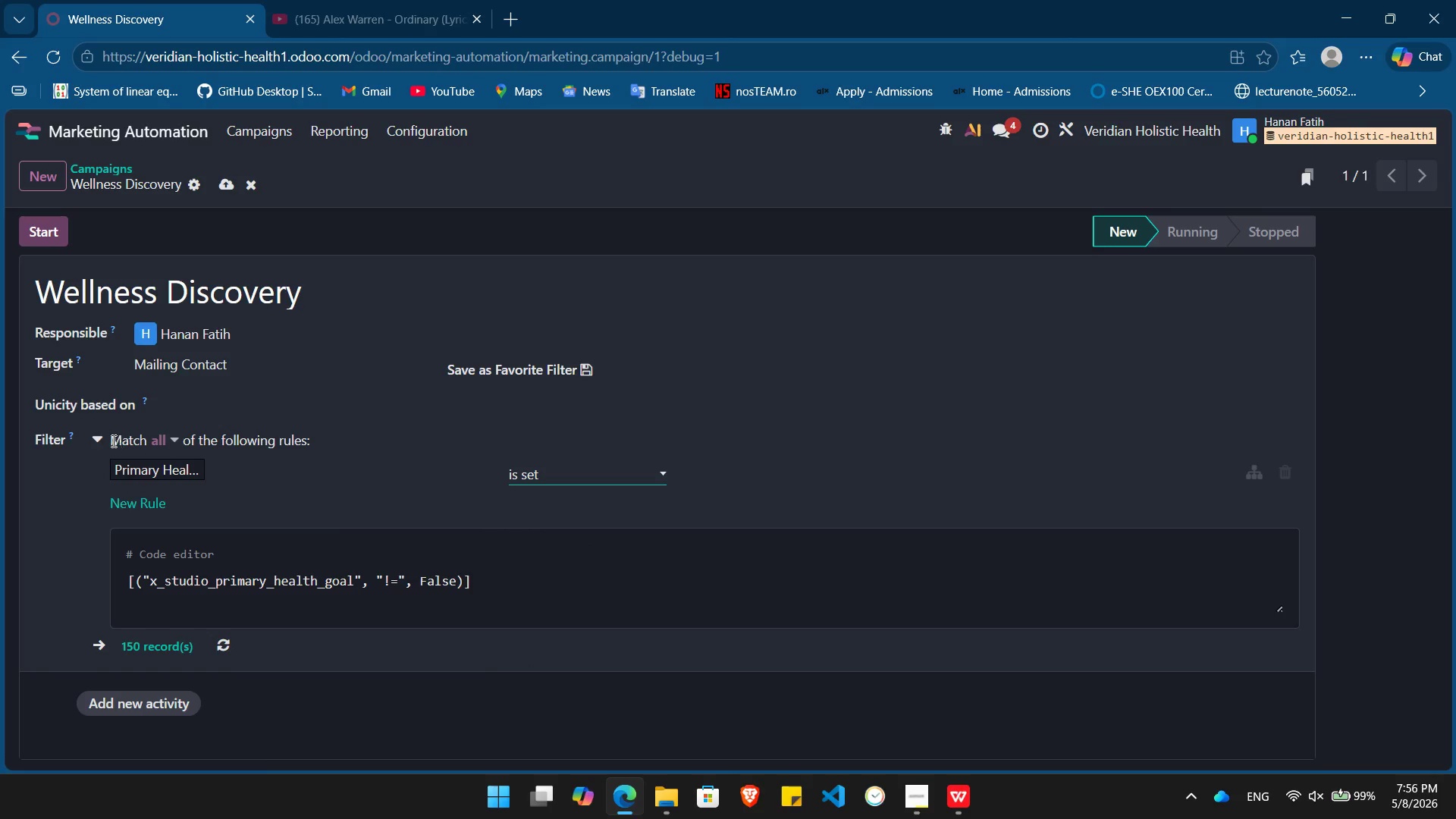 
left_click([97, 438])
 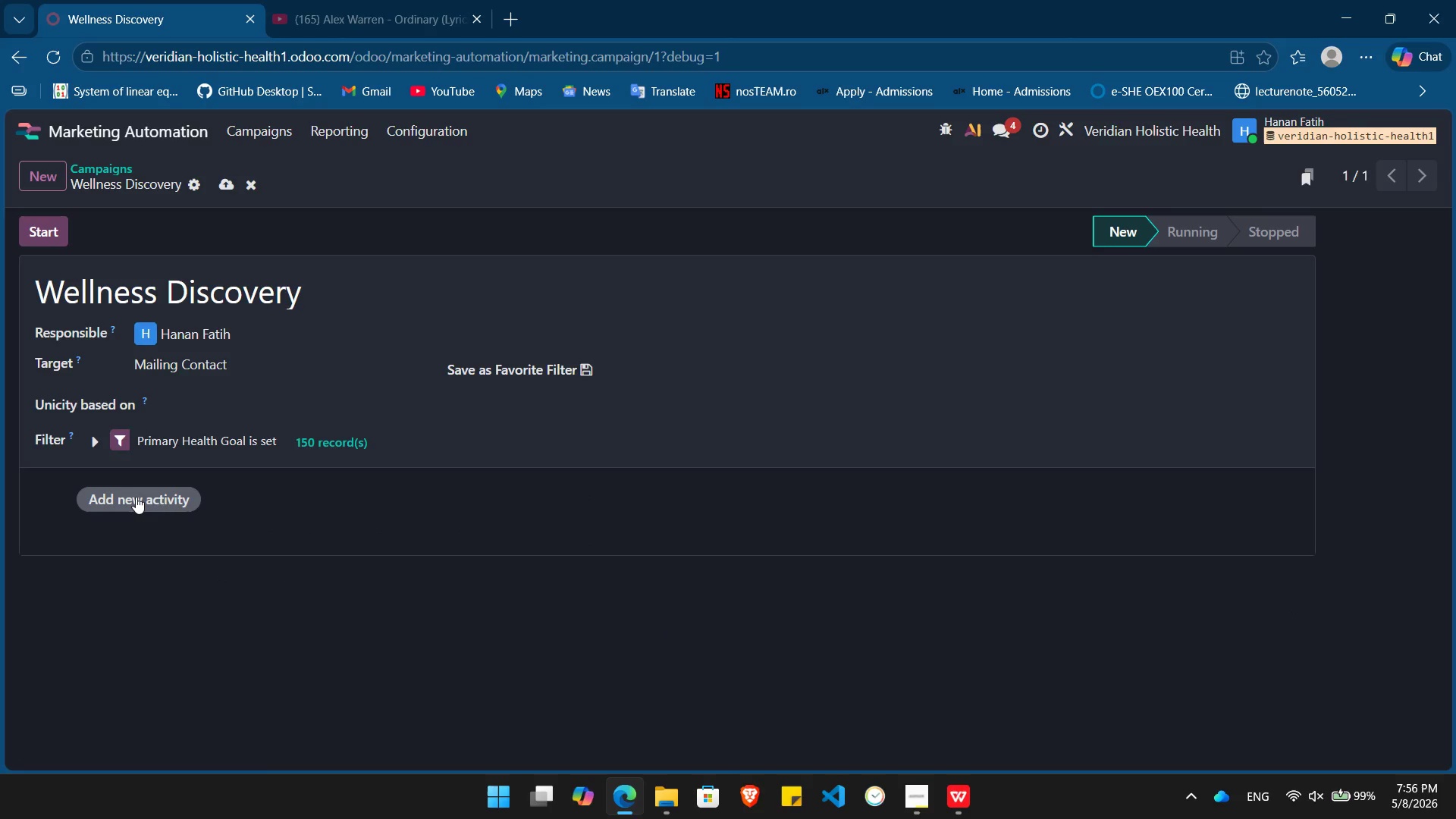 
left_click([136, 496])
 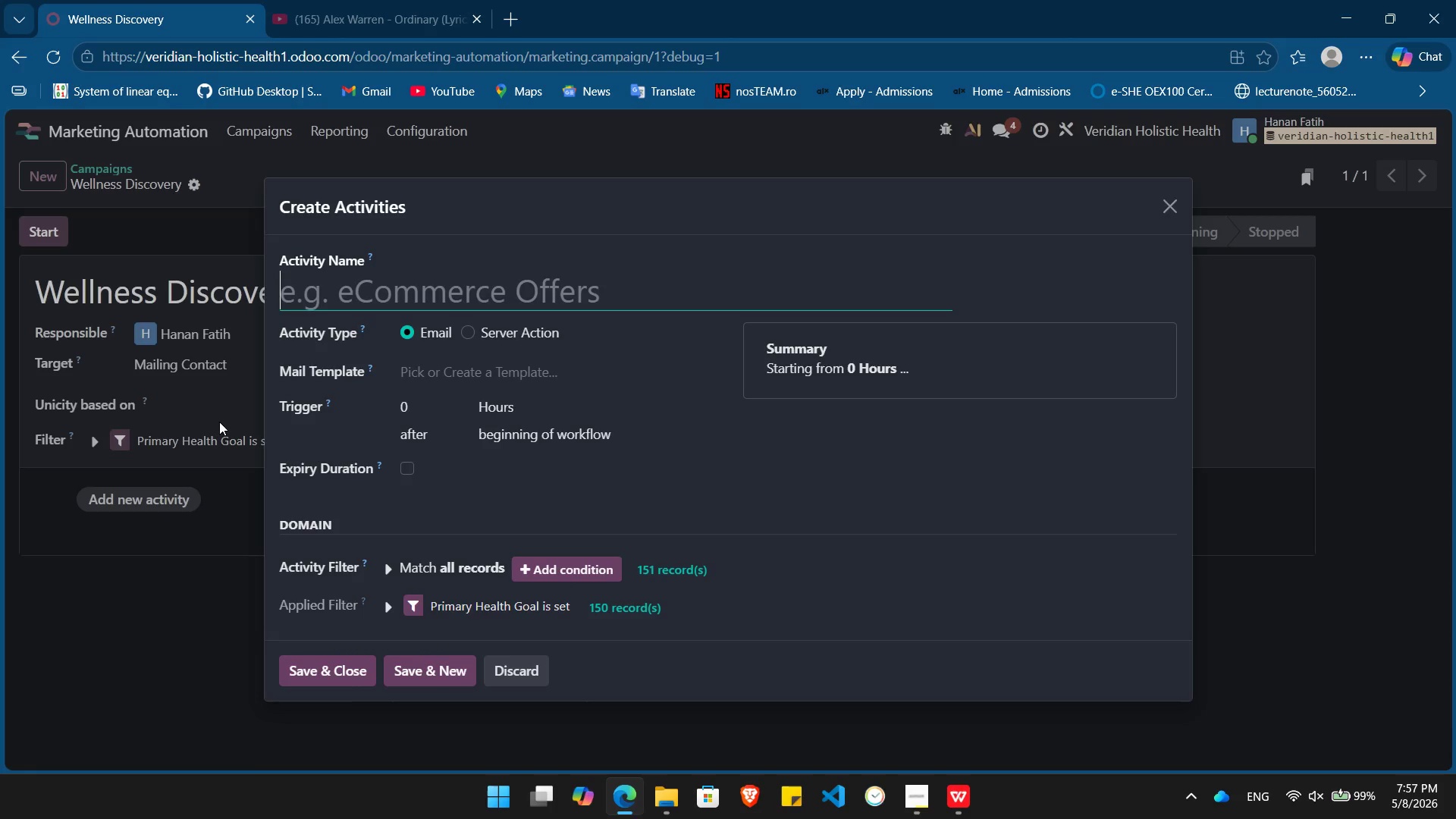 
wait(38.92)
 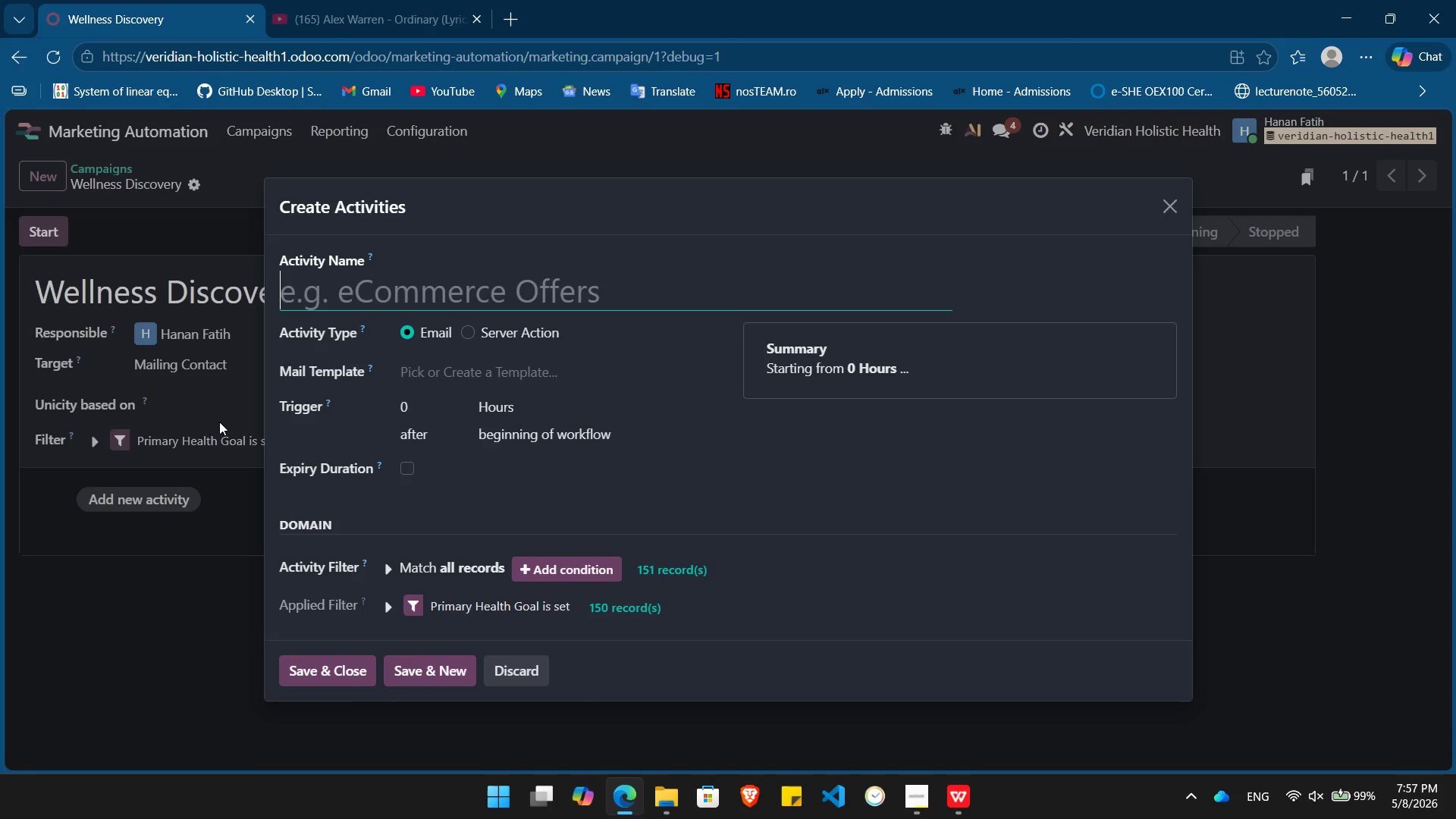 
left_click([504, 296])
 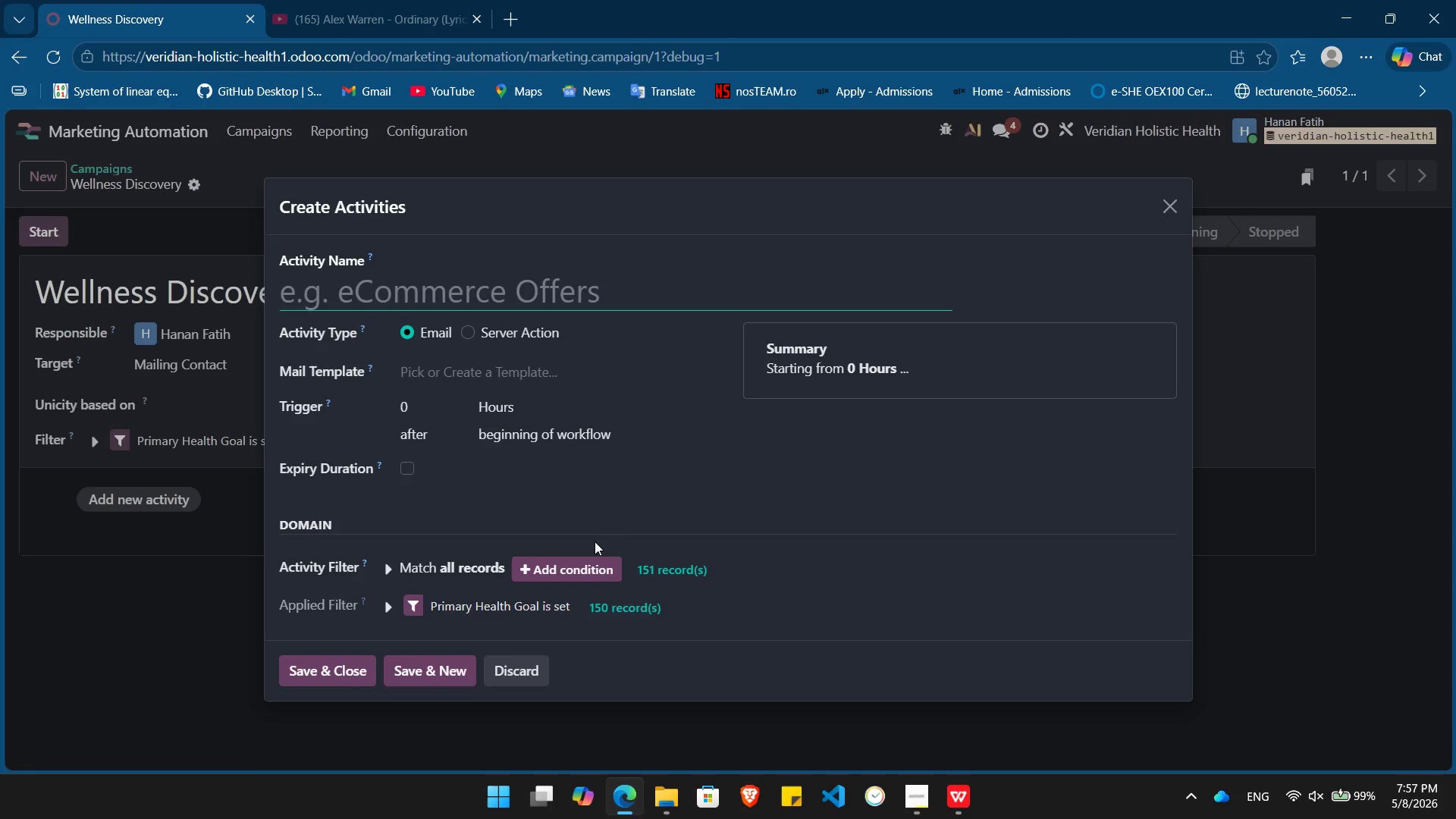 
left_click([507, 674])
 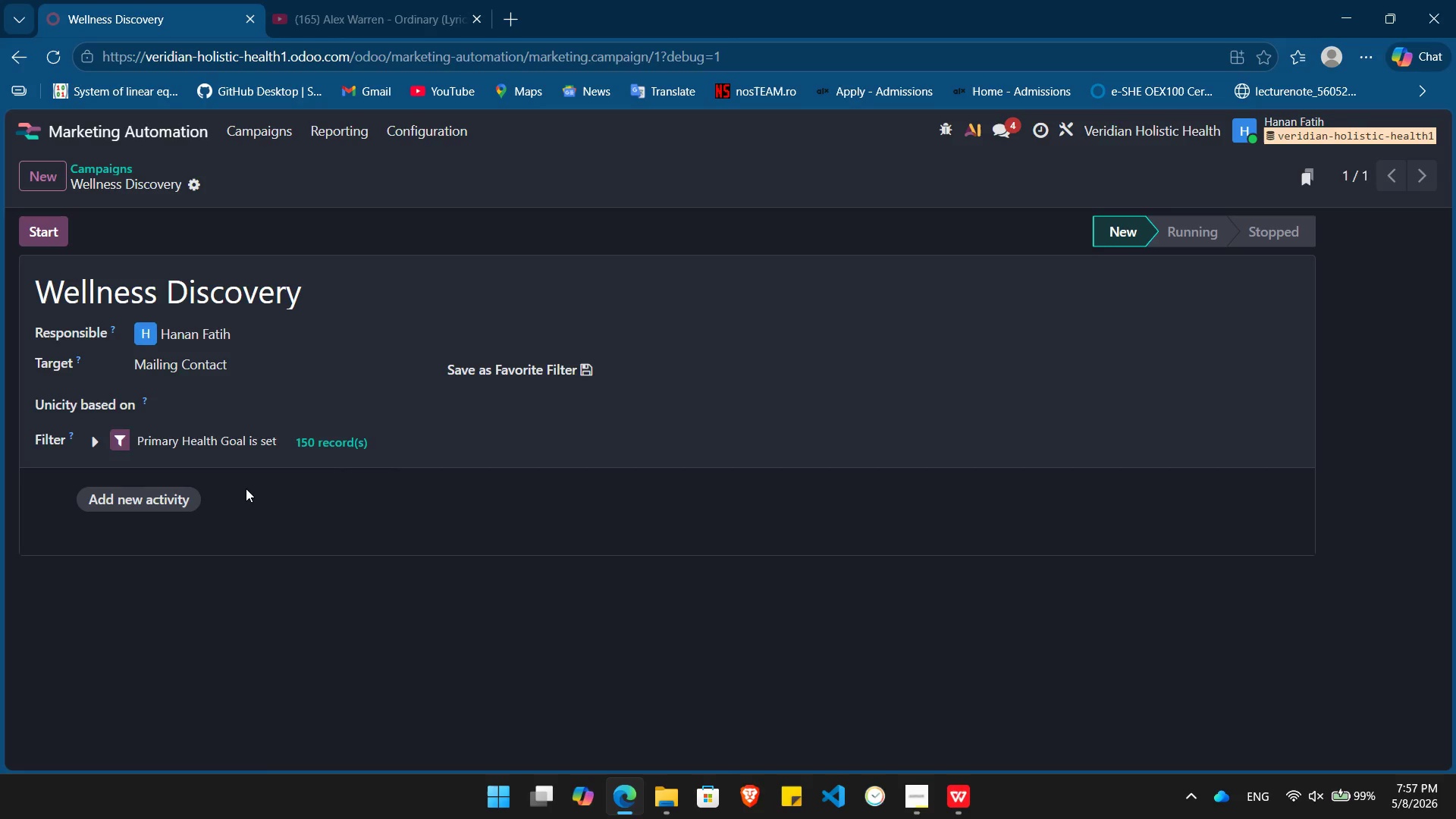 
wait(21.44)
 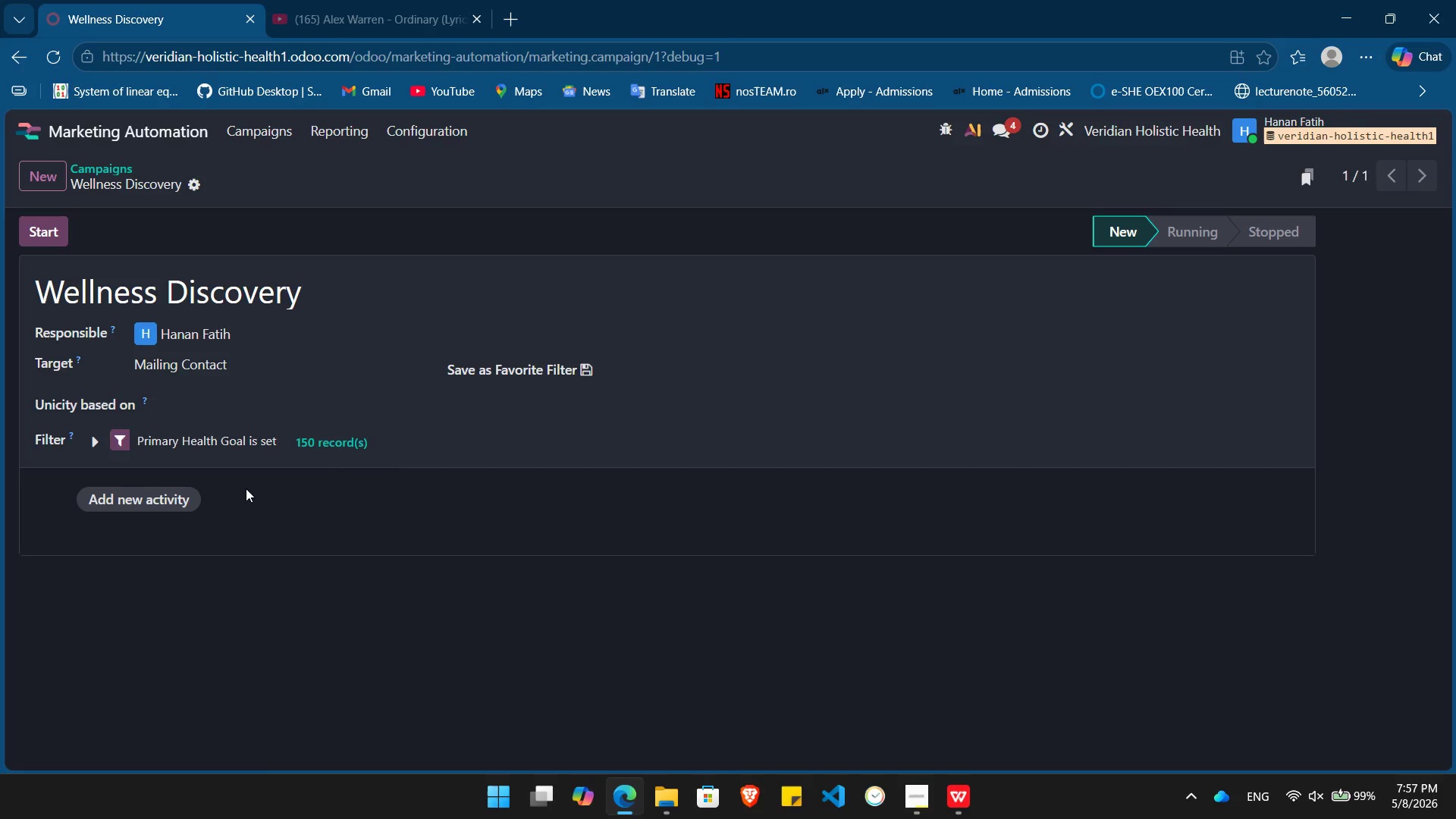 
left_click([123, 489])
 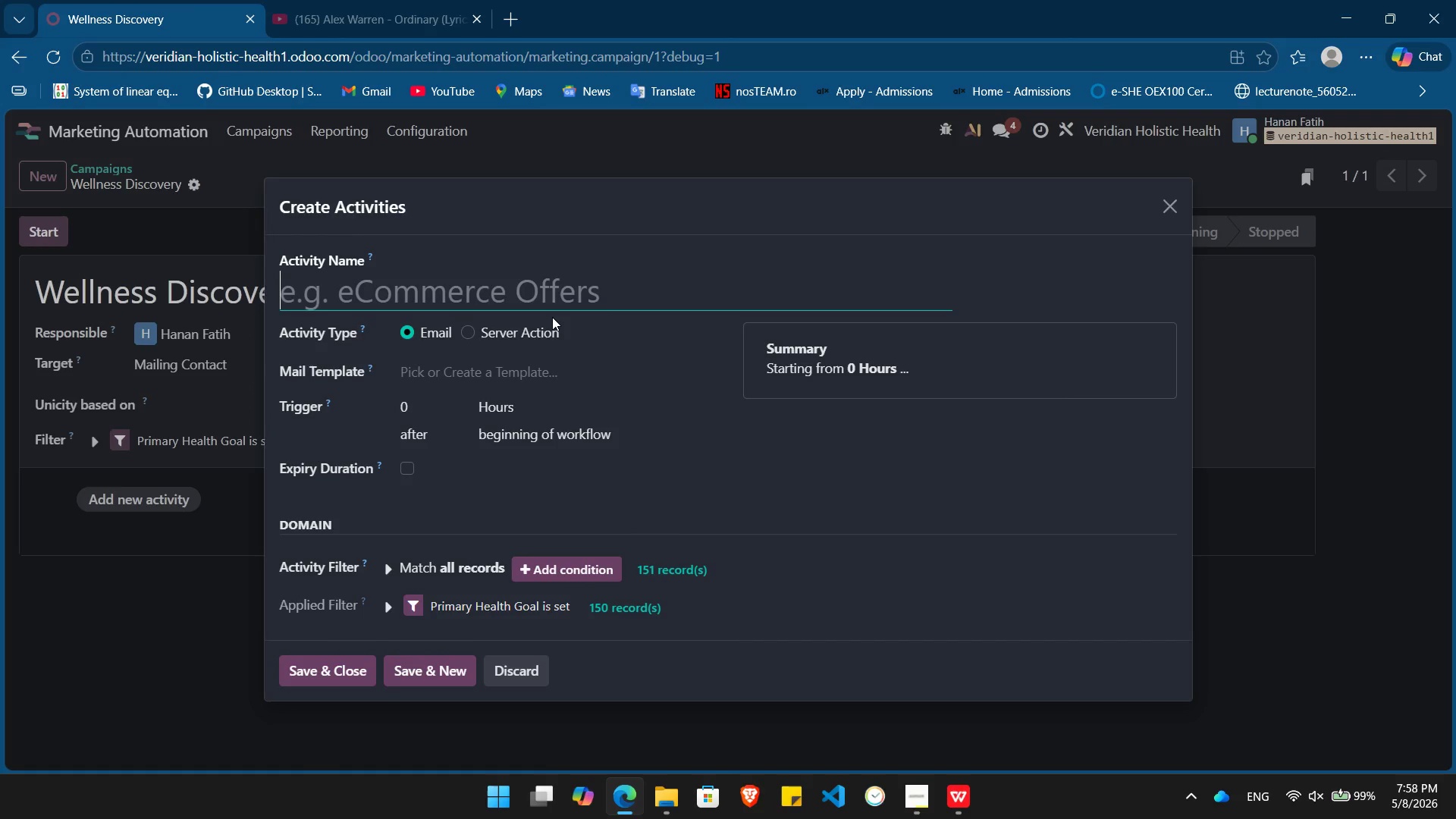 
type(The )
 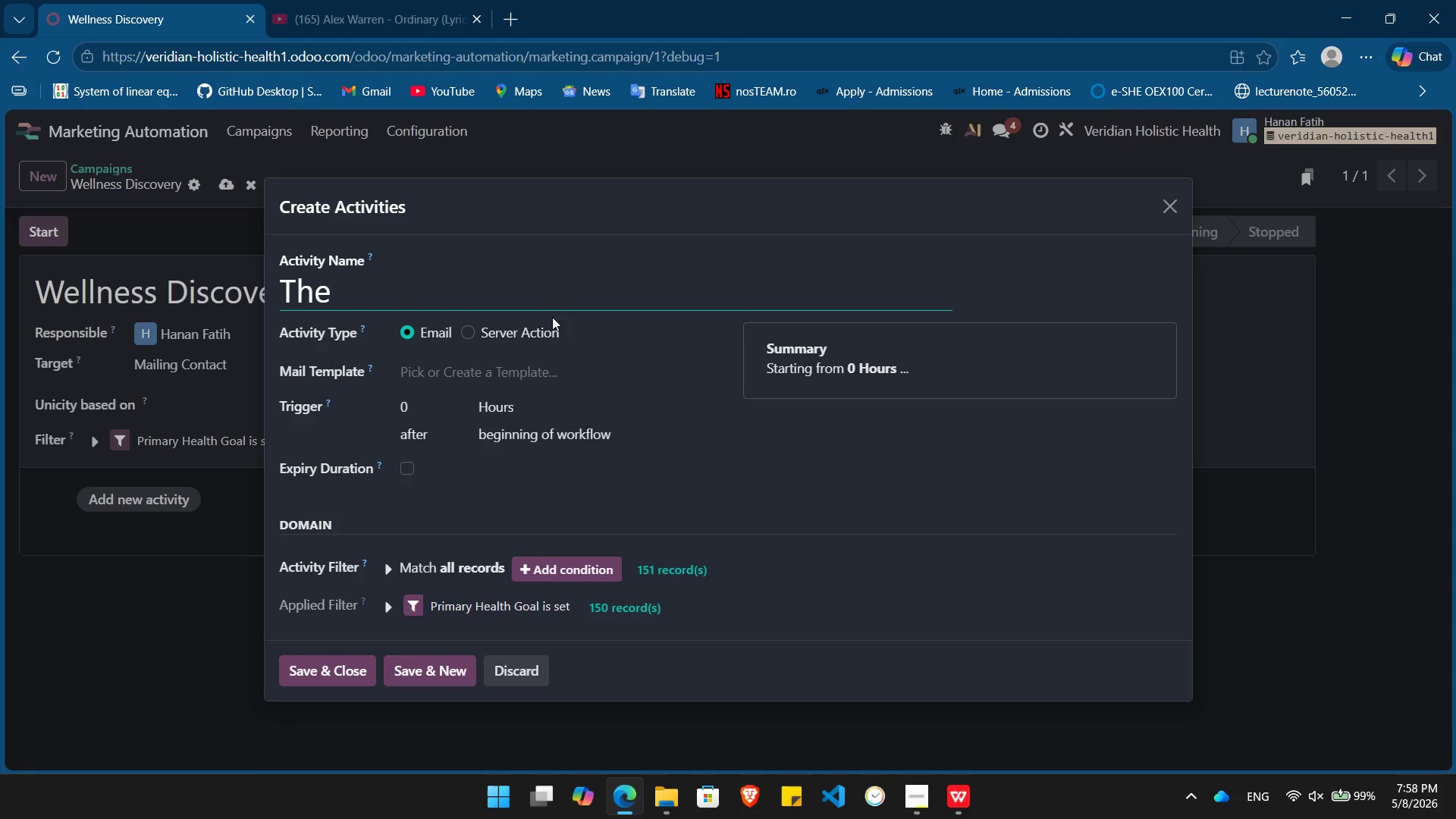 
wait(18.36)
 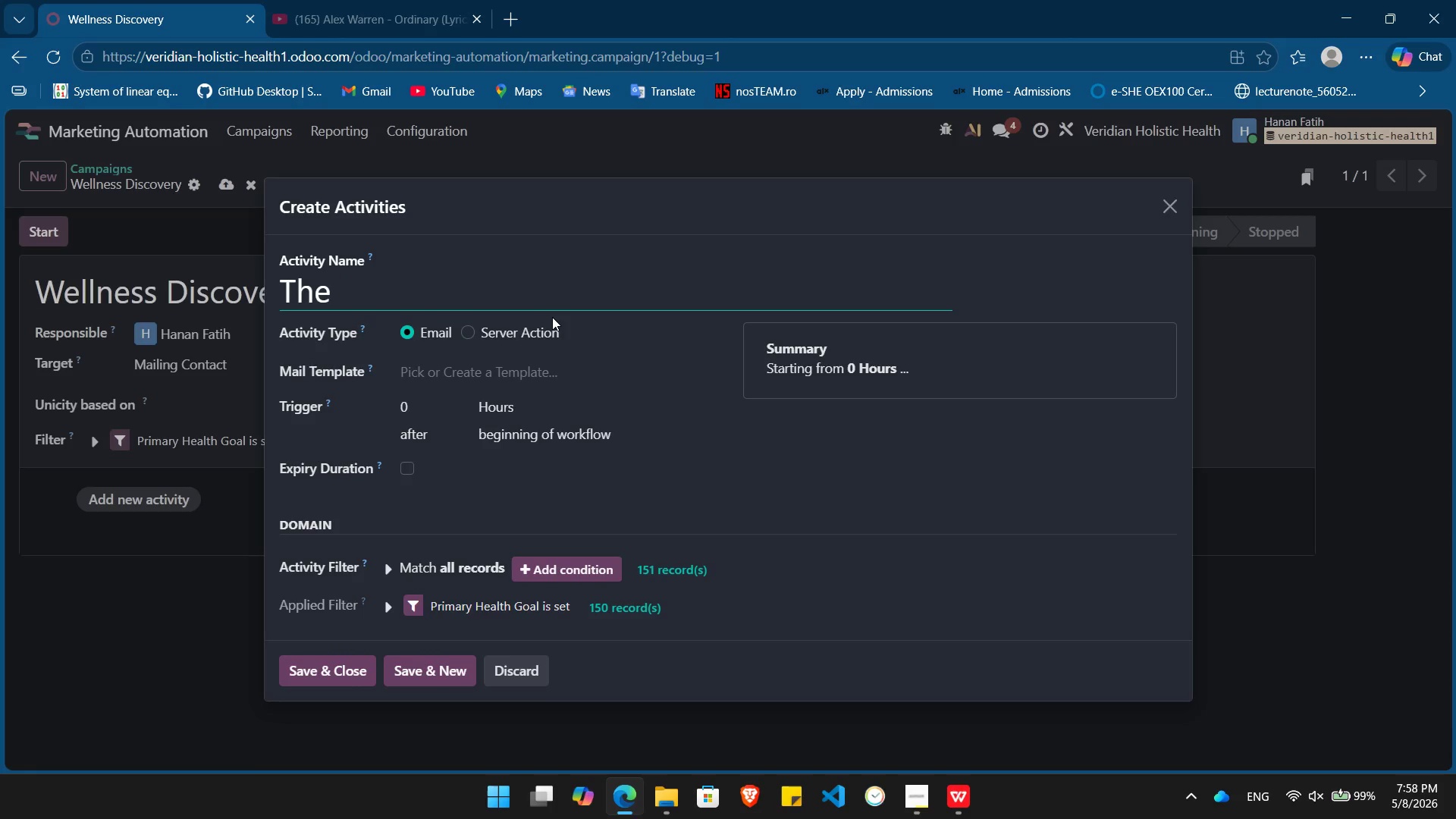 
type(Education Deep )
key(Backspace)
type(-Dive)
 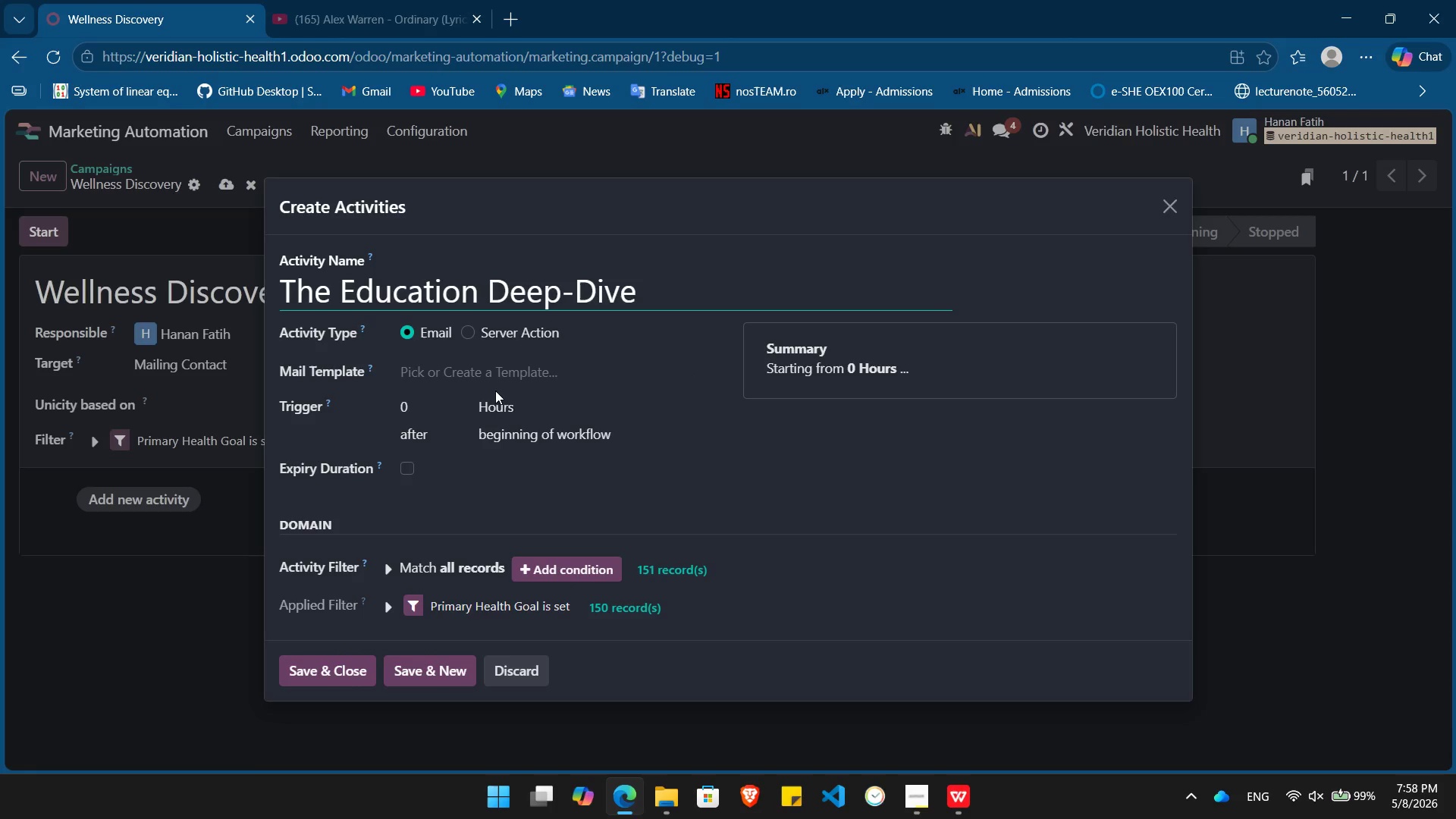 
wait(7.81)
 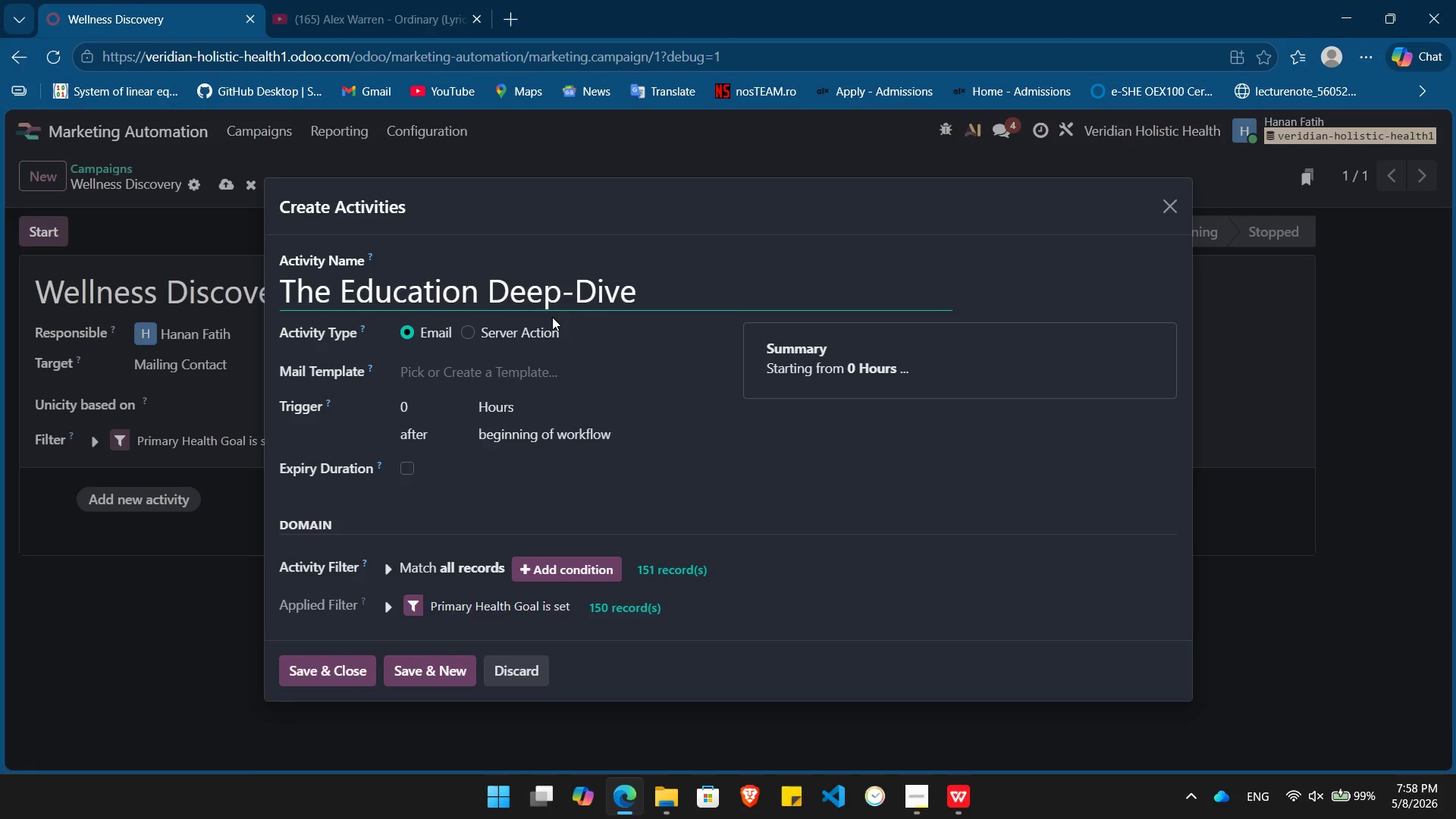 
left_click([458, 403])
 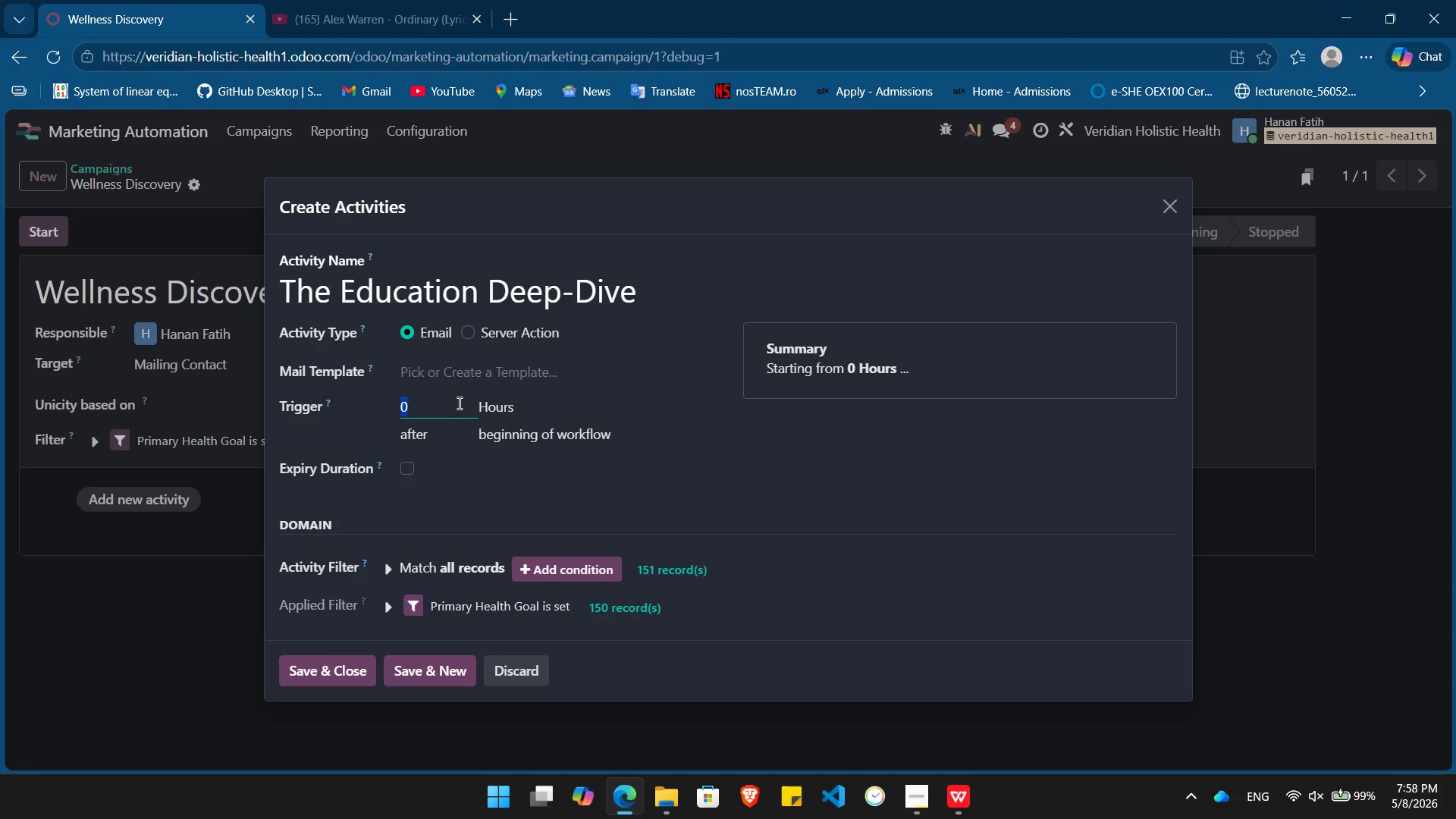 
key(Numpad1)
 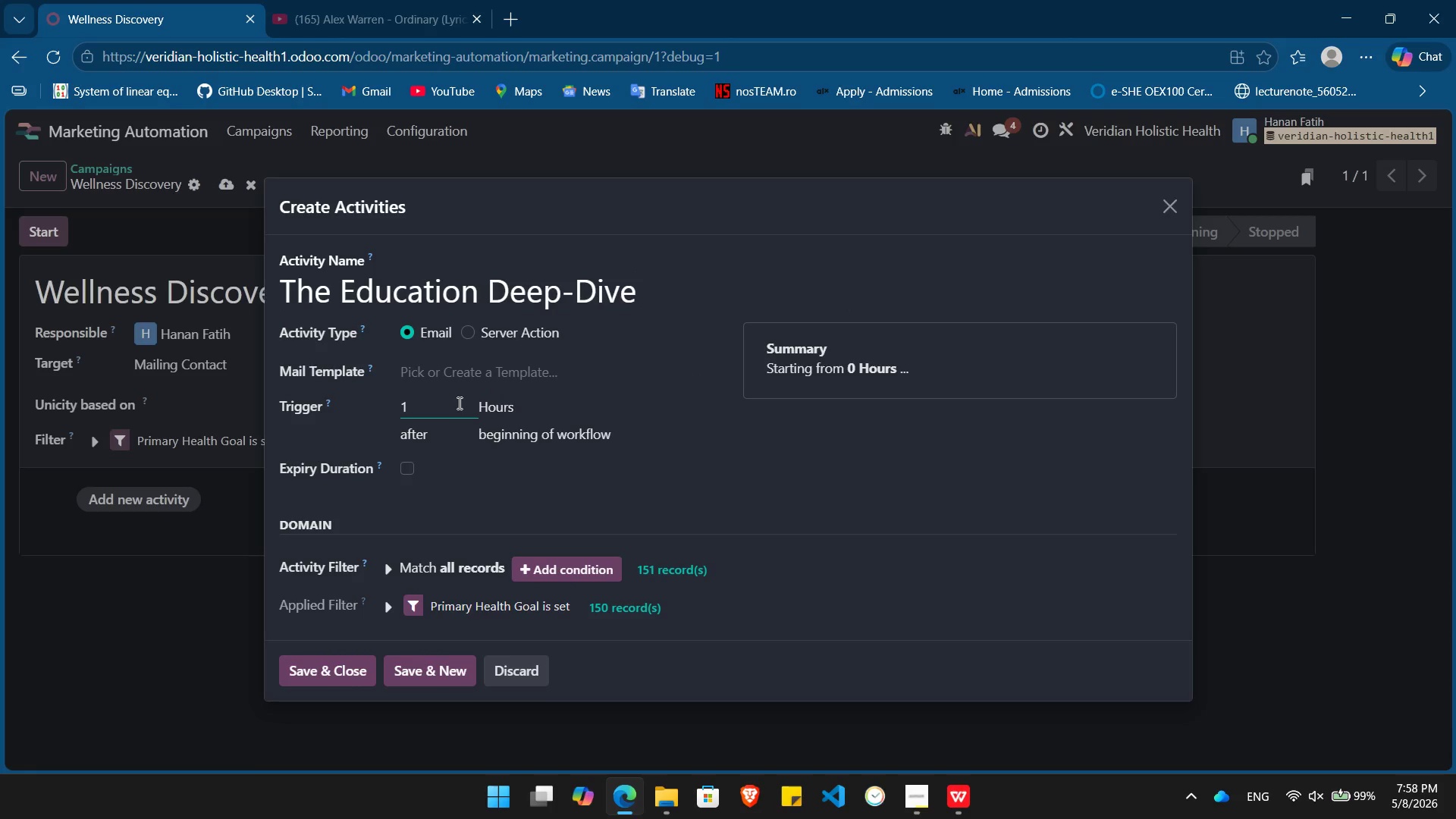 
left_click([482, 380])
 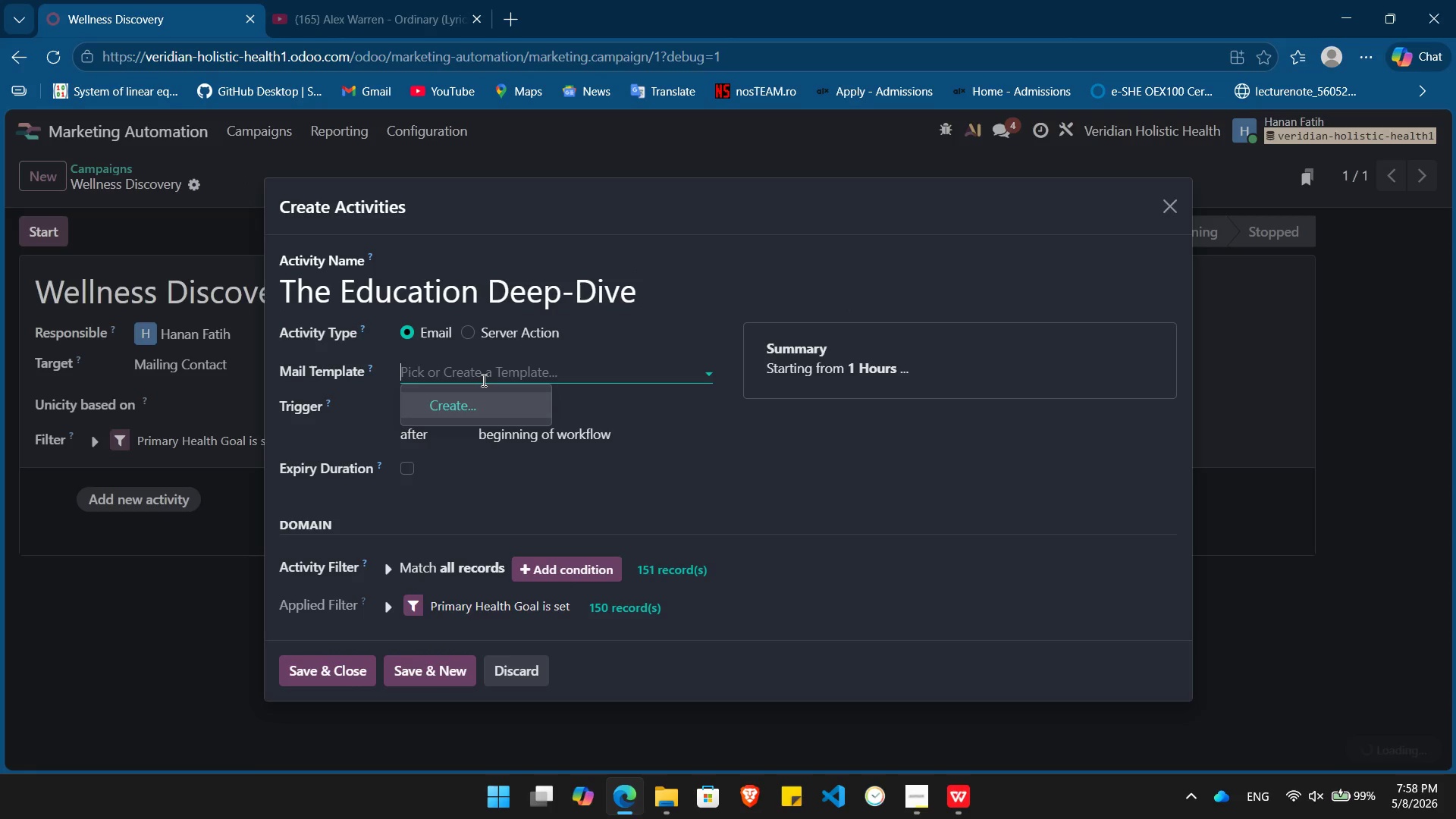 
type(Email 1)
 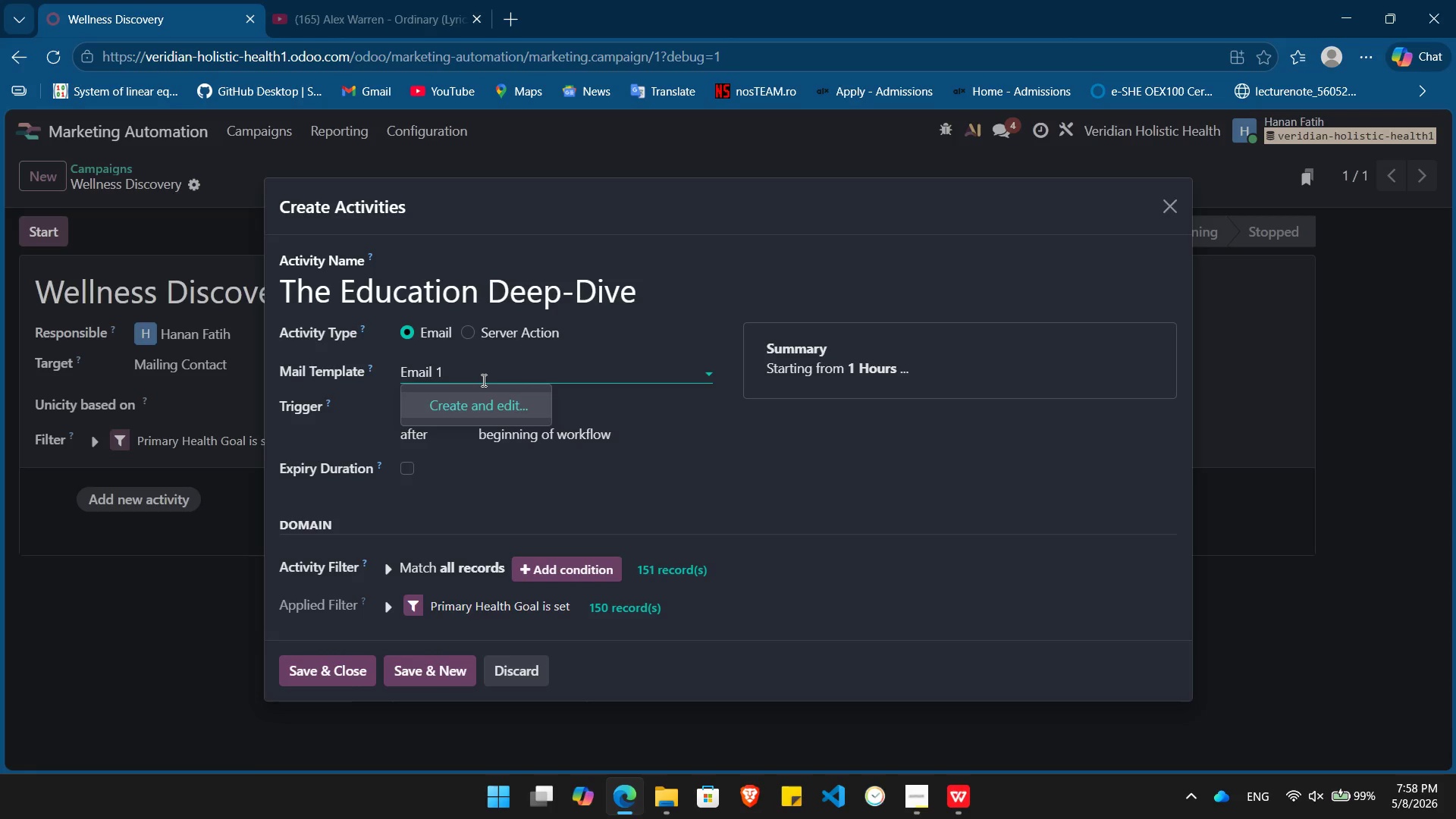 
key(Enter)
 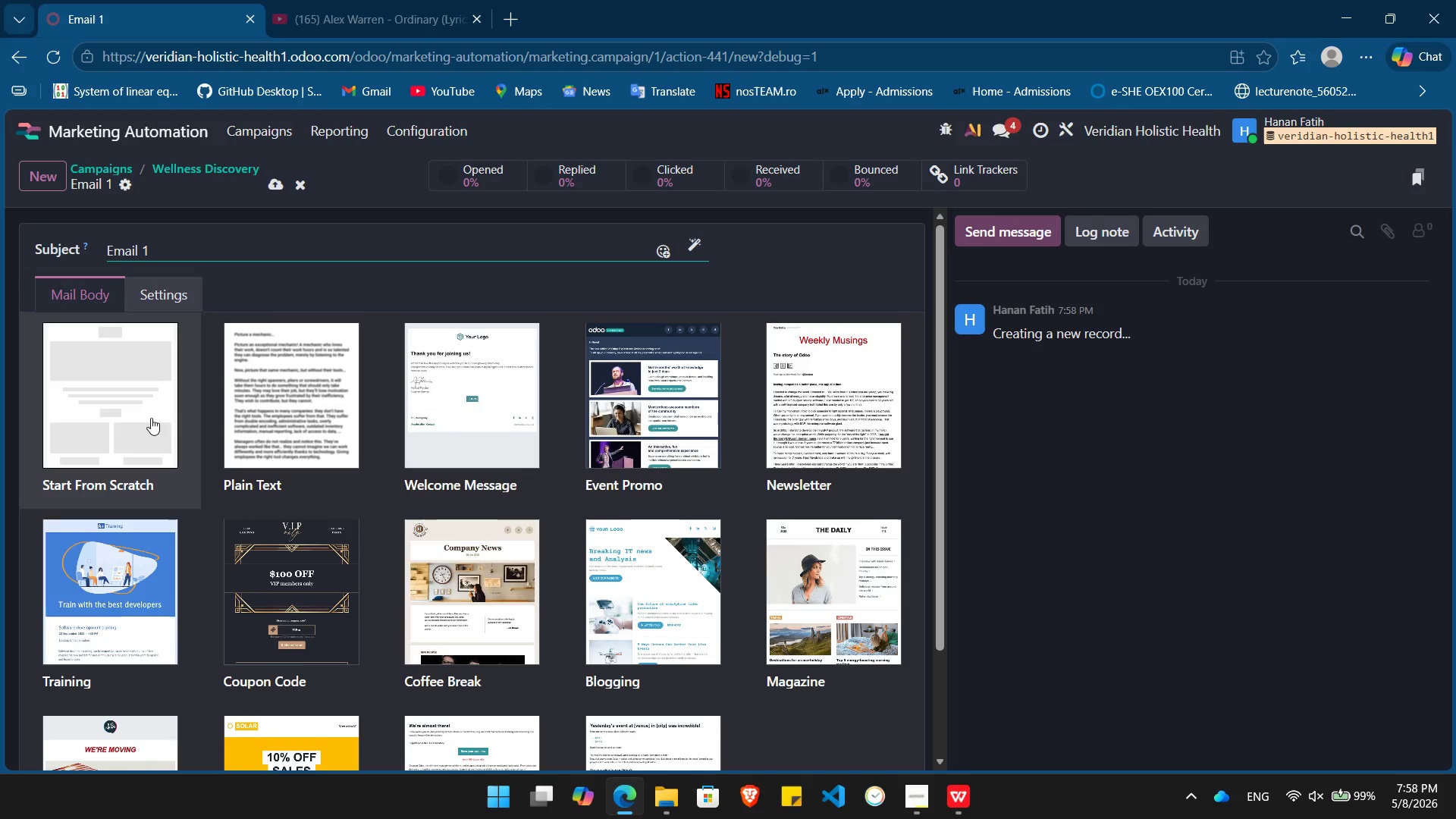 
left_click([124, 416])
 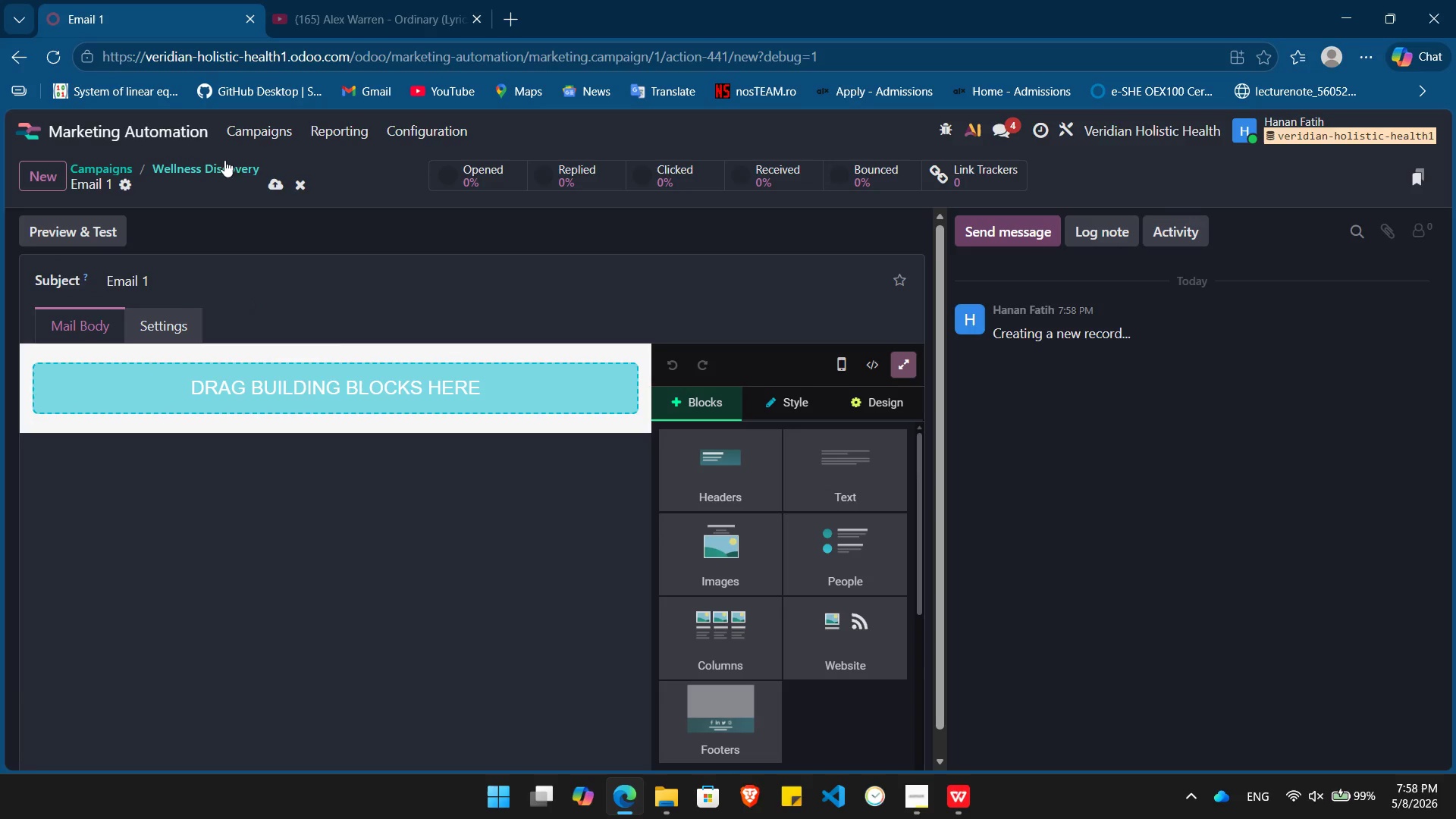 
left_click([209, 167])
 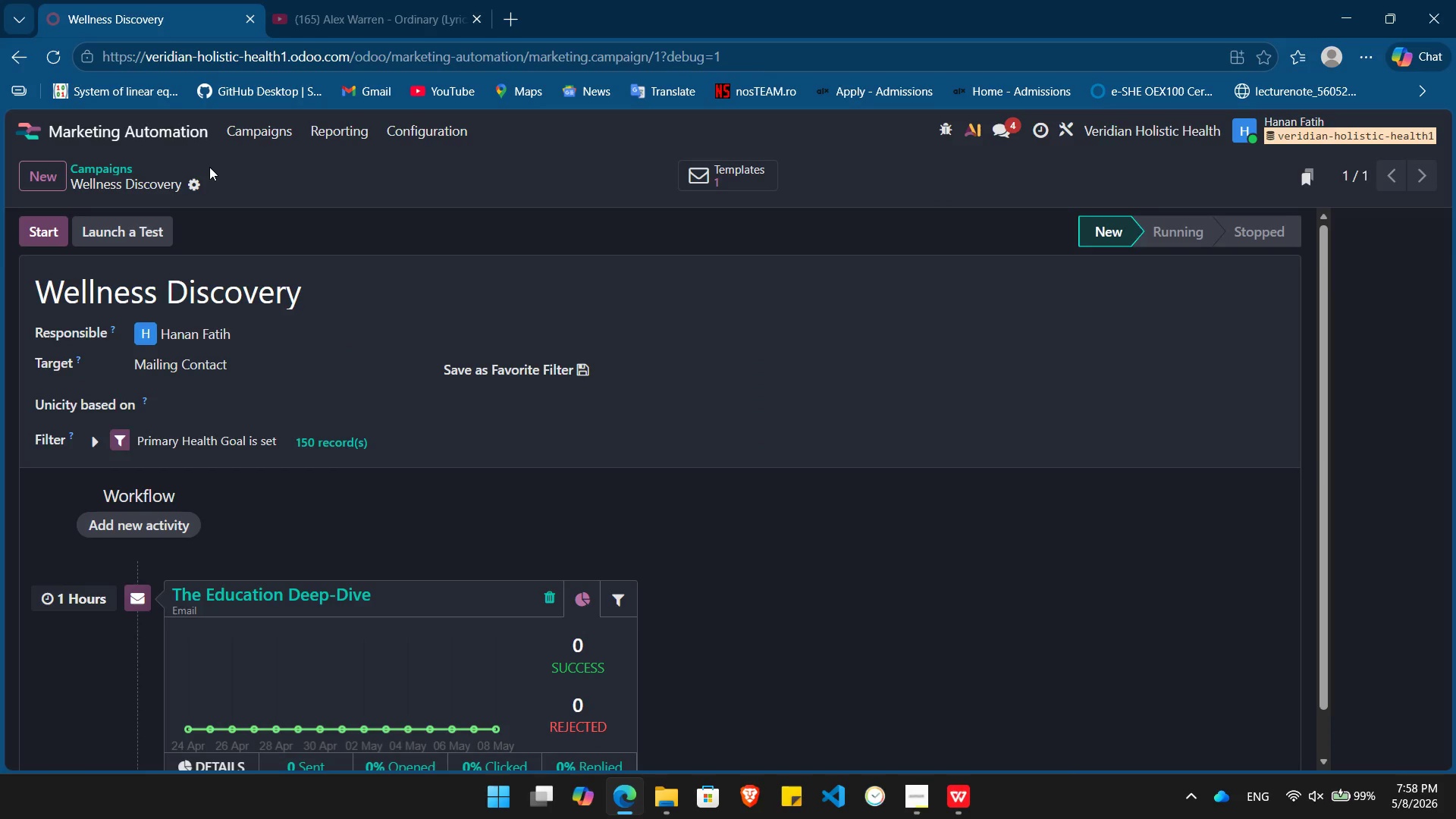 
left_click([209, 167])
 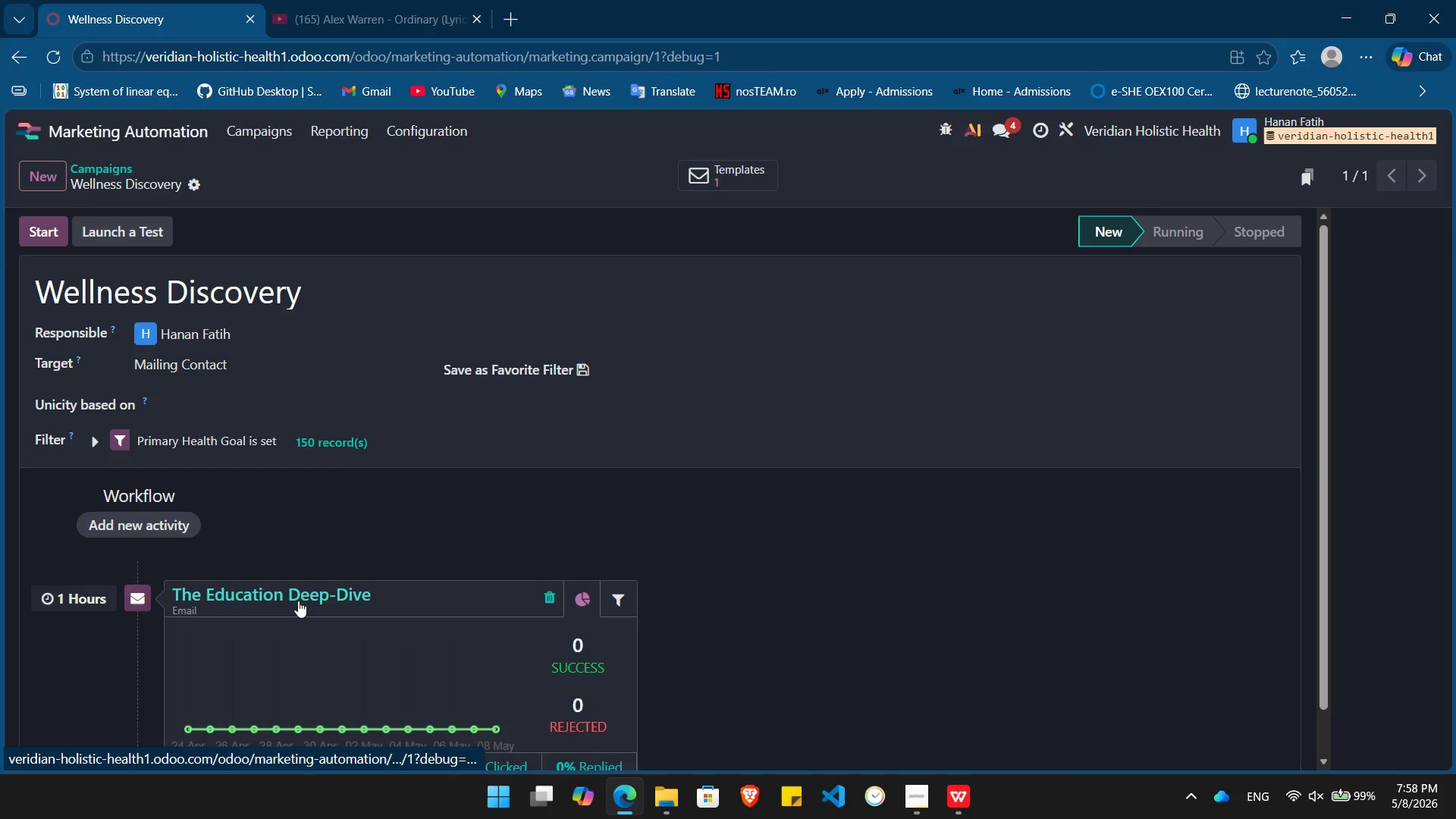 
left_click([295, 601])
 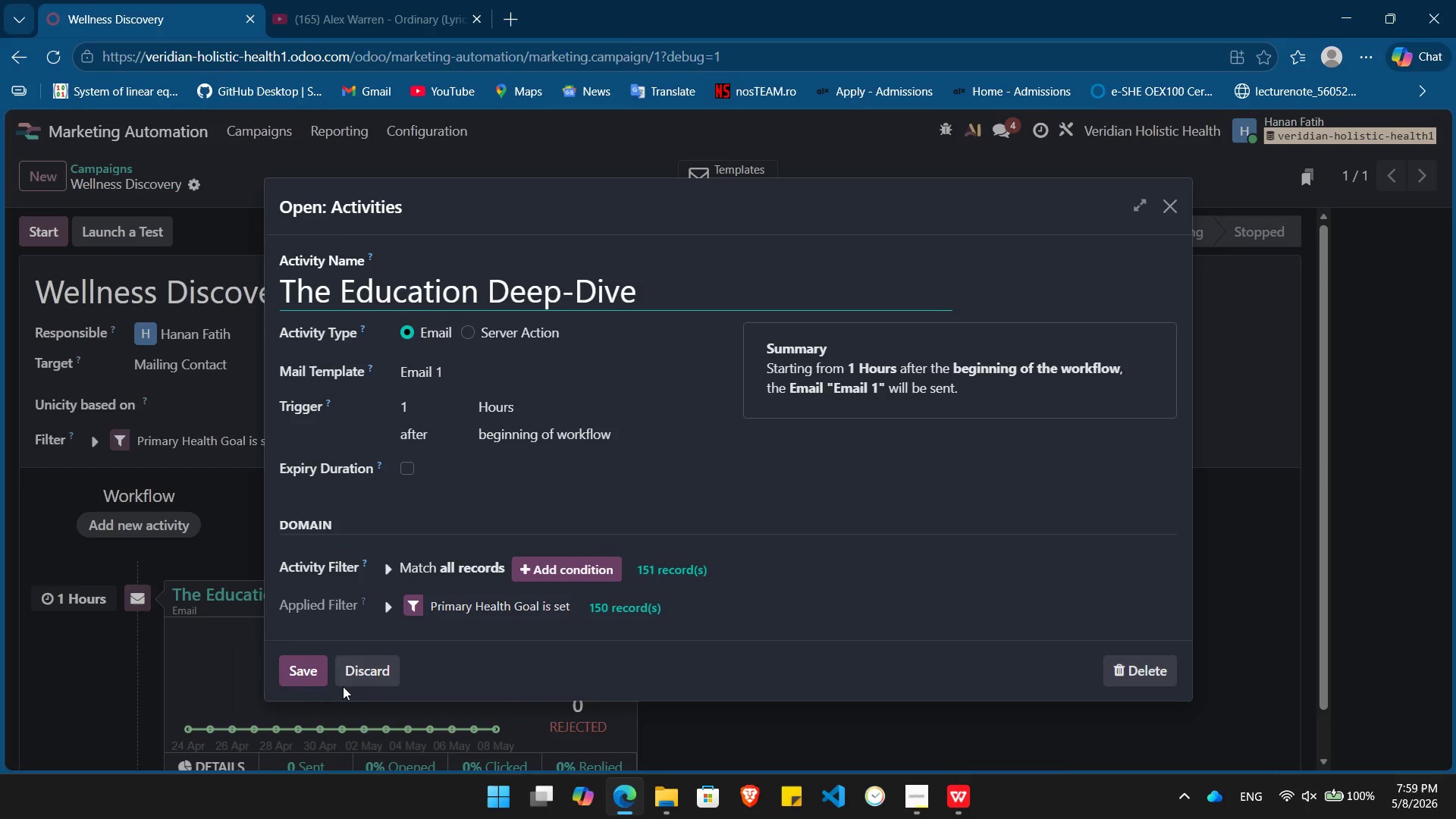 
left_click([299, 668])
 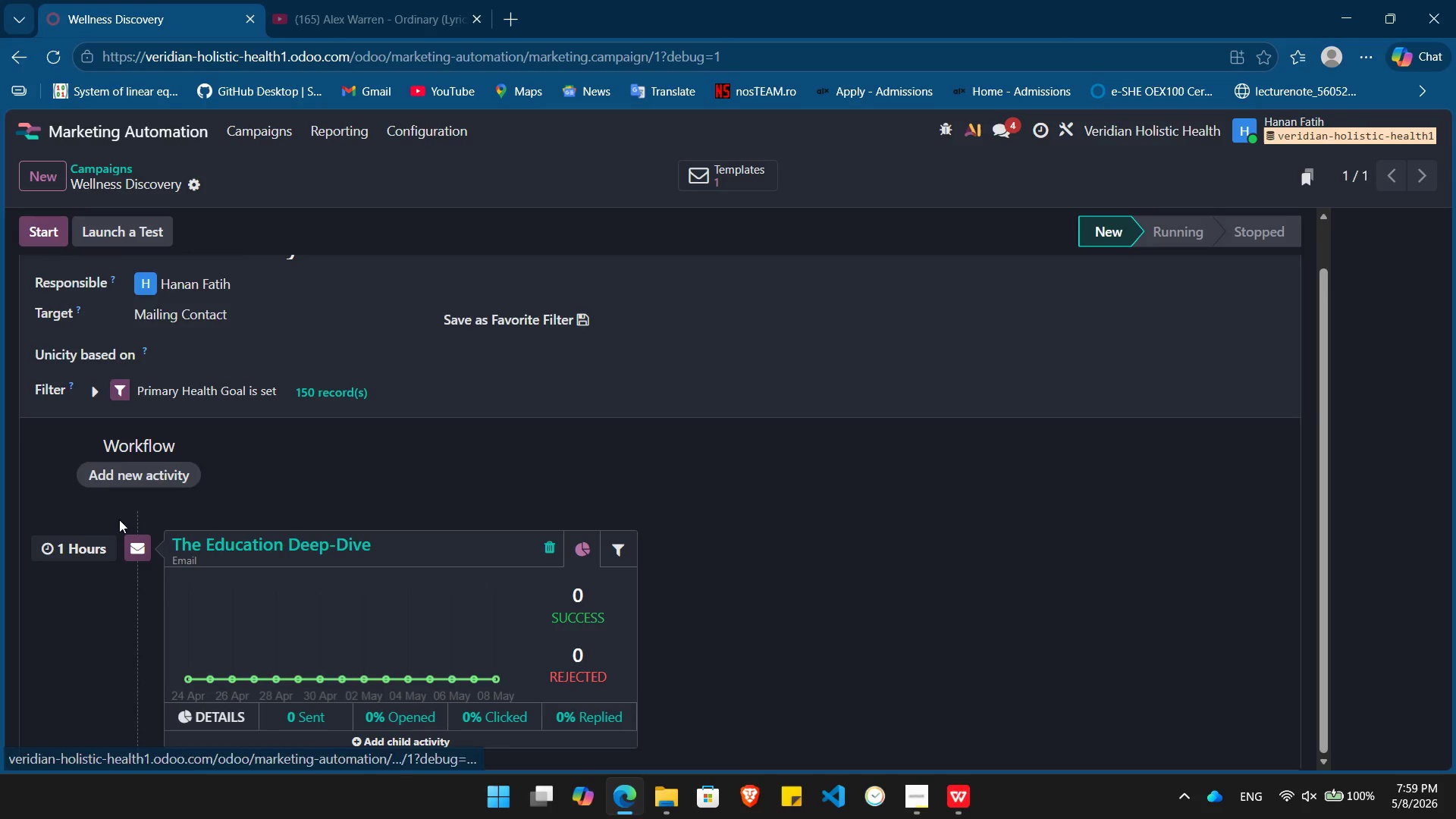 
left_click([118, 472])
 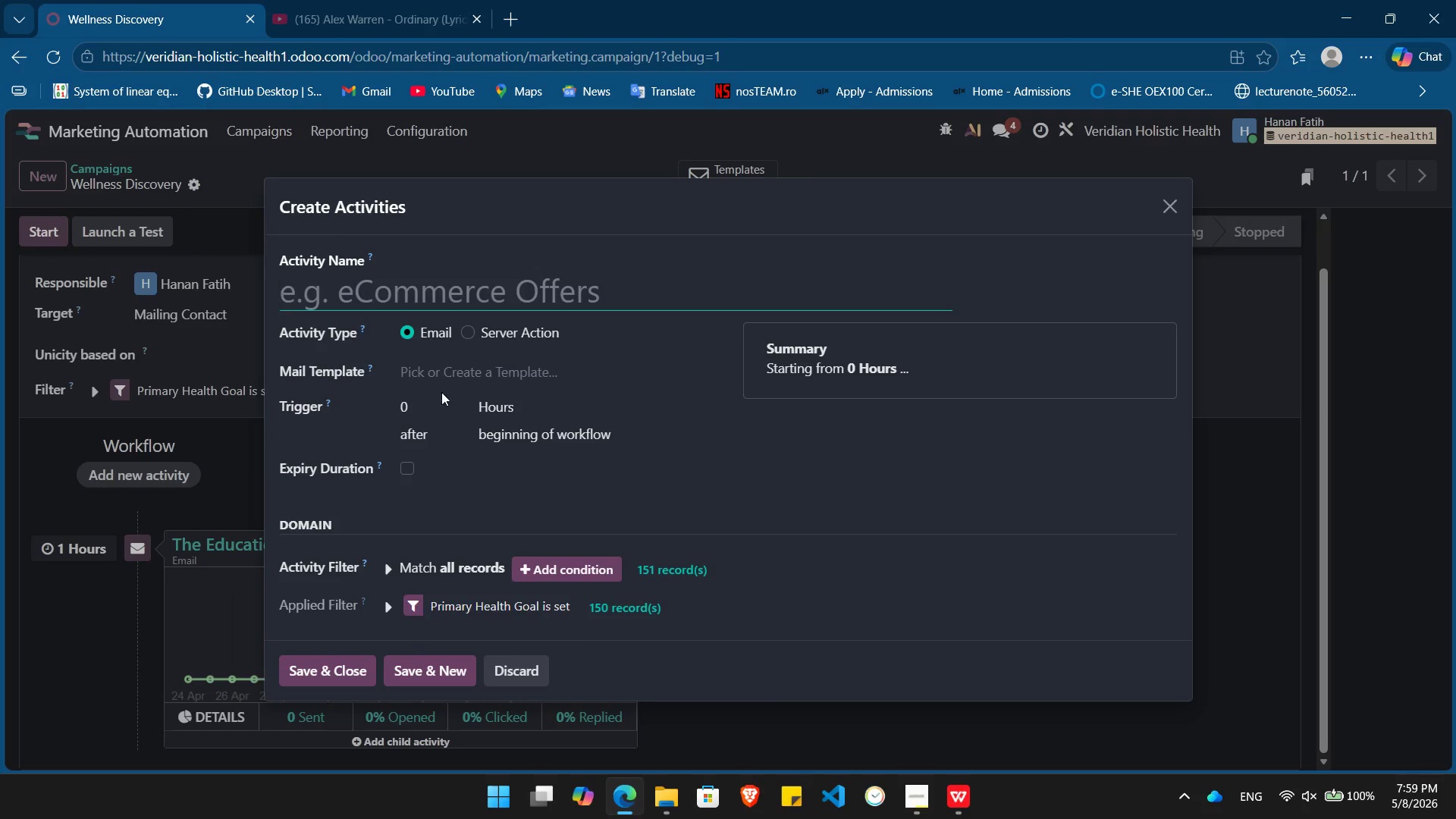 
type(The Success Story)
 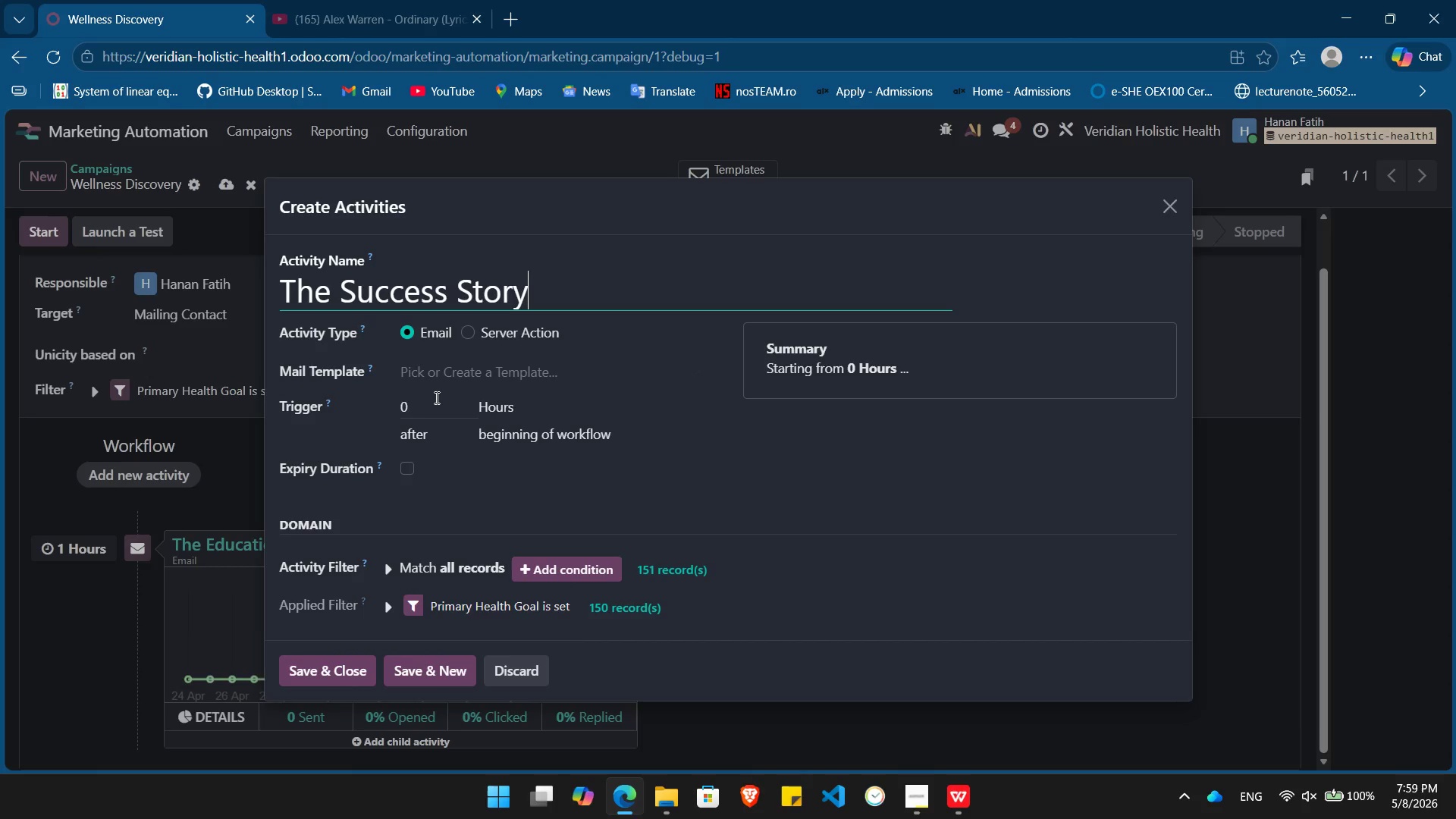 
left_click([437, 405])
 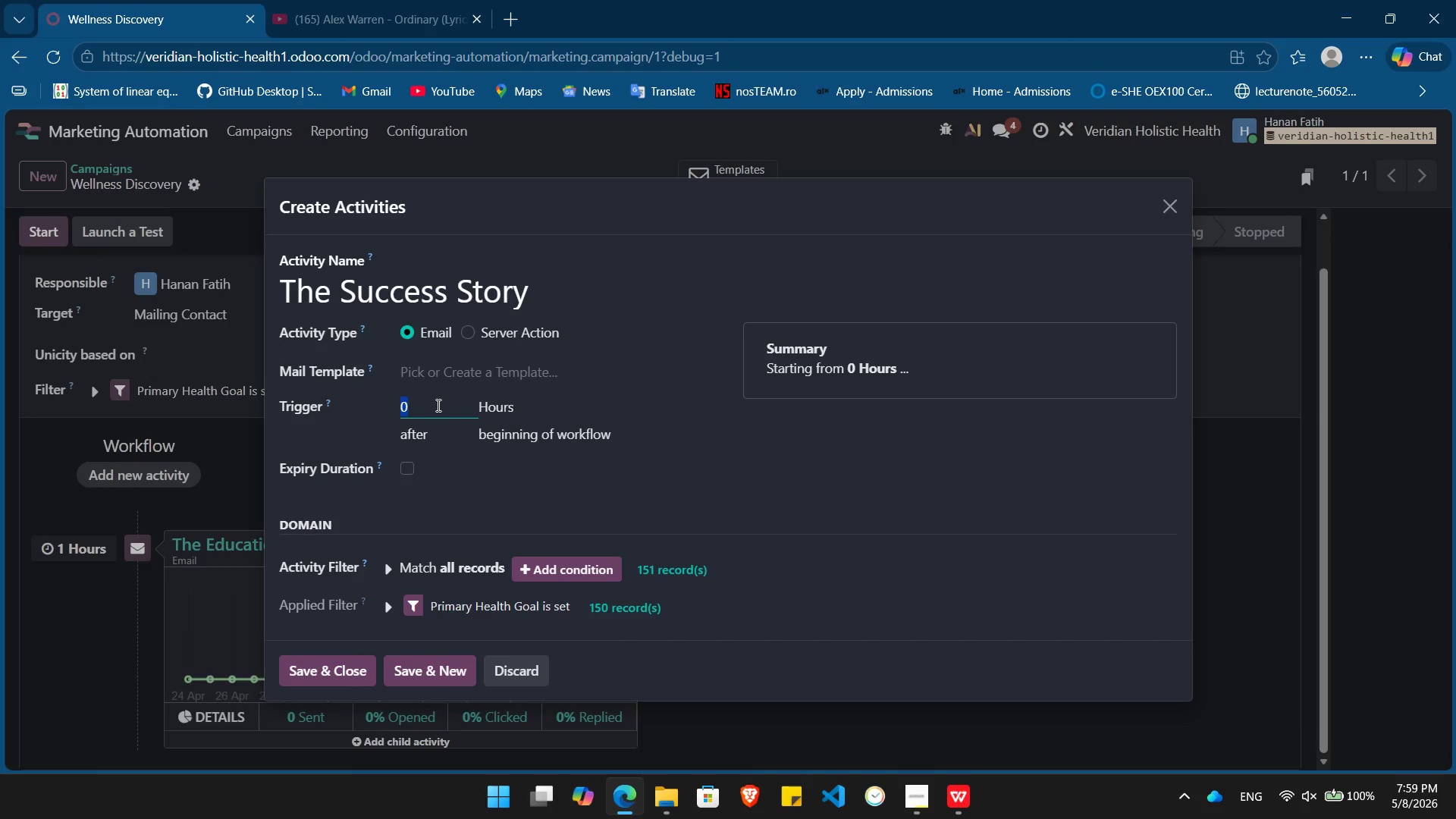 
key(Numpad3)
 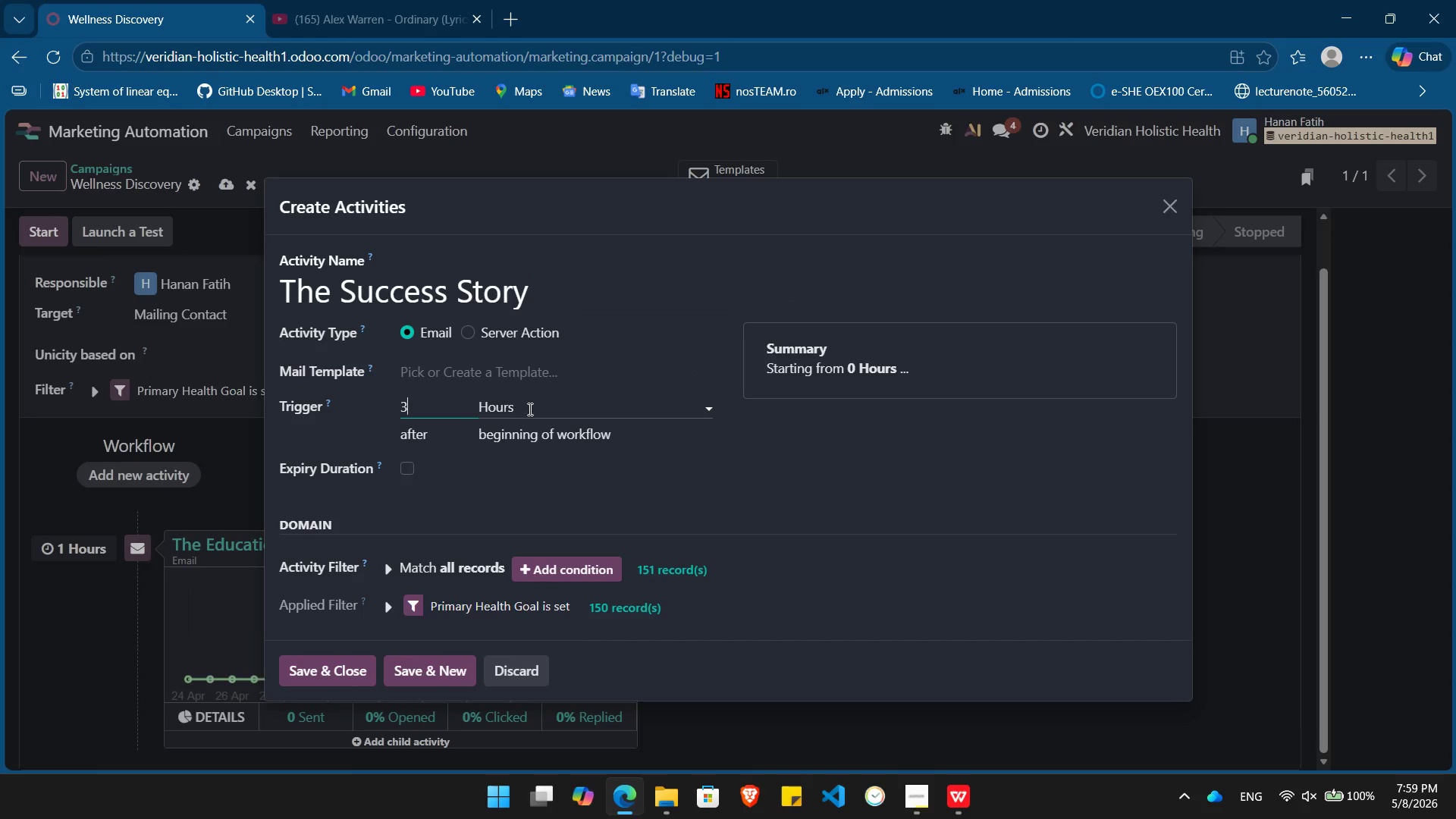 
left_click([529, 409])
 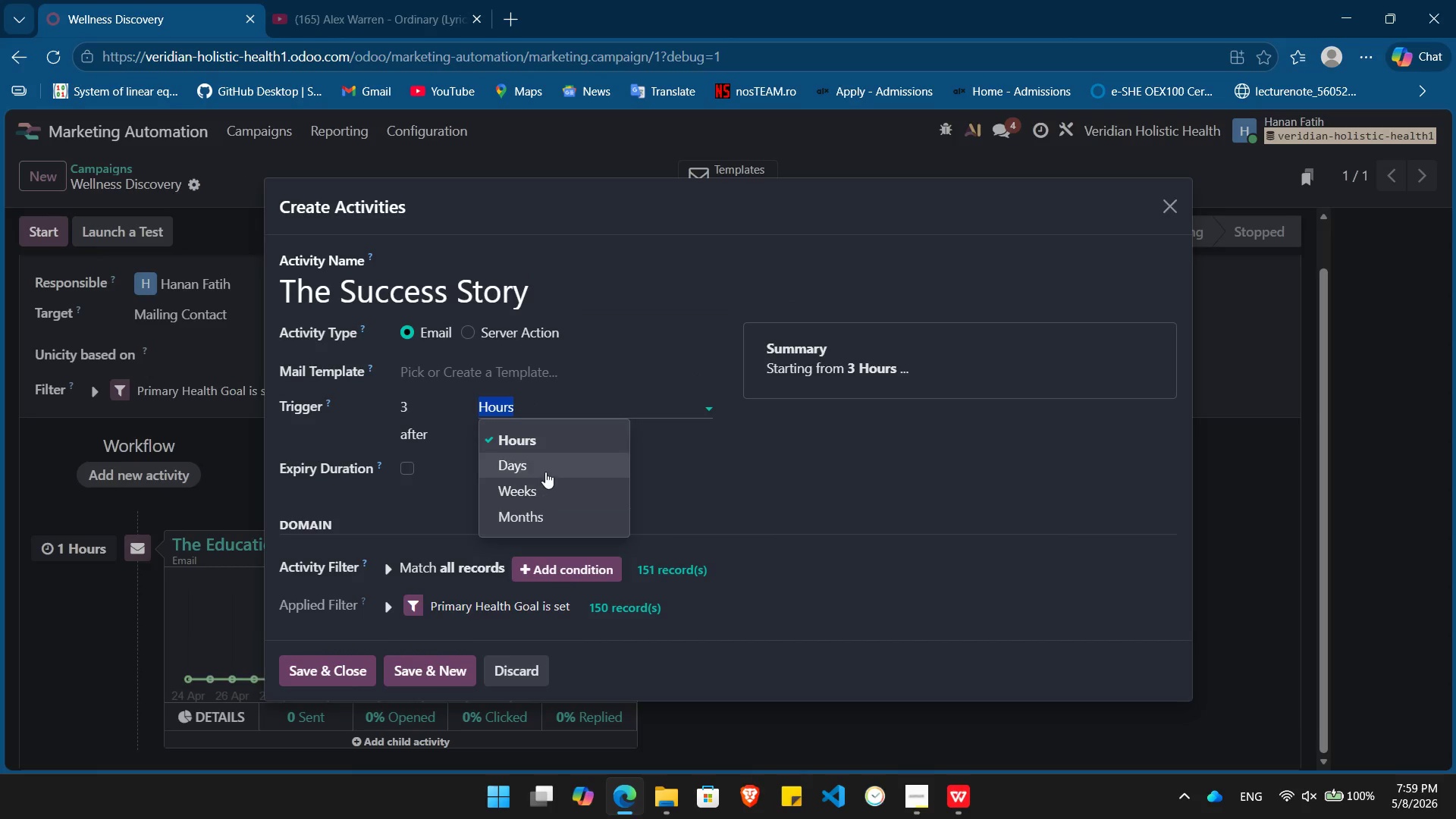 
left_click([545, 472])
 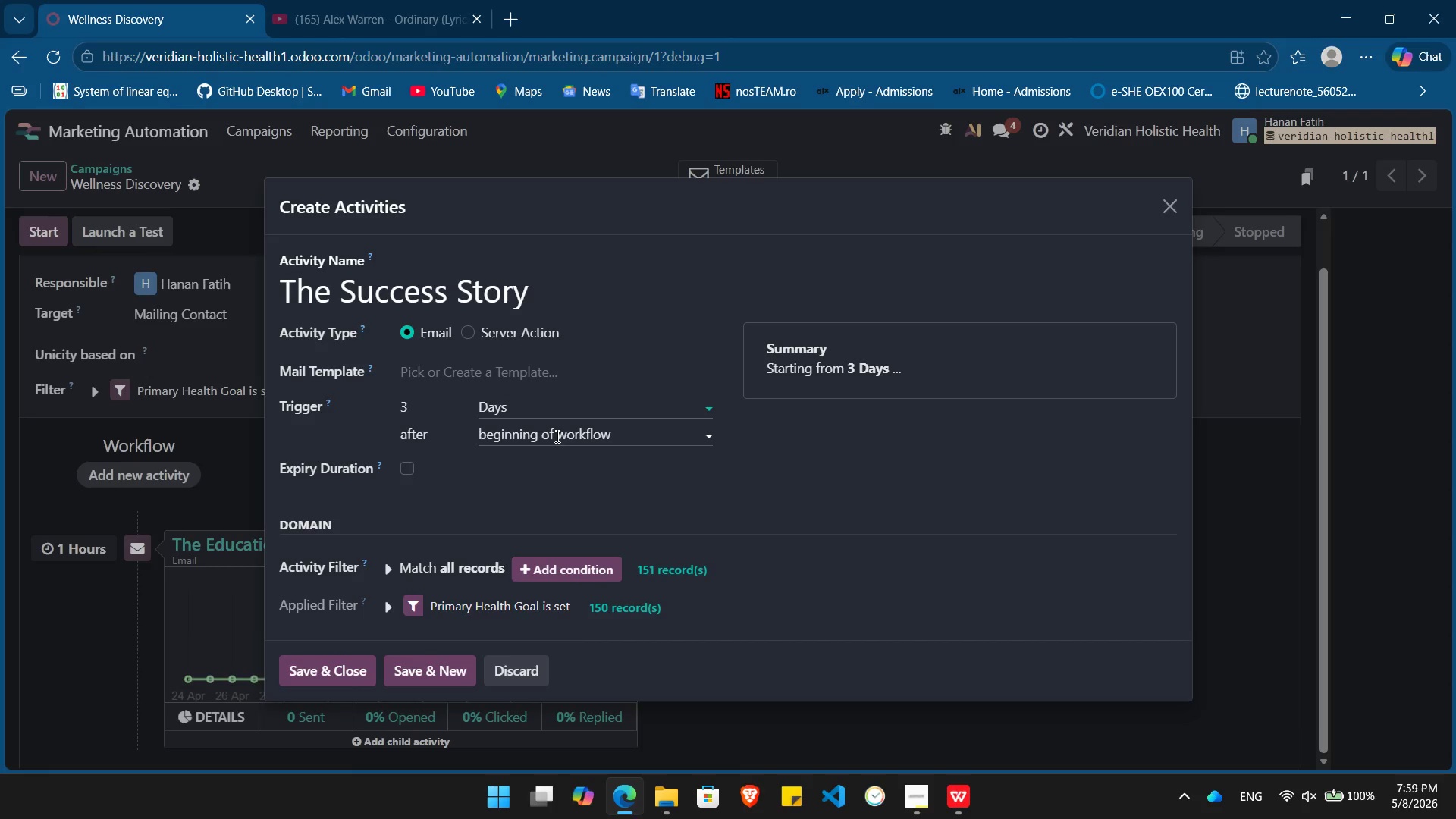 
left_click([556, 437])
 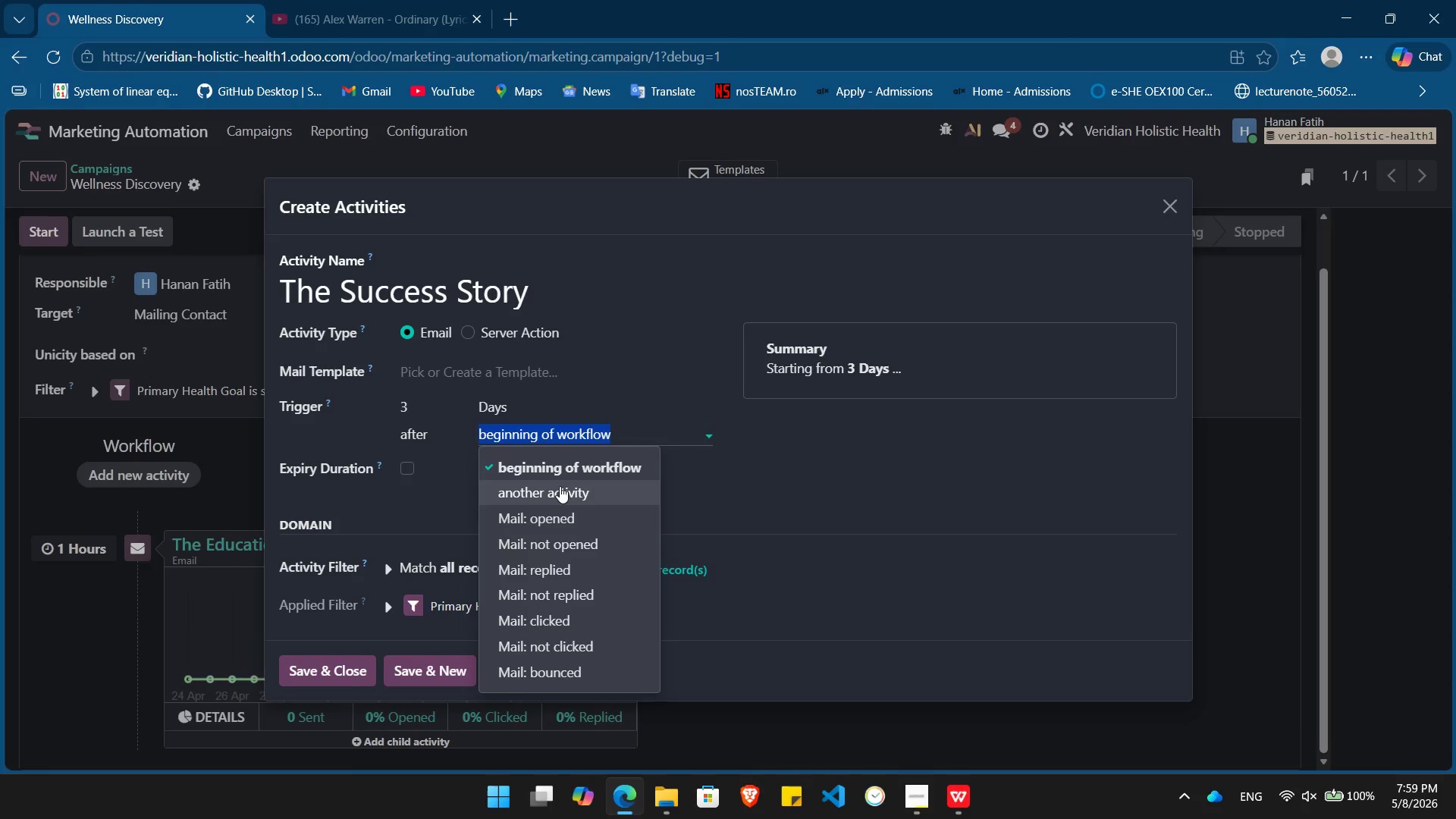 
wait(5.41)
 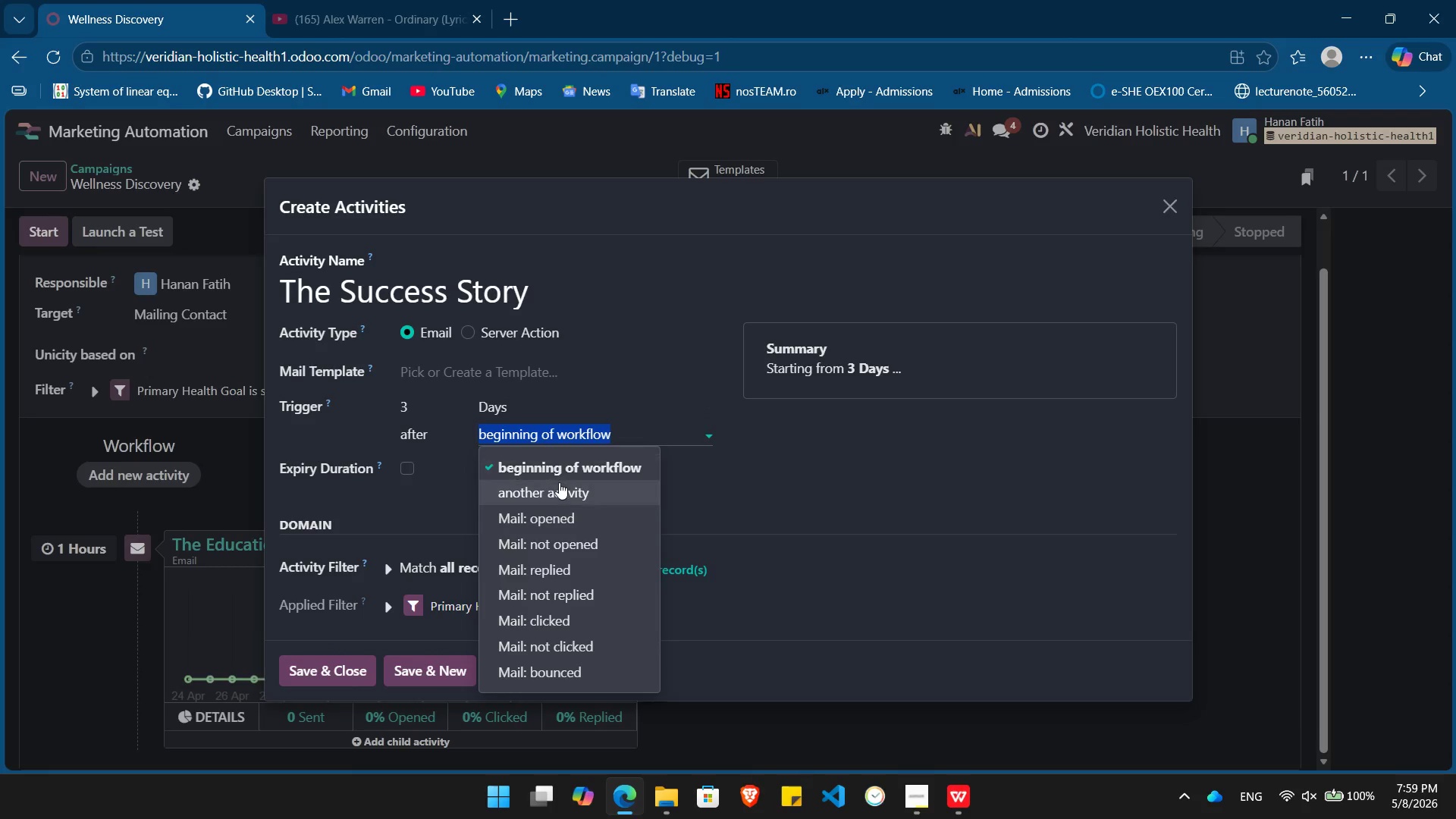 
left_click([560, 486])
 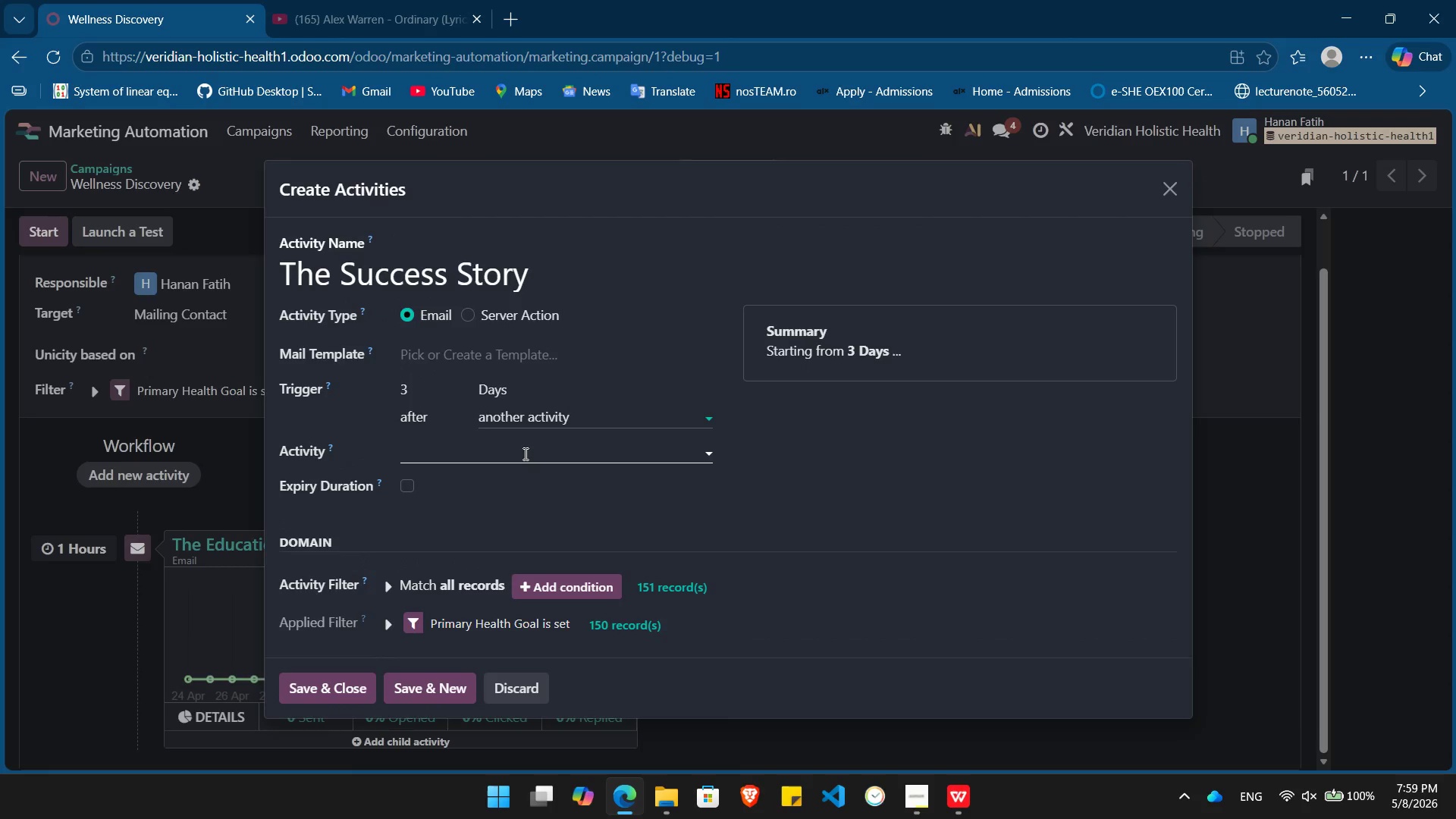 
left_click([524, 453])
 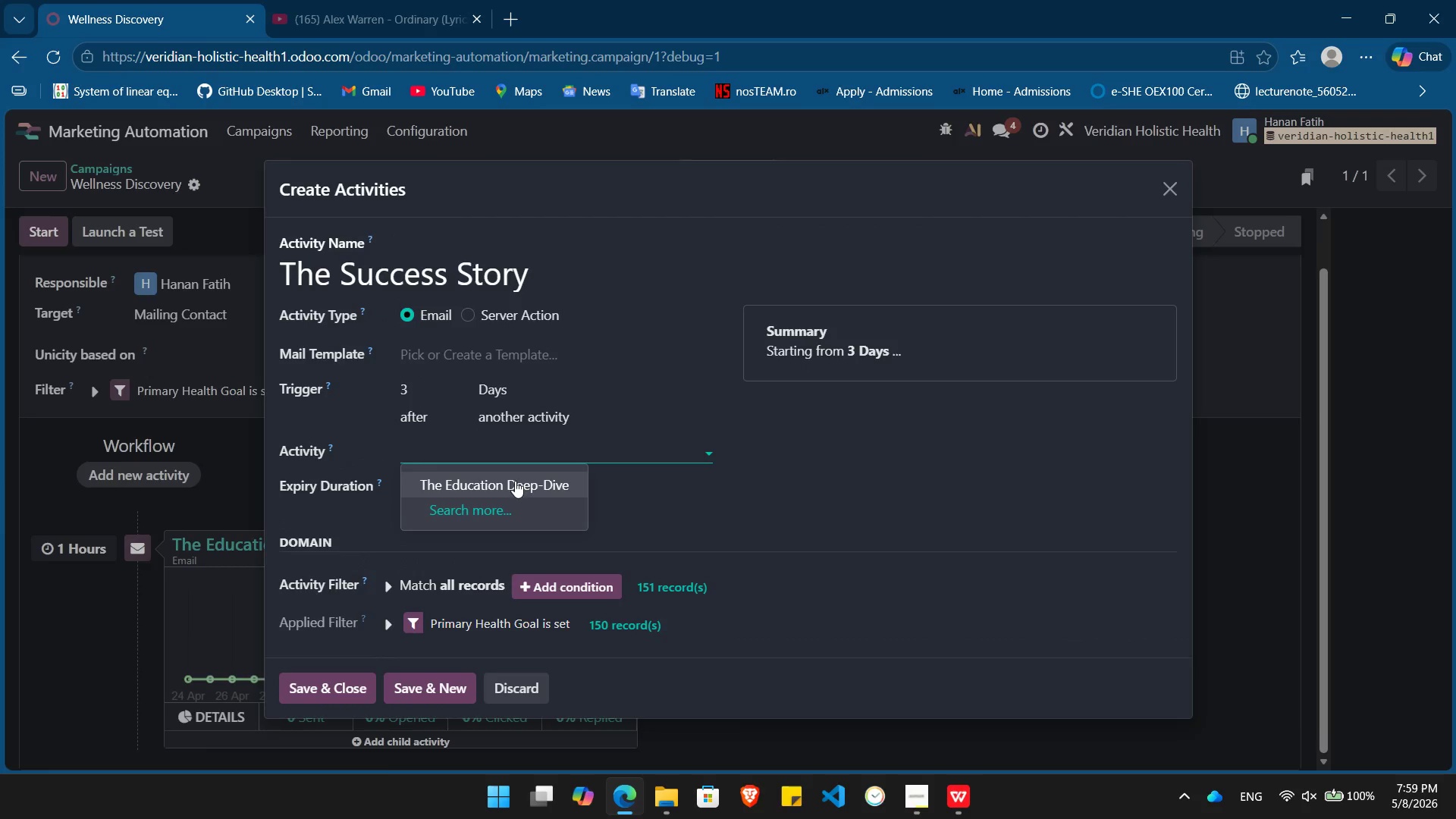 
left_click([515, 481])
 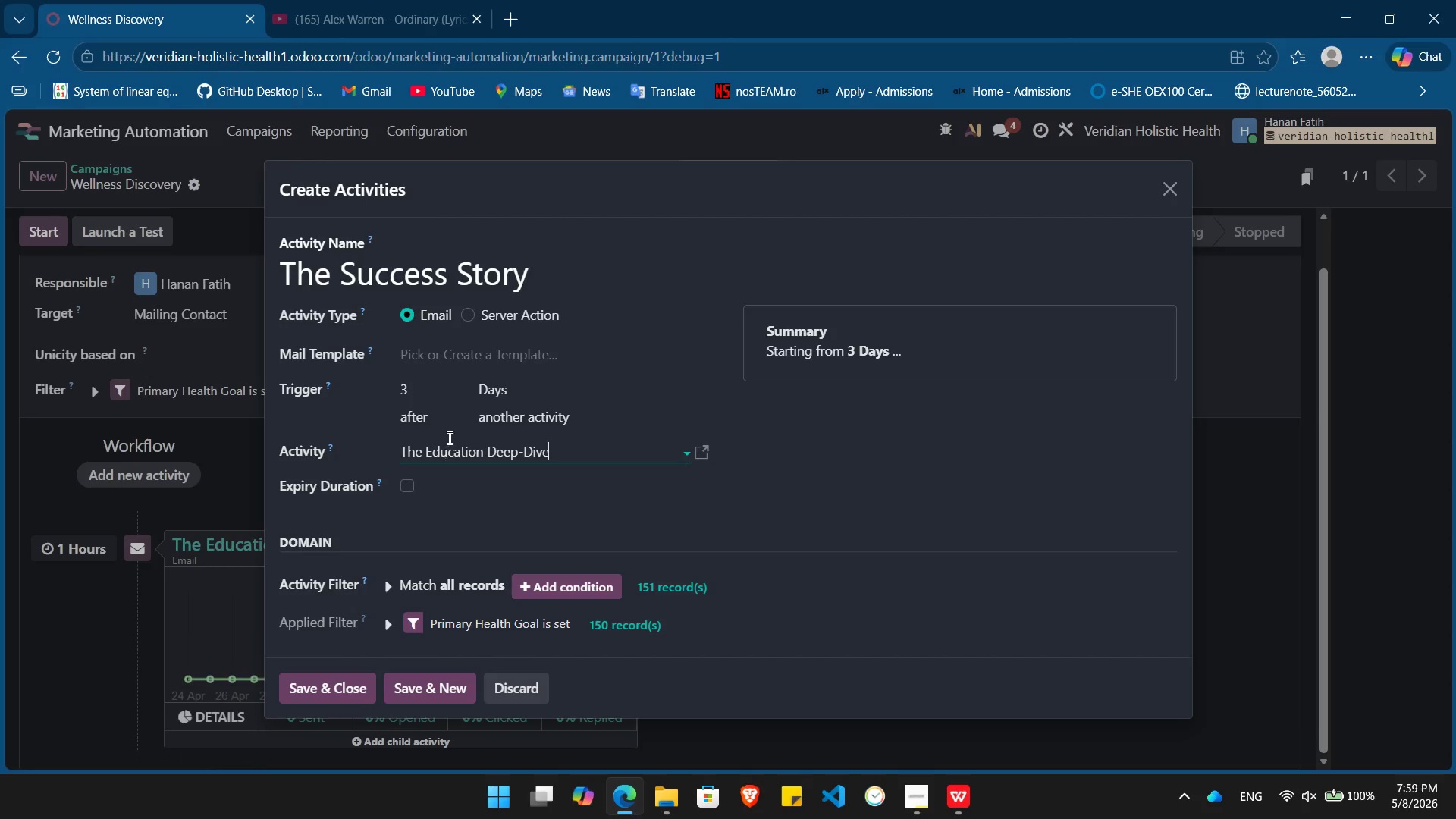 
left_click([479, 346])
 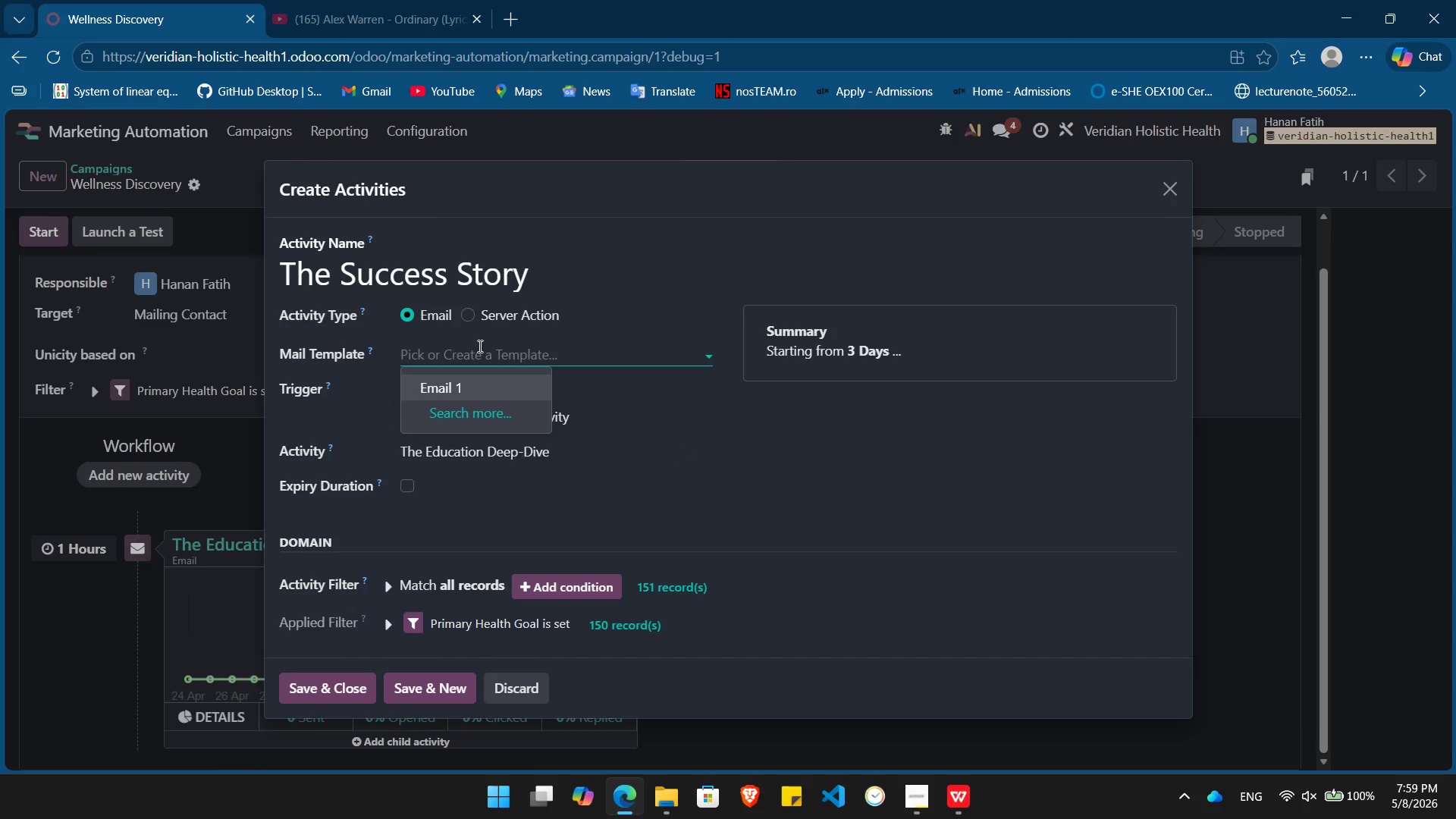 
type(Email 2)
 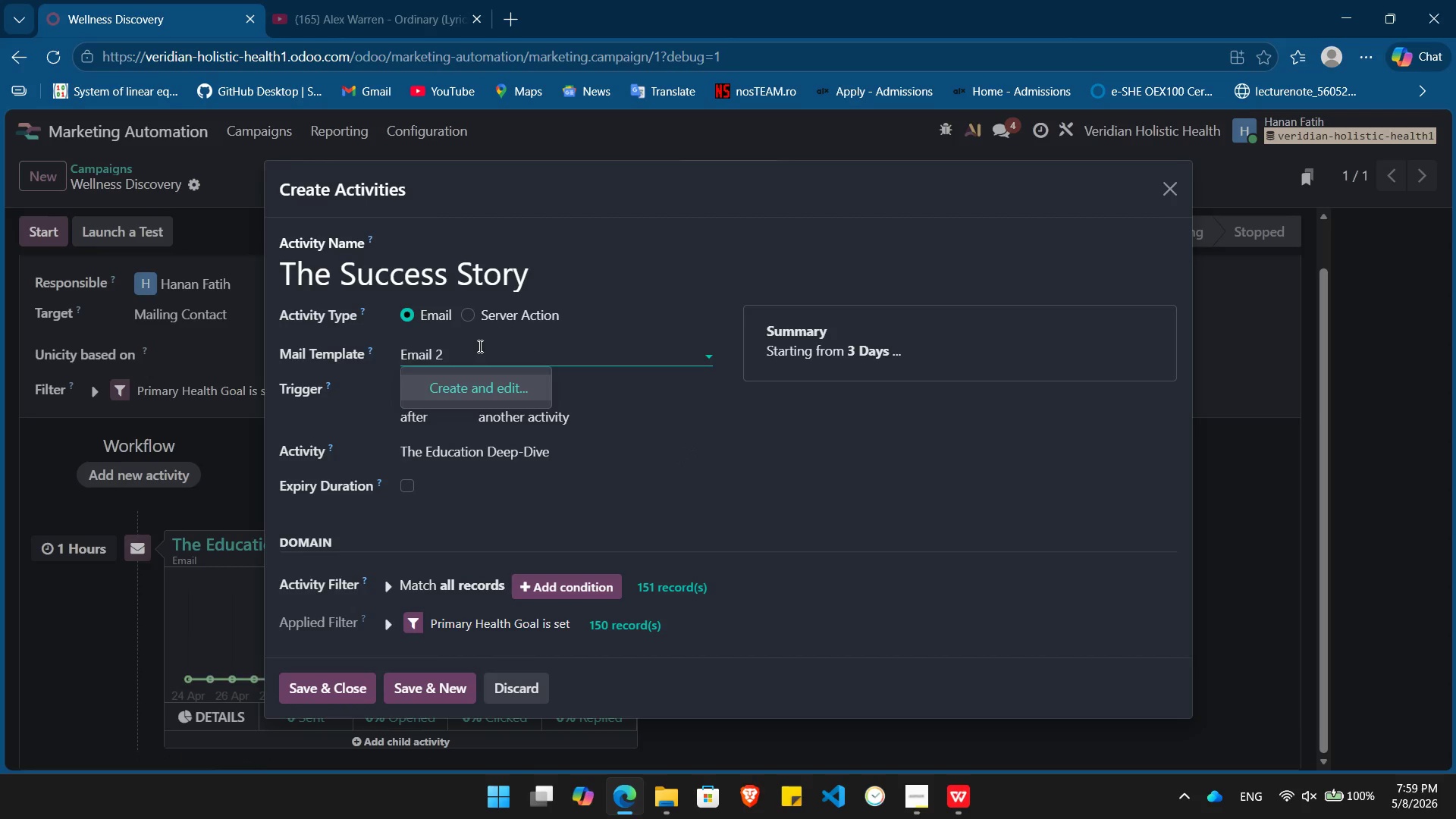 
key(Enter)
 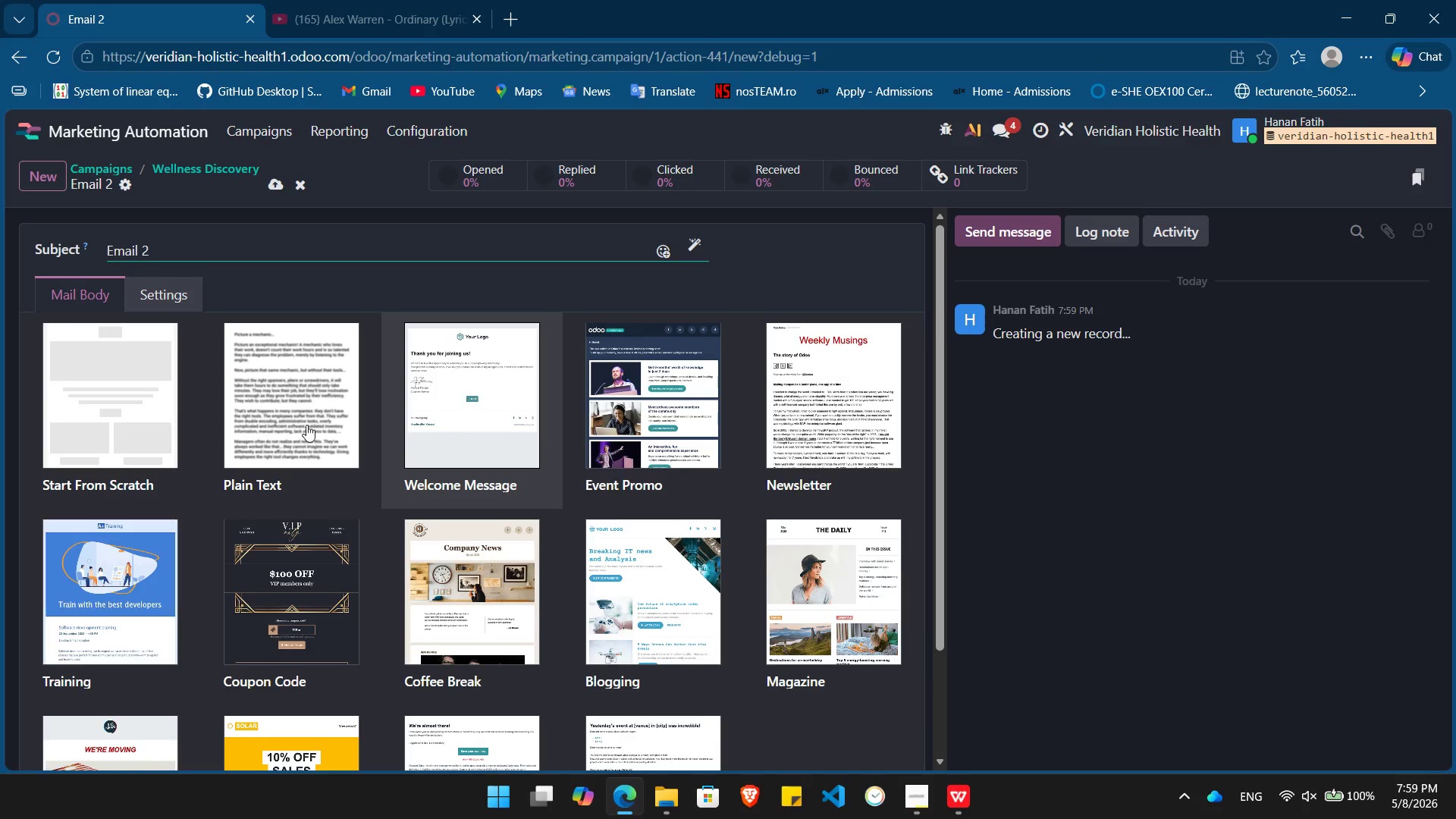 
left_click([86, 382])
 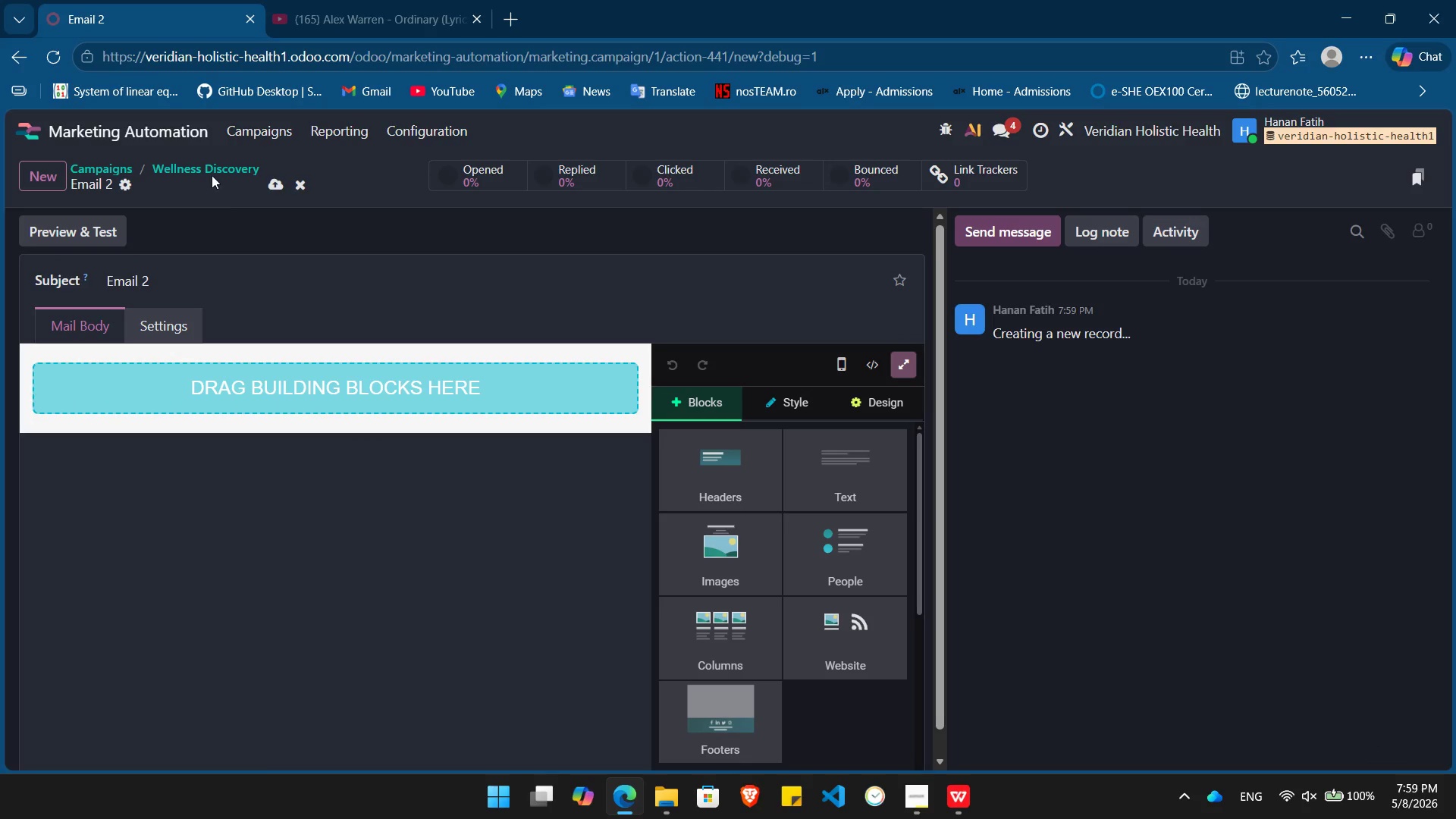 
left_click([210, 172])
 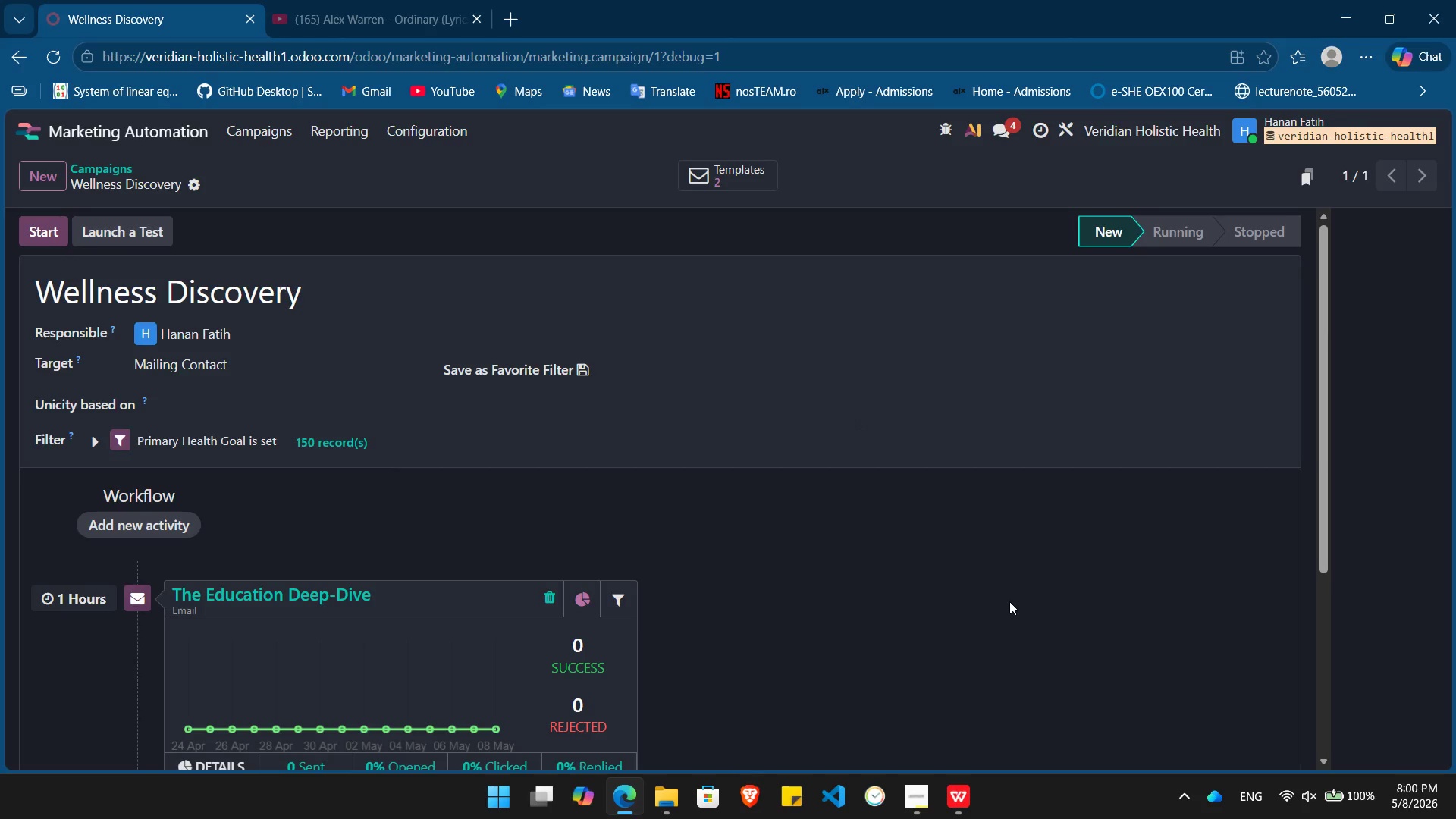 
wait(16.58)
 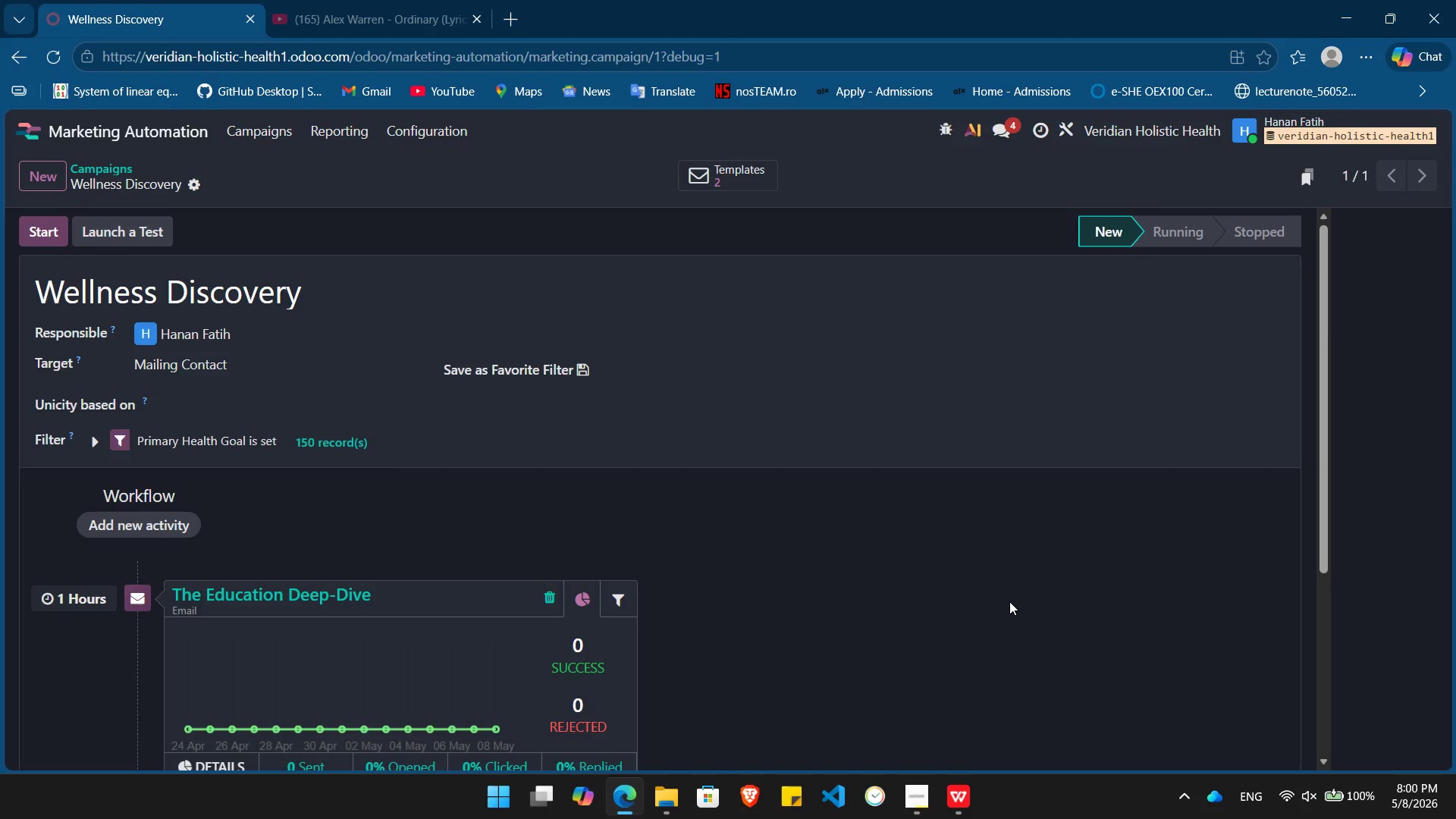 
left_click([325, 758])
 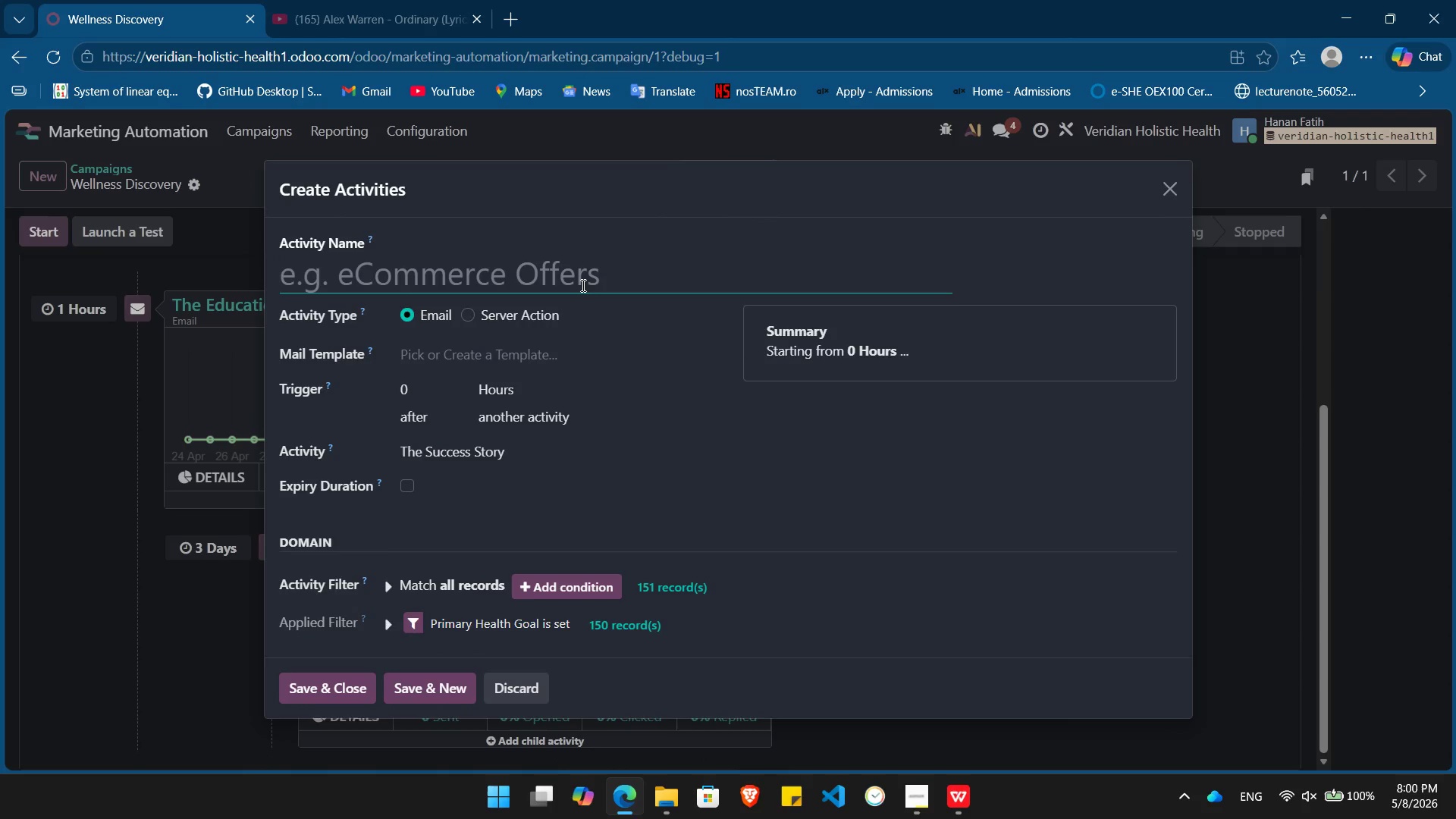 
wait(5.61)
 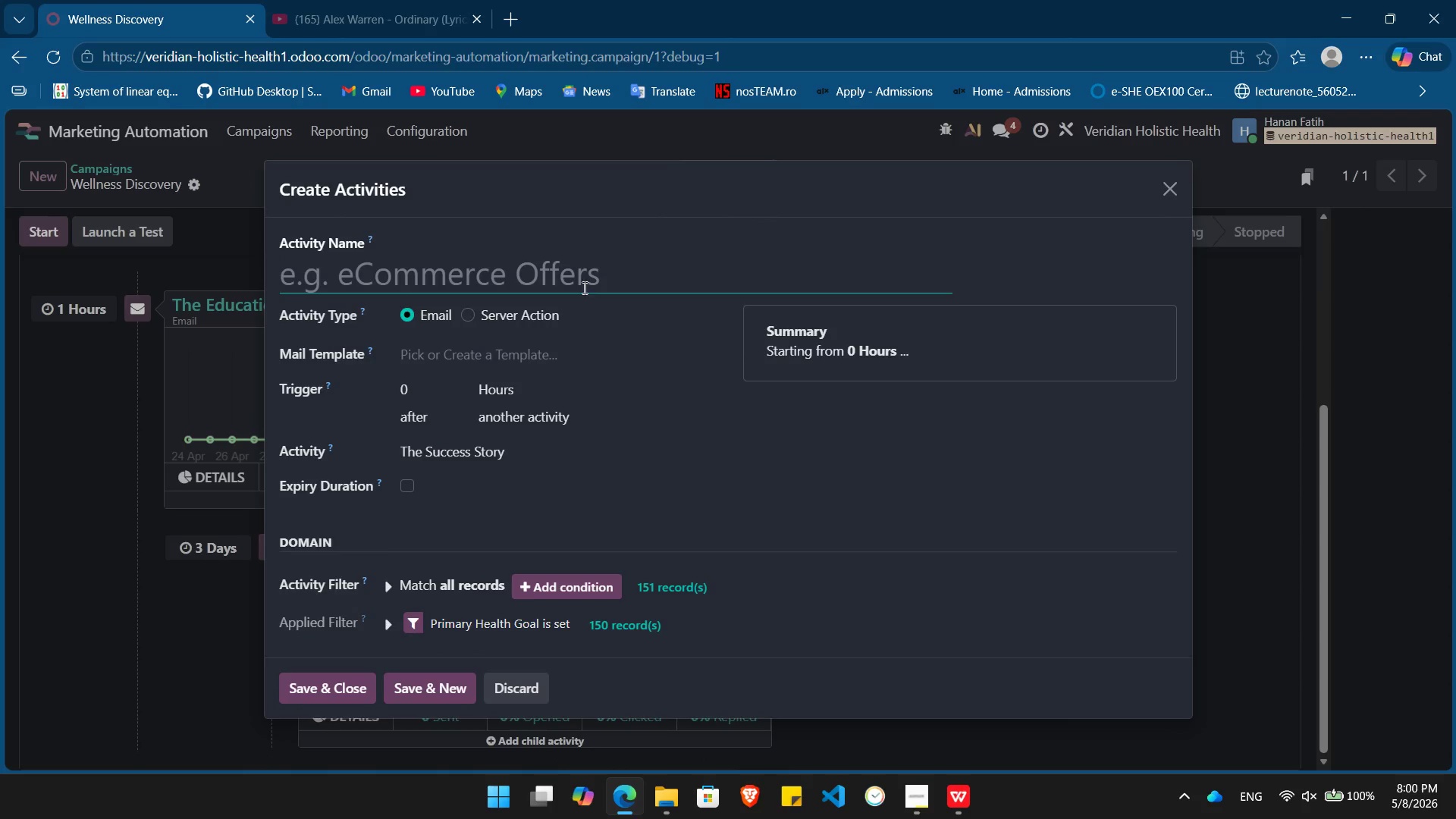 
type(The Myth-Buster)
 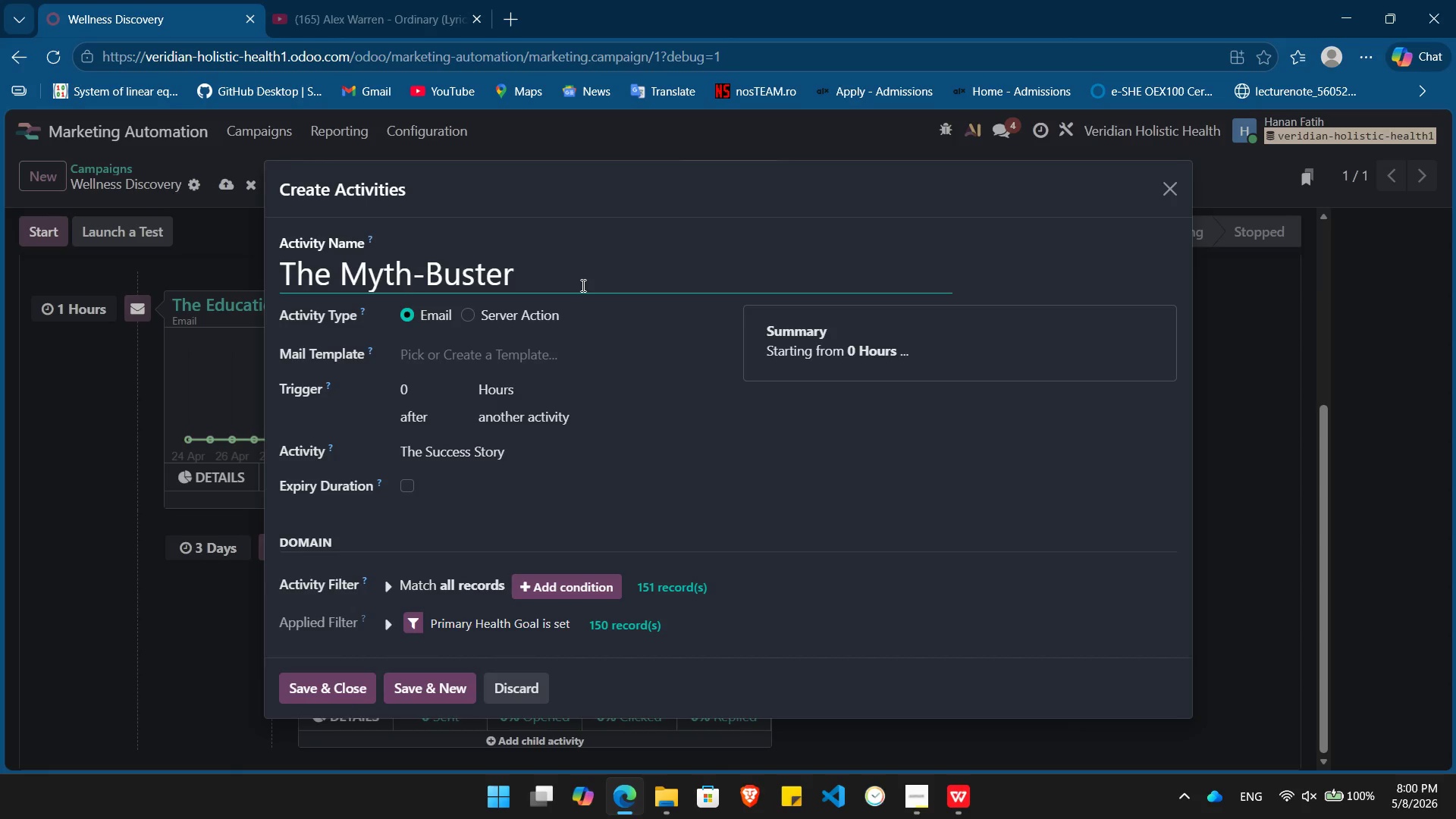 
left_click([437, 399])
 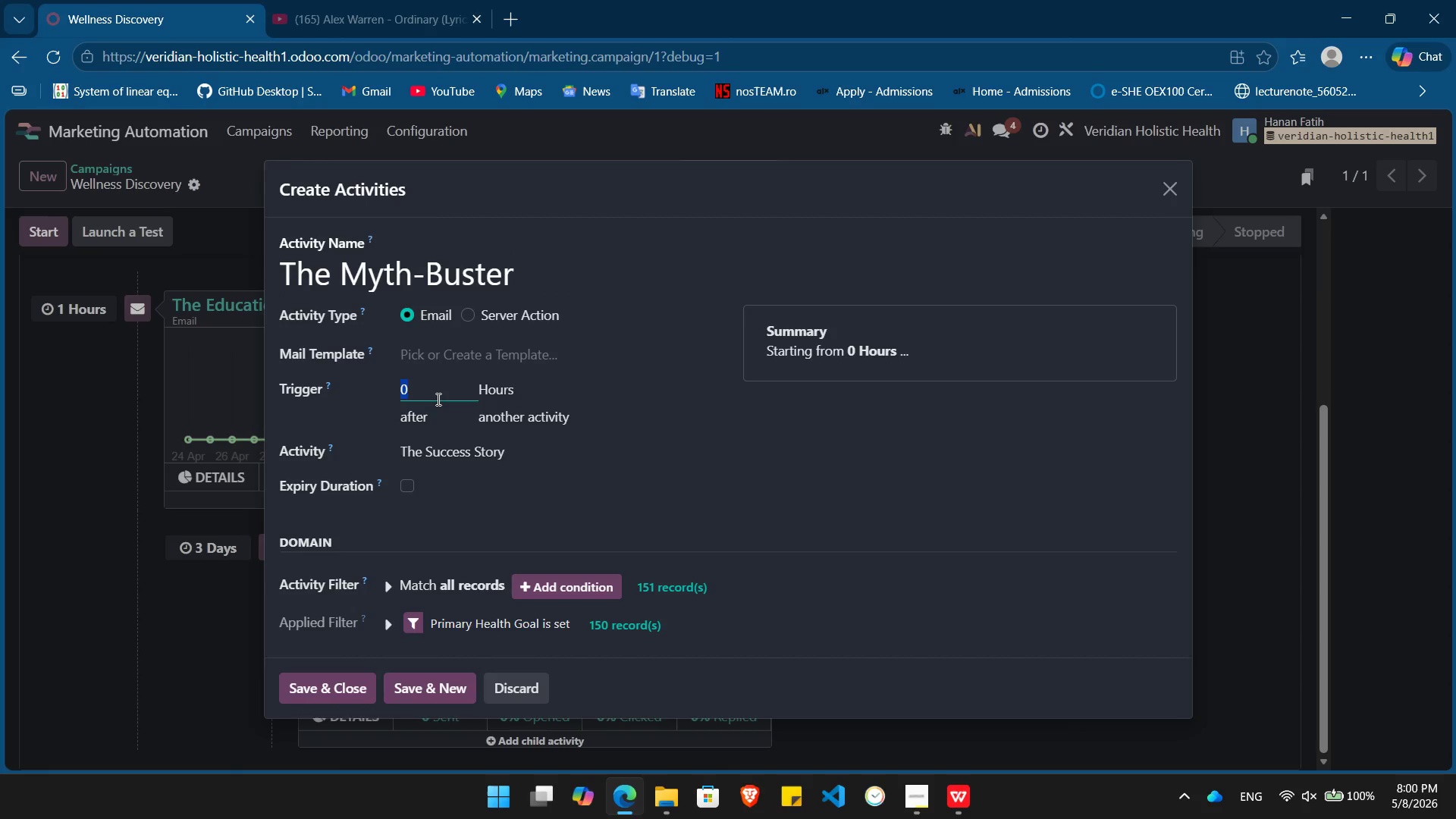 
key(Numpad5)
 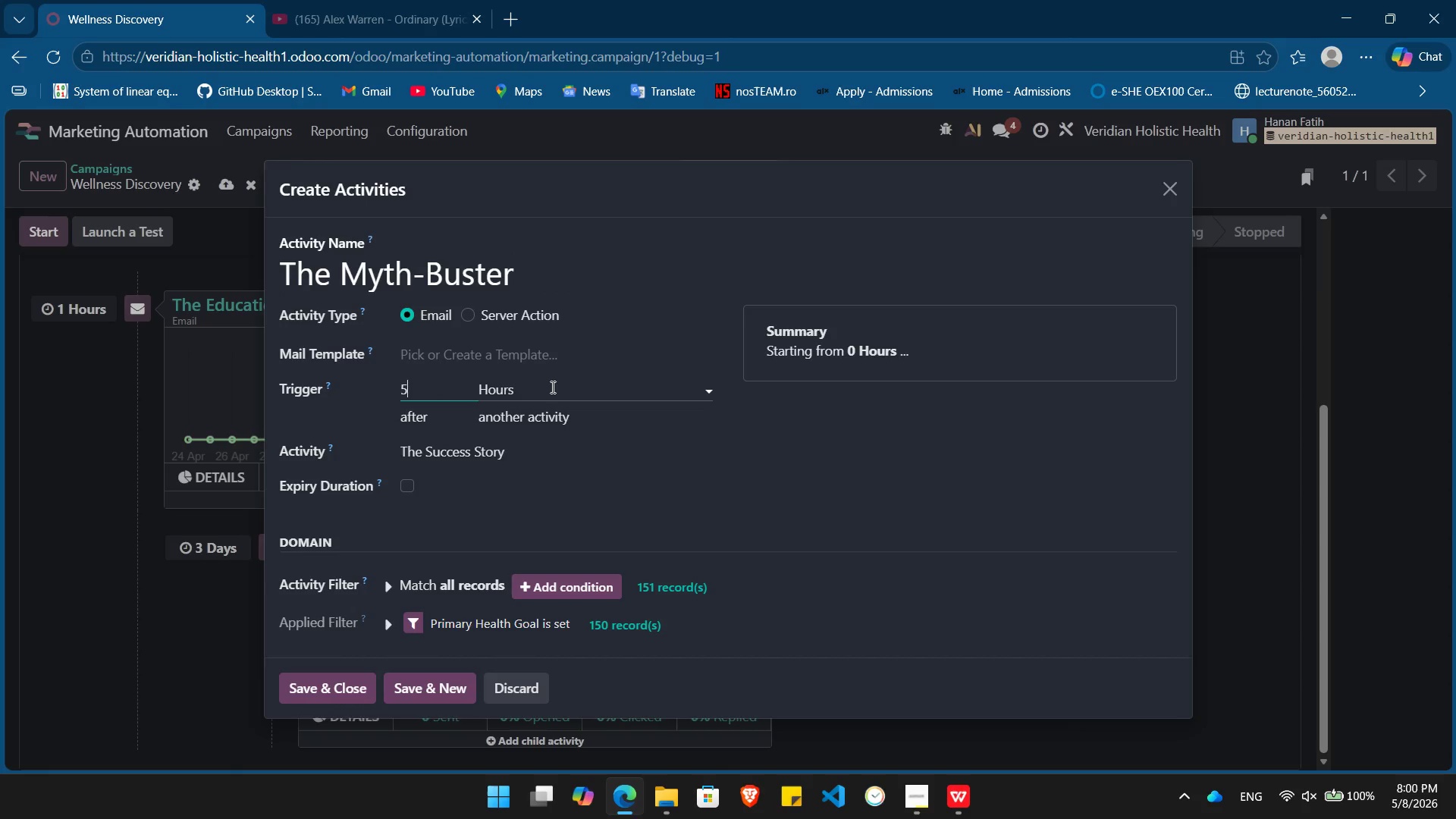 
left_click([557, 387])
 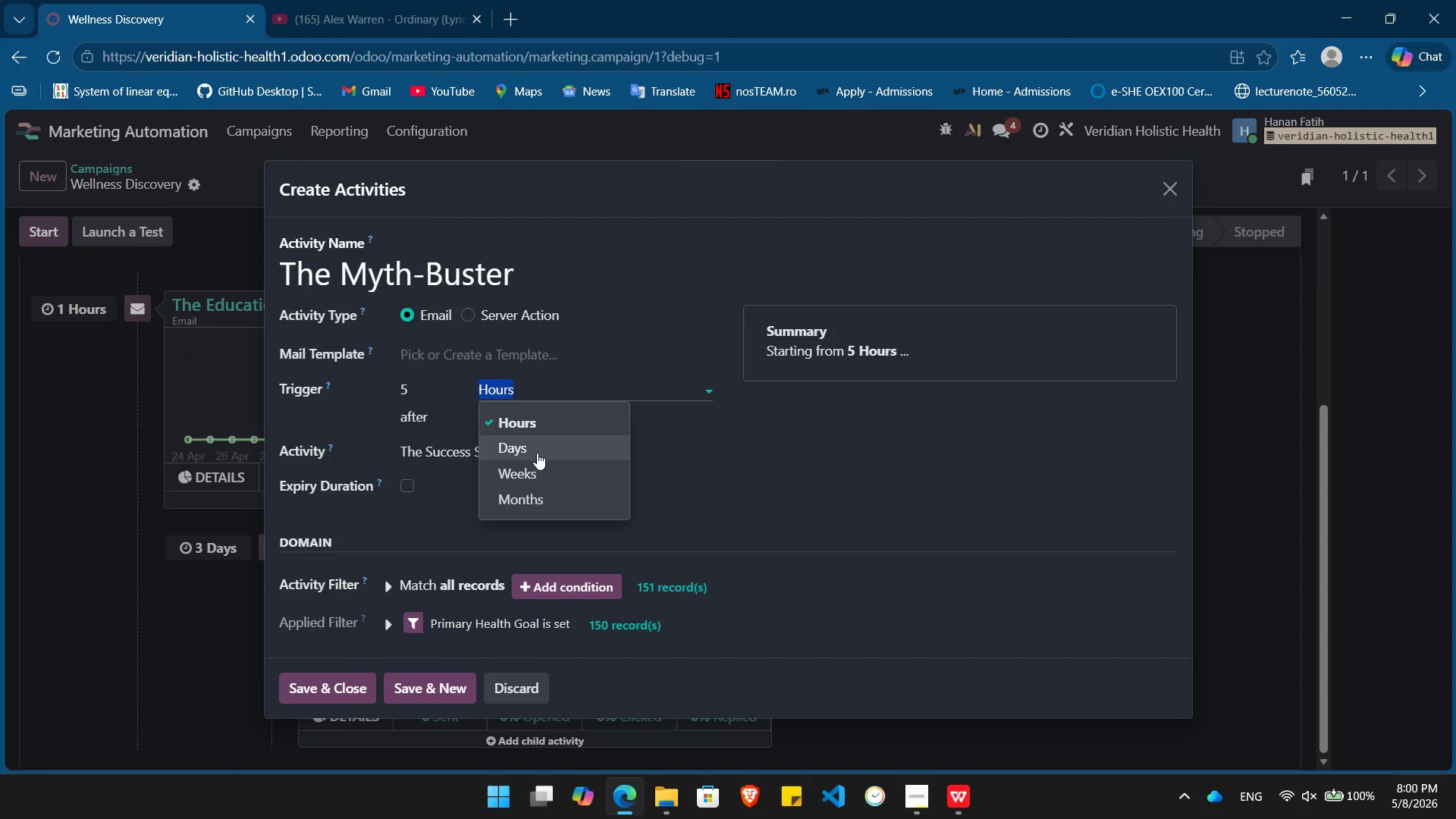 
left_click([537, 453])
 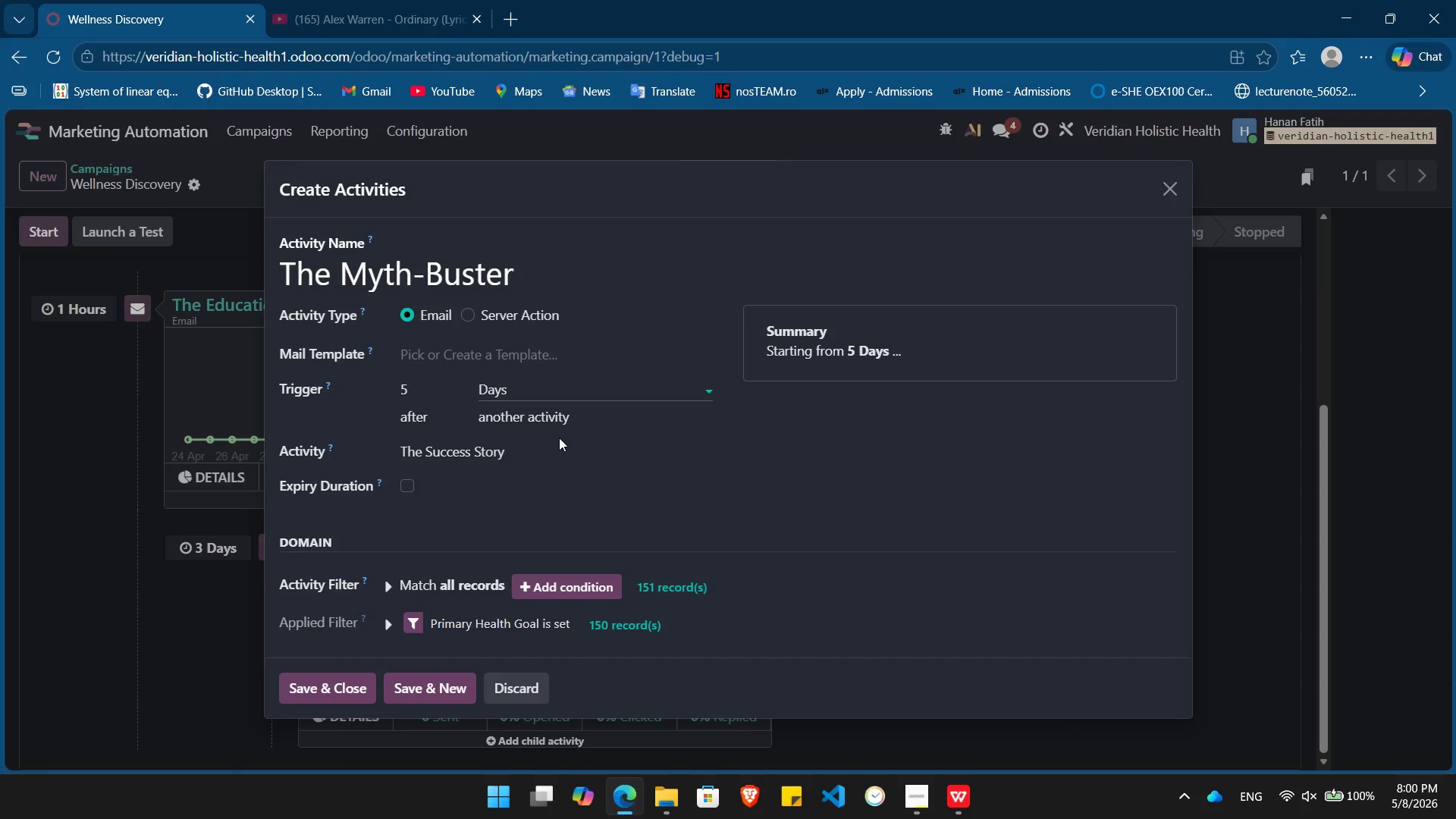 
left_click([510, 359])
 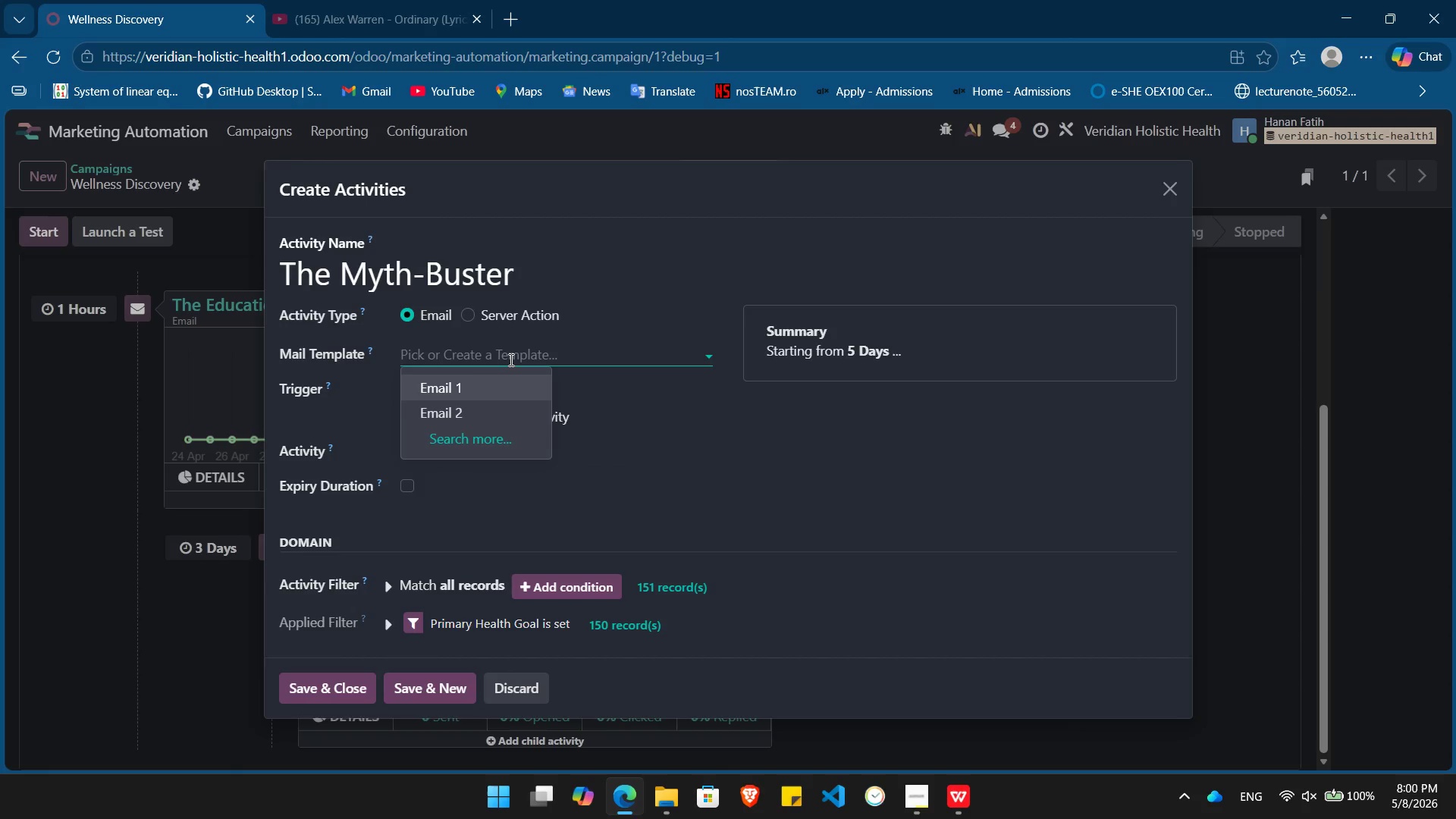 
type(Email 3)
 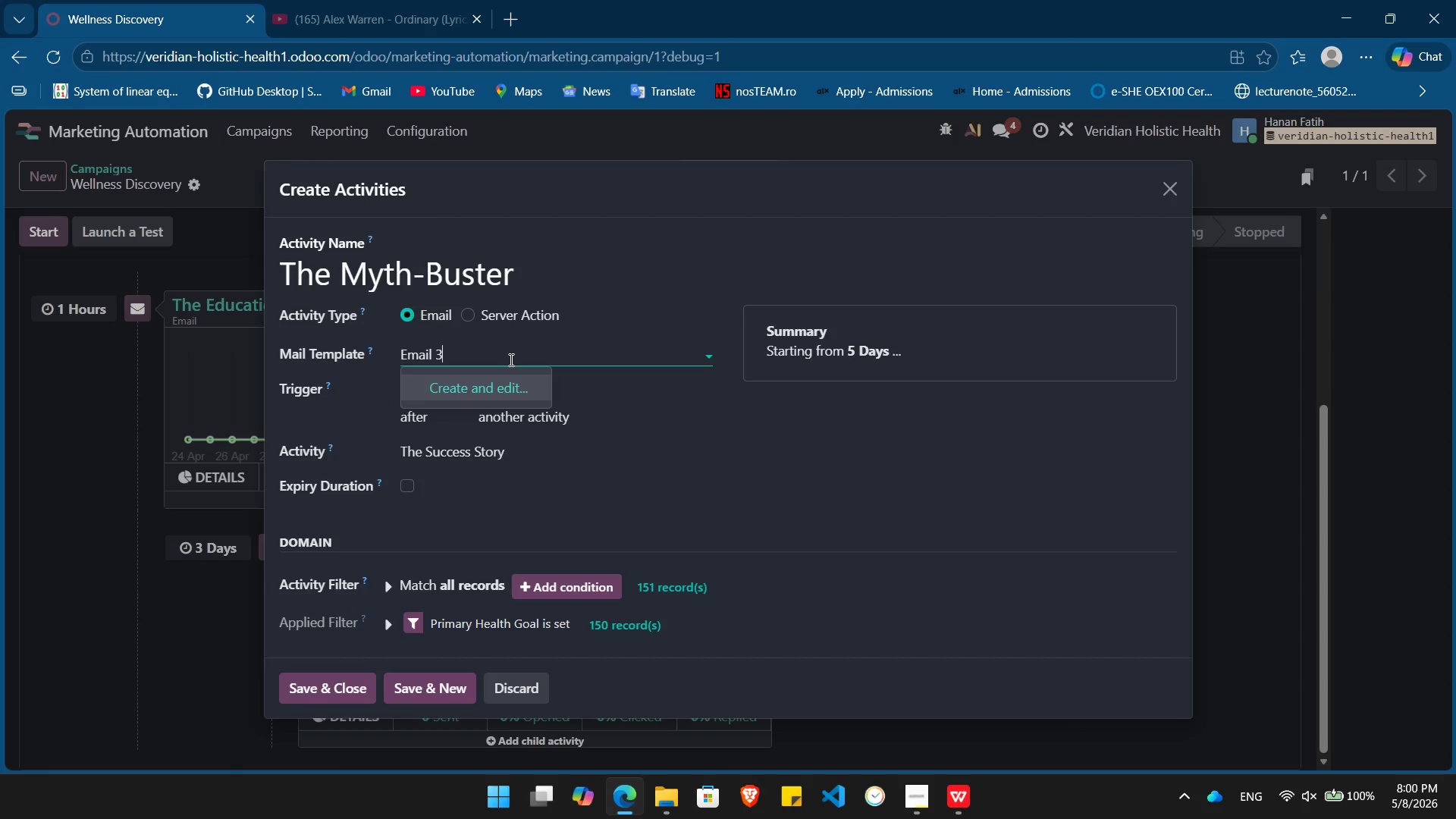 
key(Enter)
 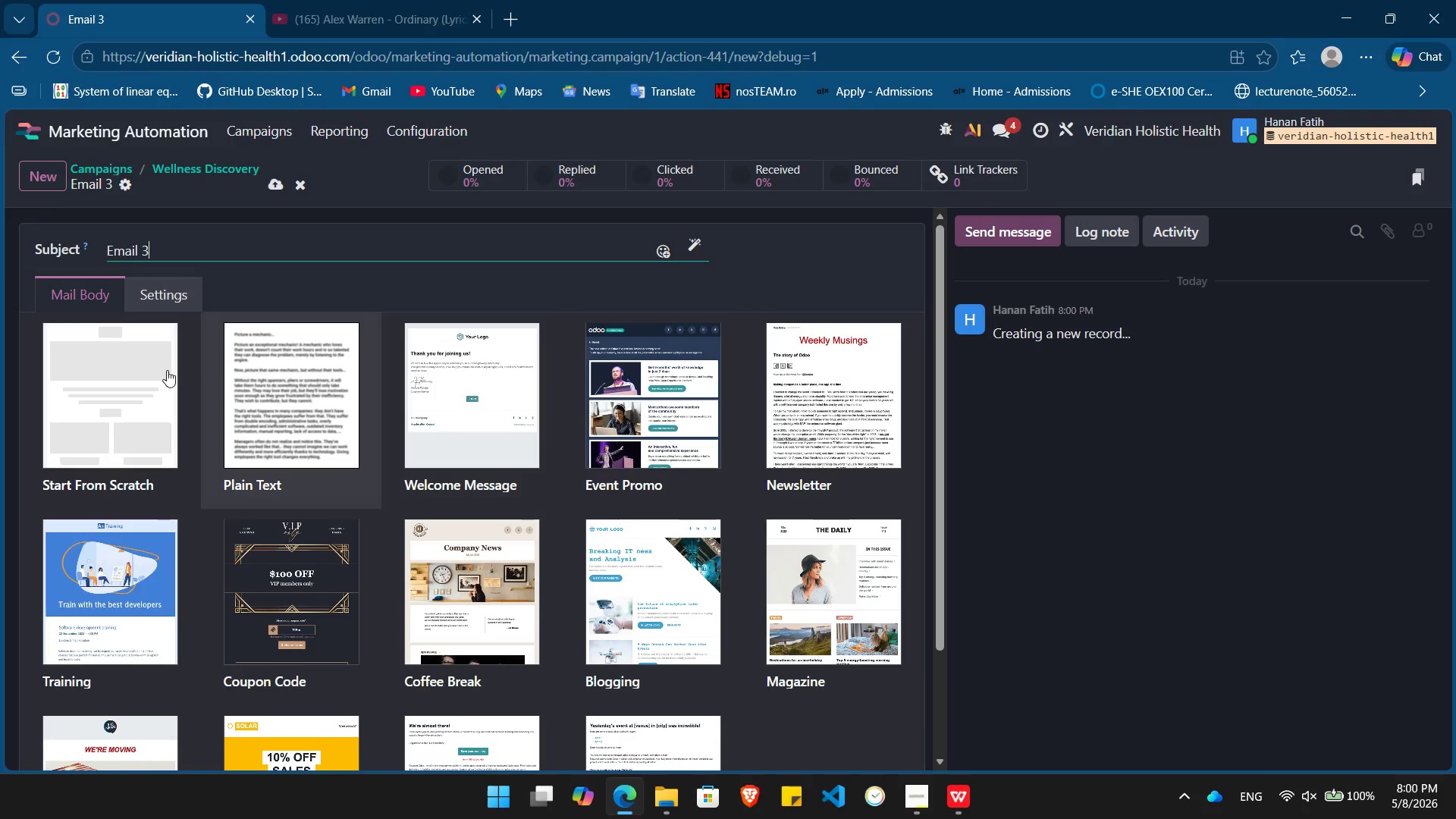 
left_click([142, 382])
 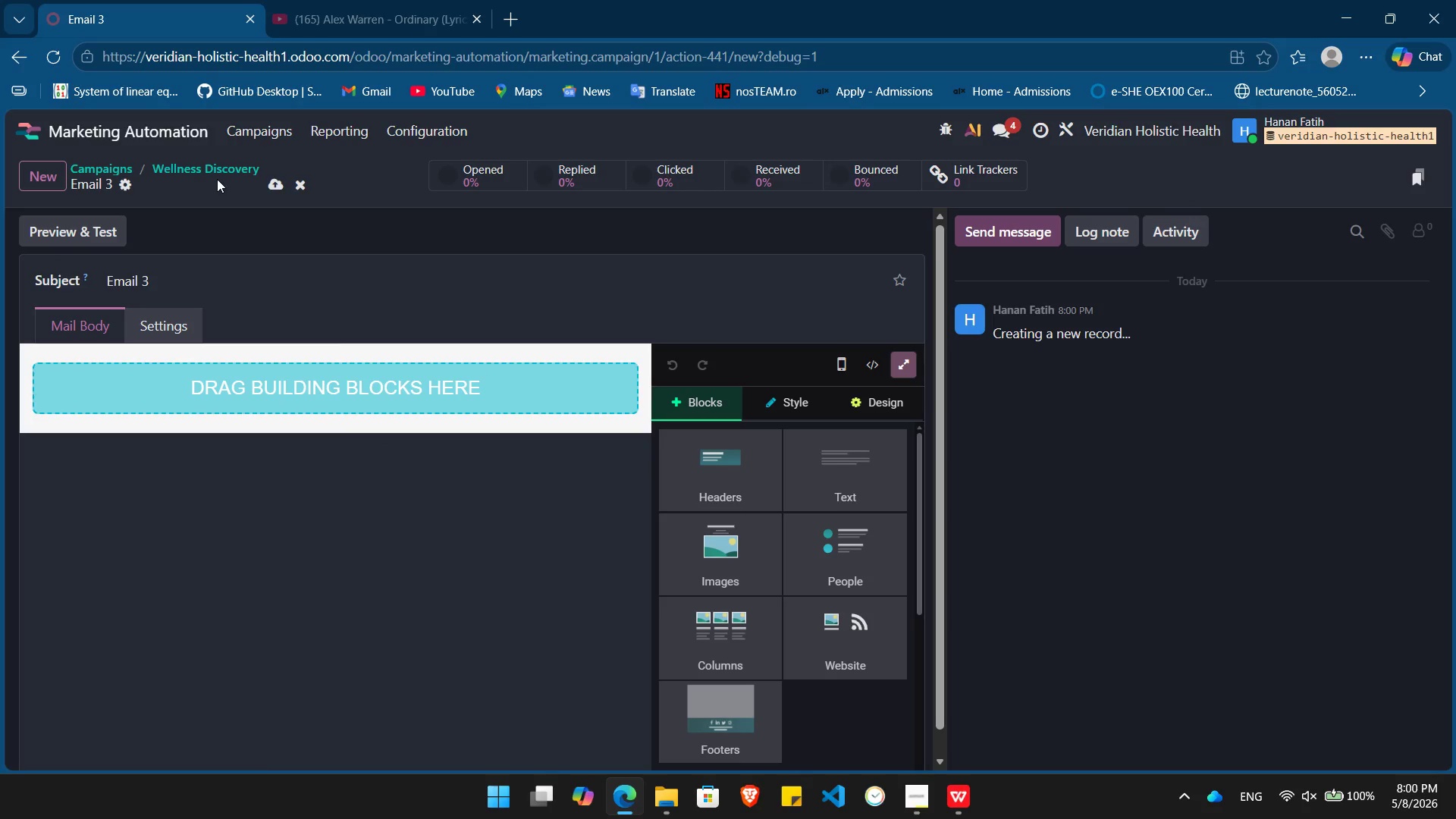 
left_click([215, 171])
 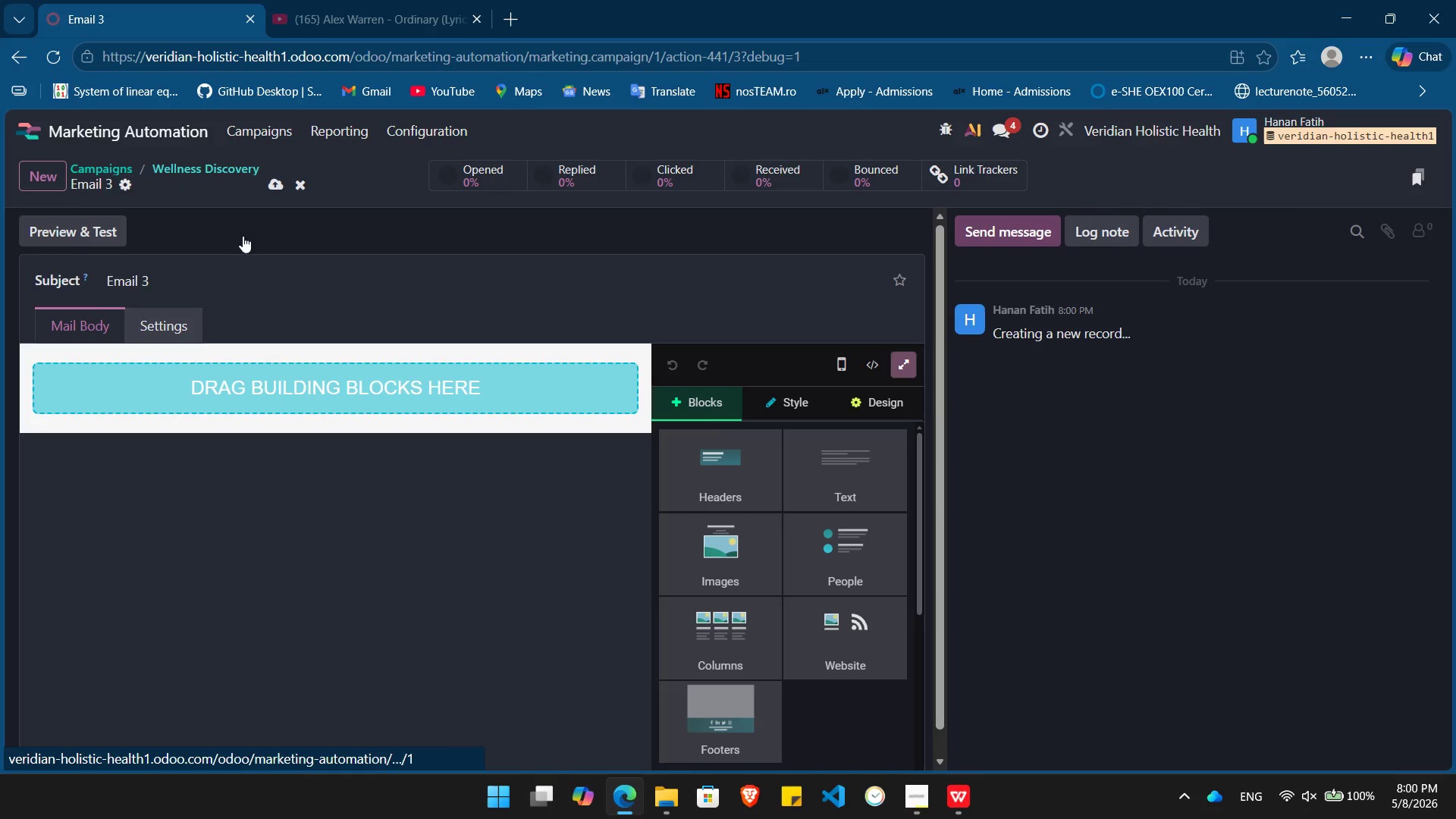 
mouse_move([365, 379])
 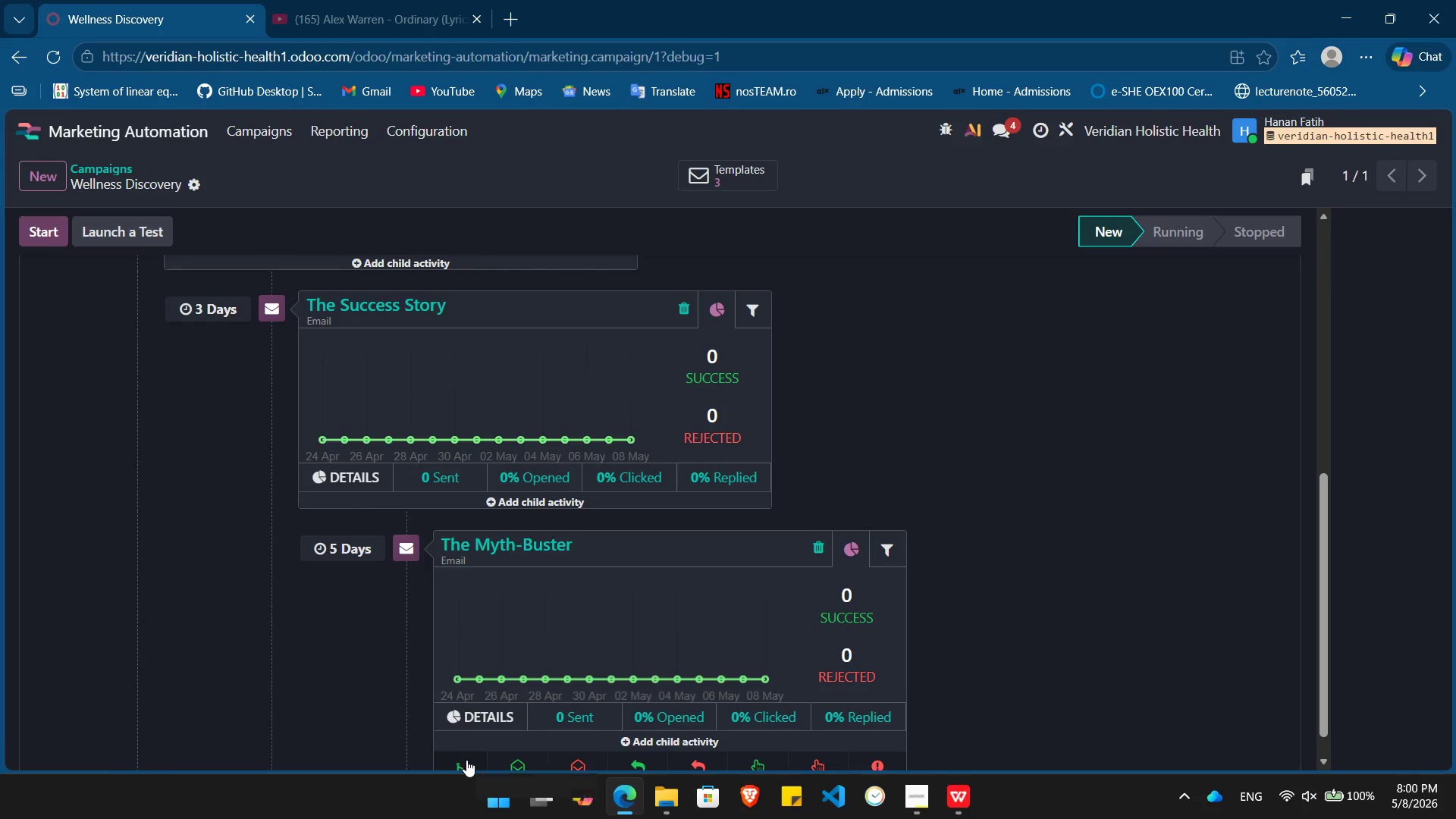 
left_click([466, 760])
 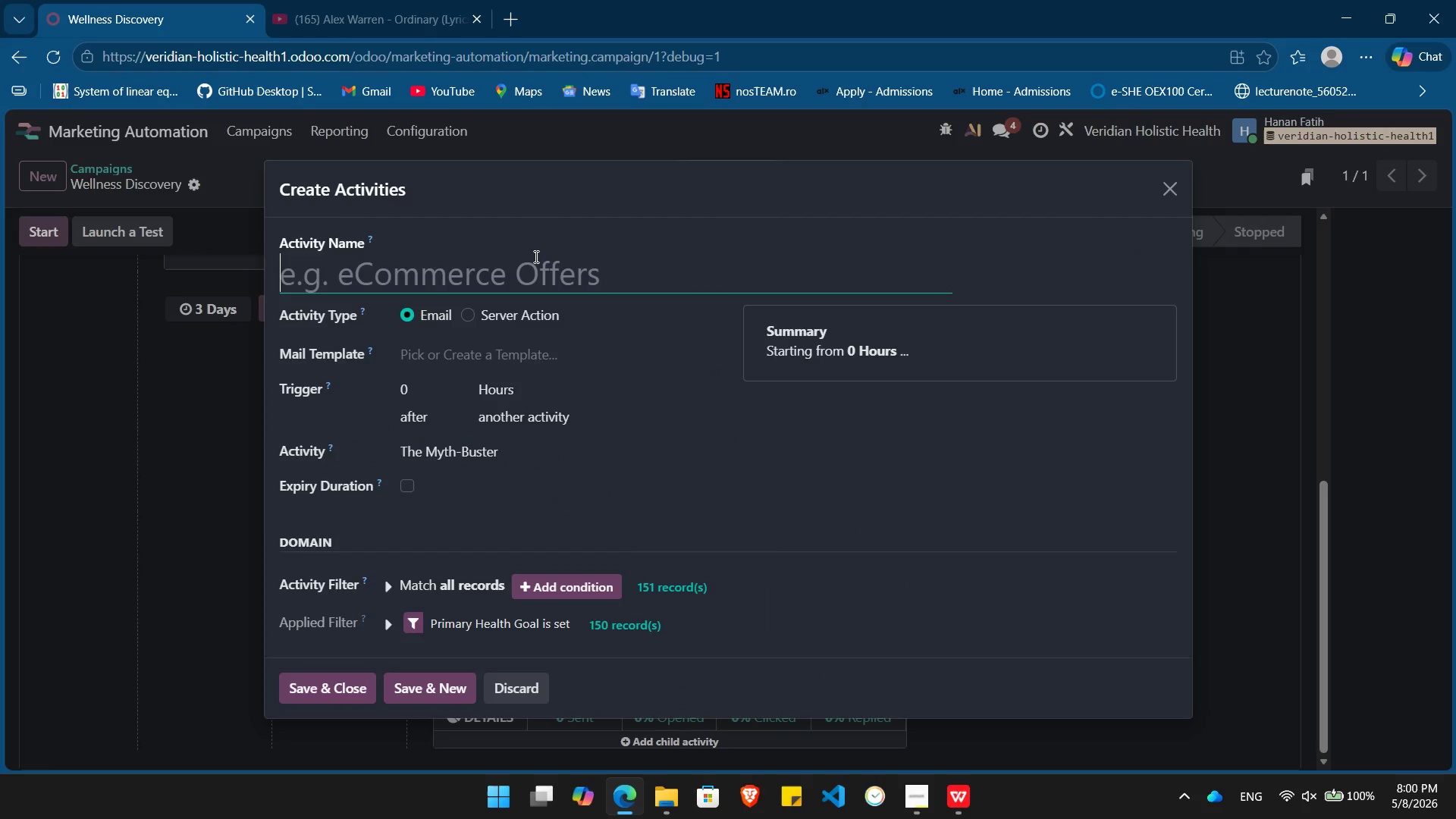 
left_click([532, 264])
 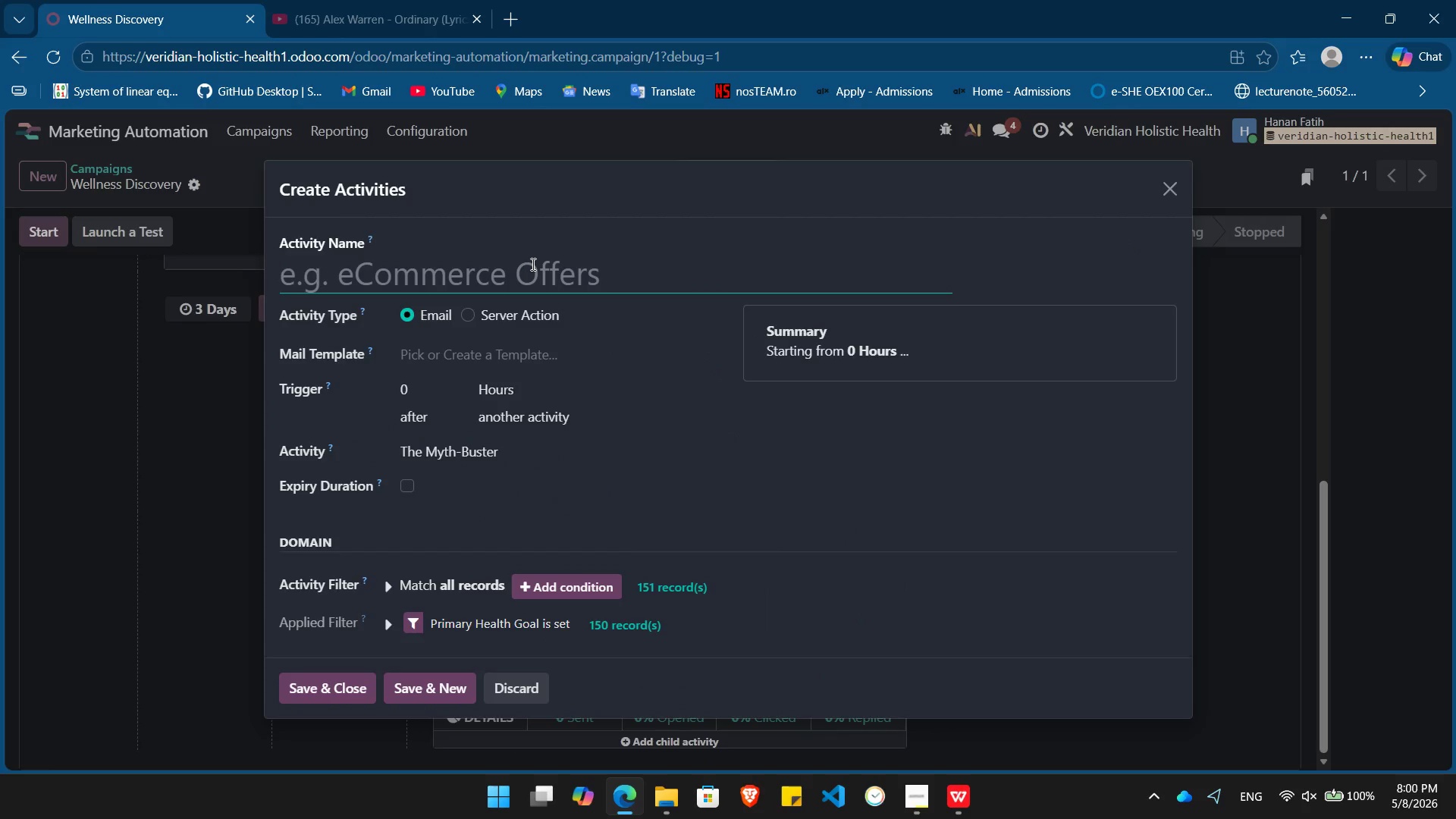 
type(The Invitation)
 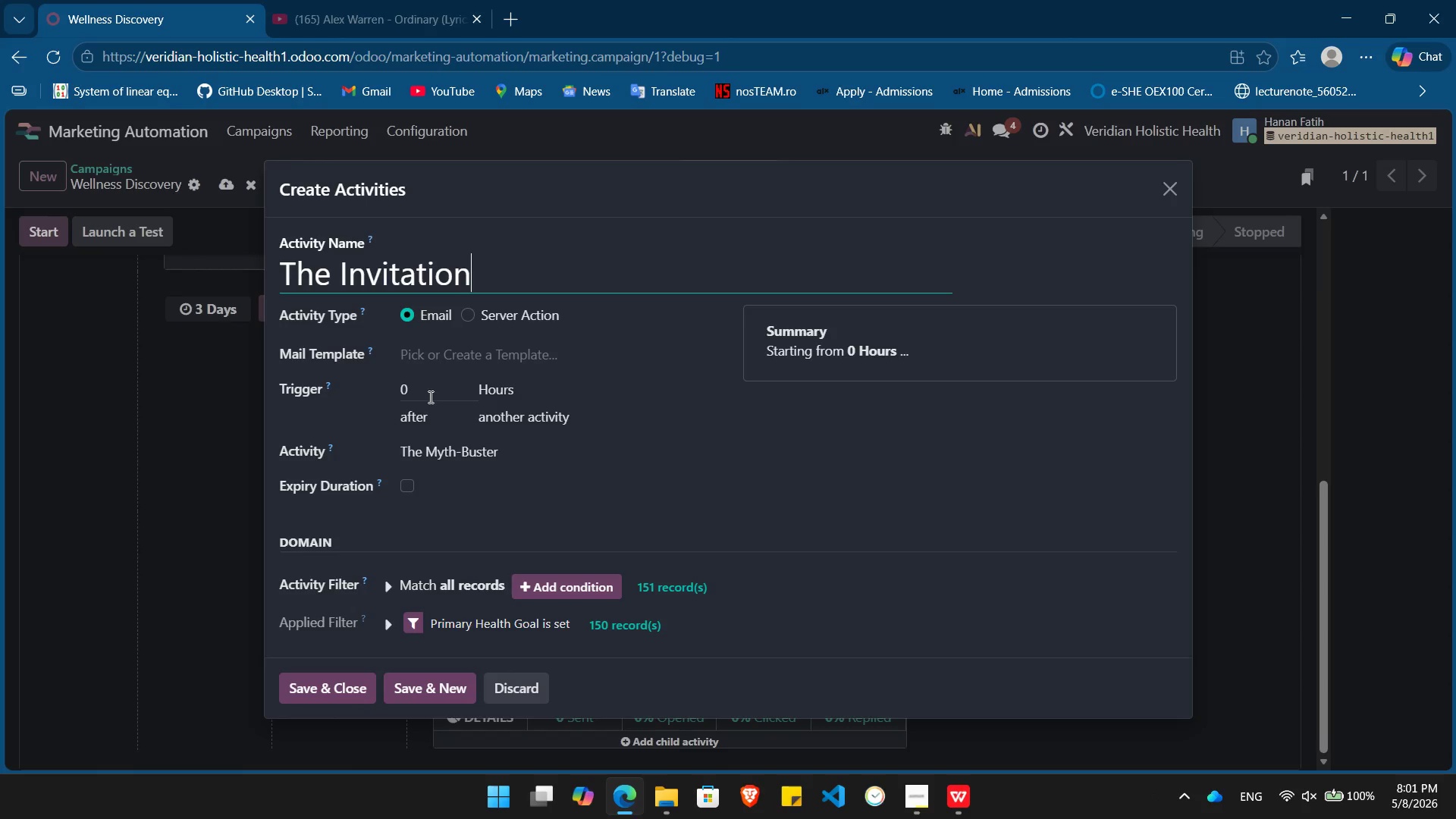 
left_click([429, 397])
 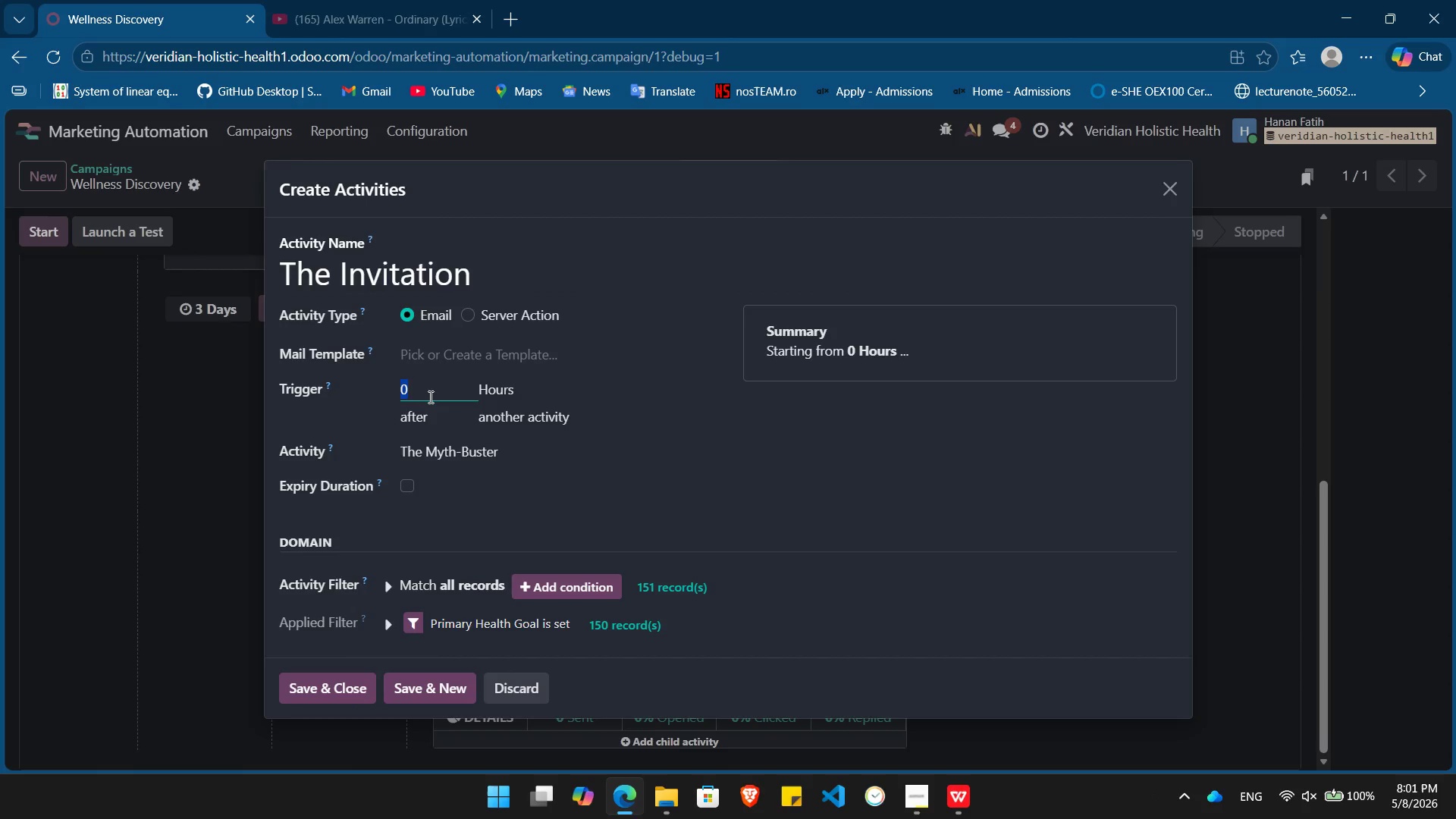 
key(Numpad2)
 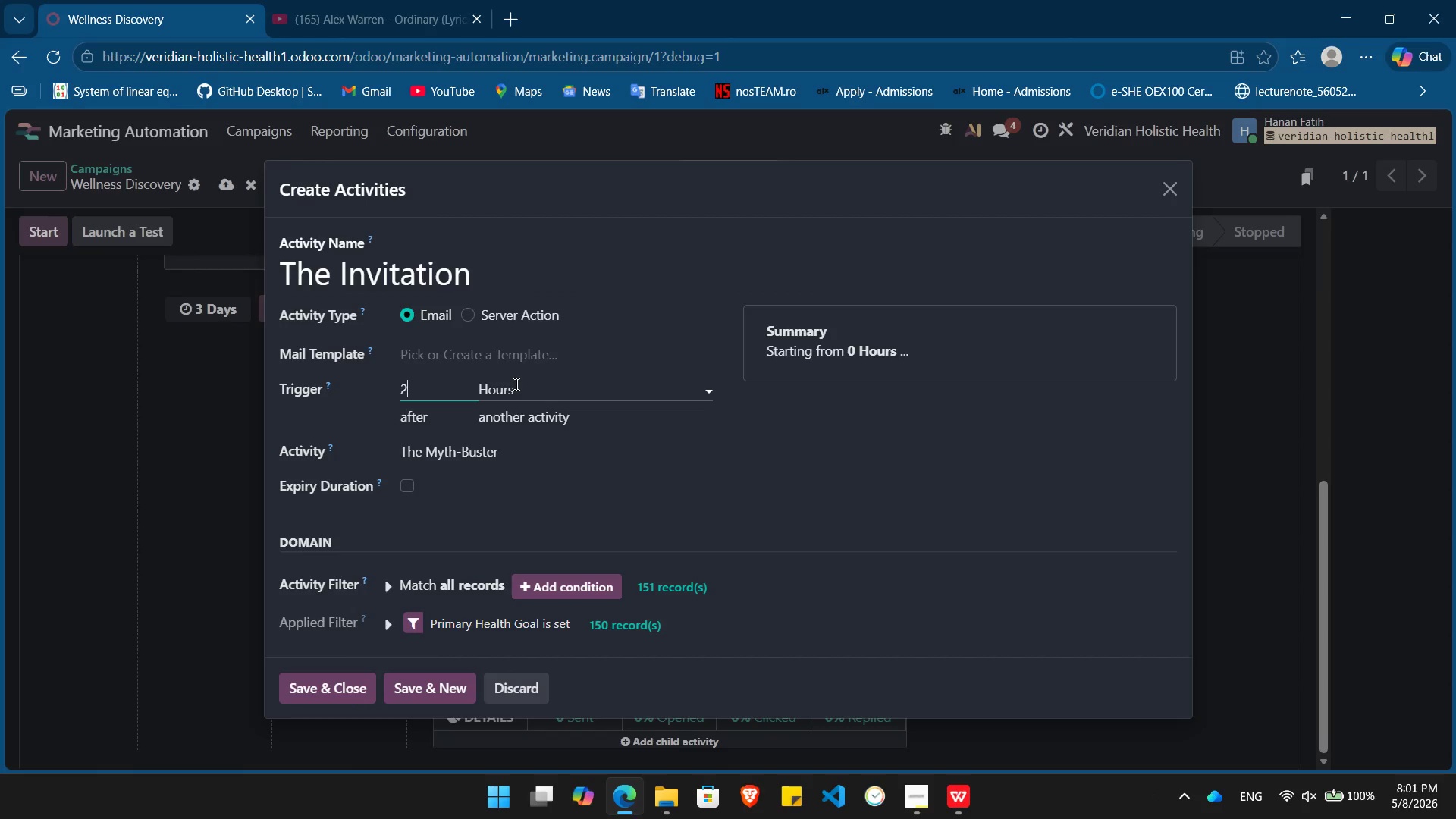 
left_click([515, 384])
 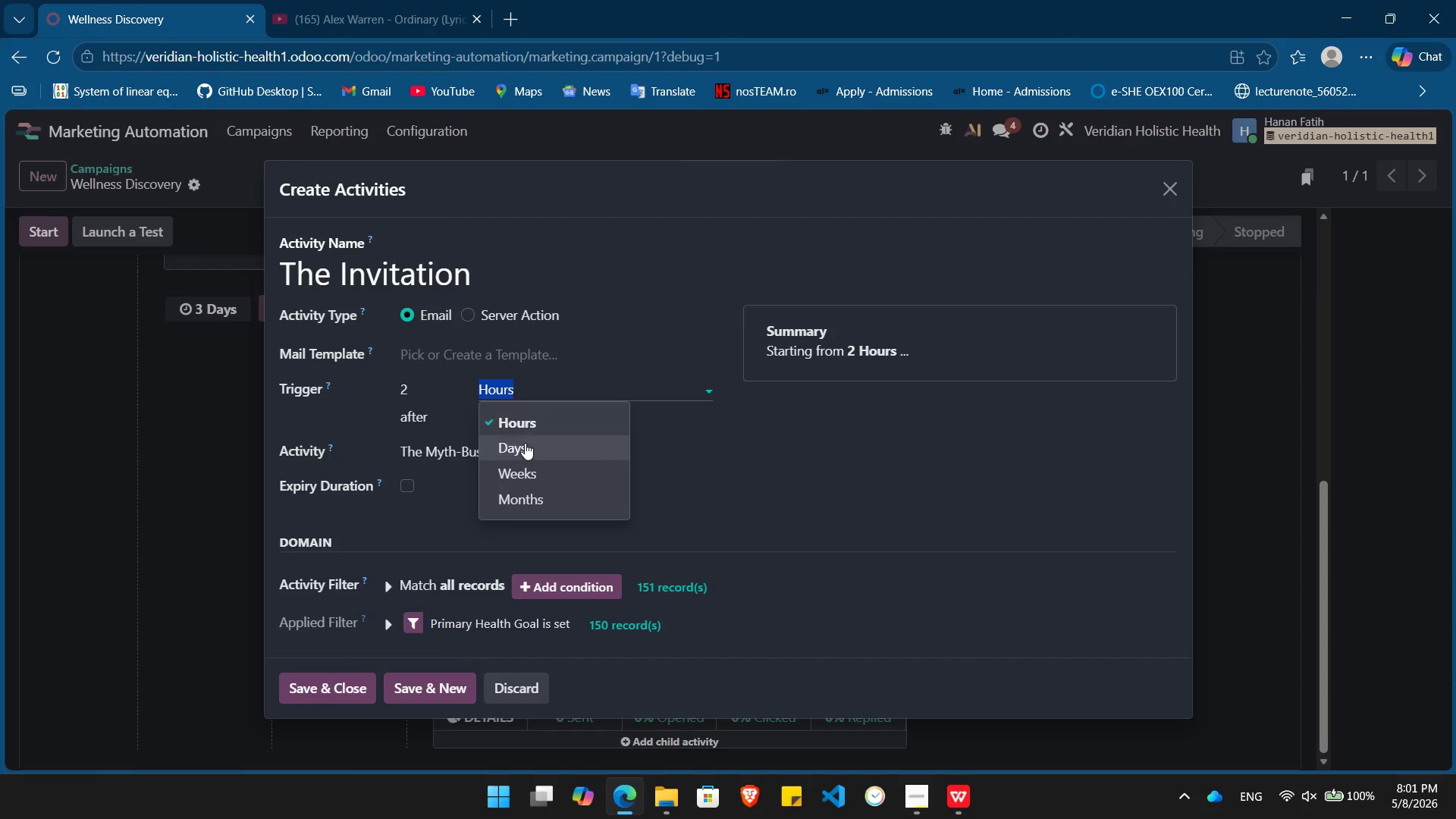 
left_click([525, 444])
 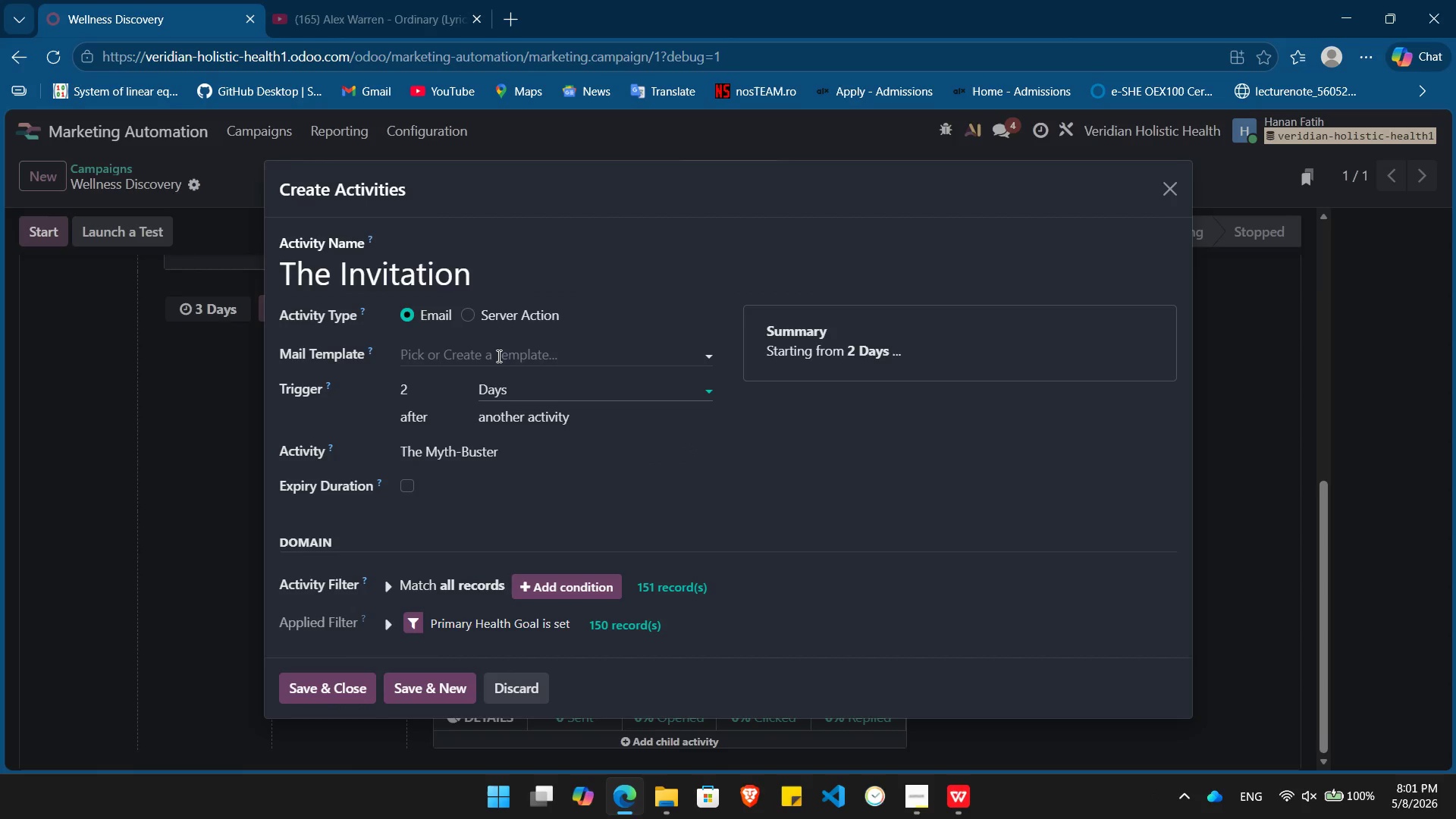 
left_click([497, 356])
 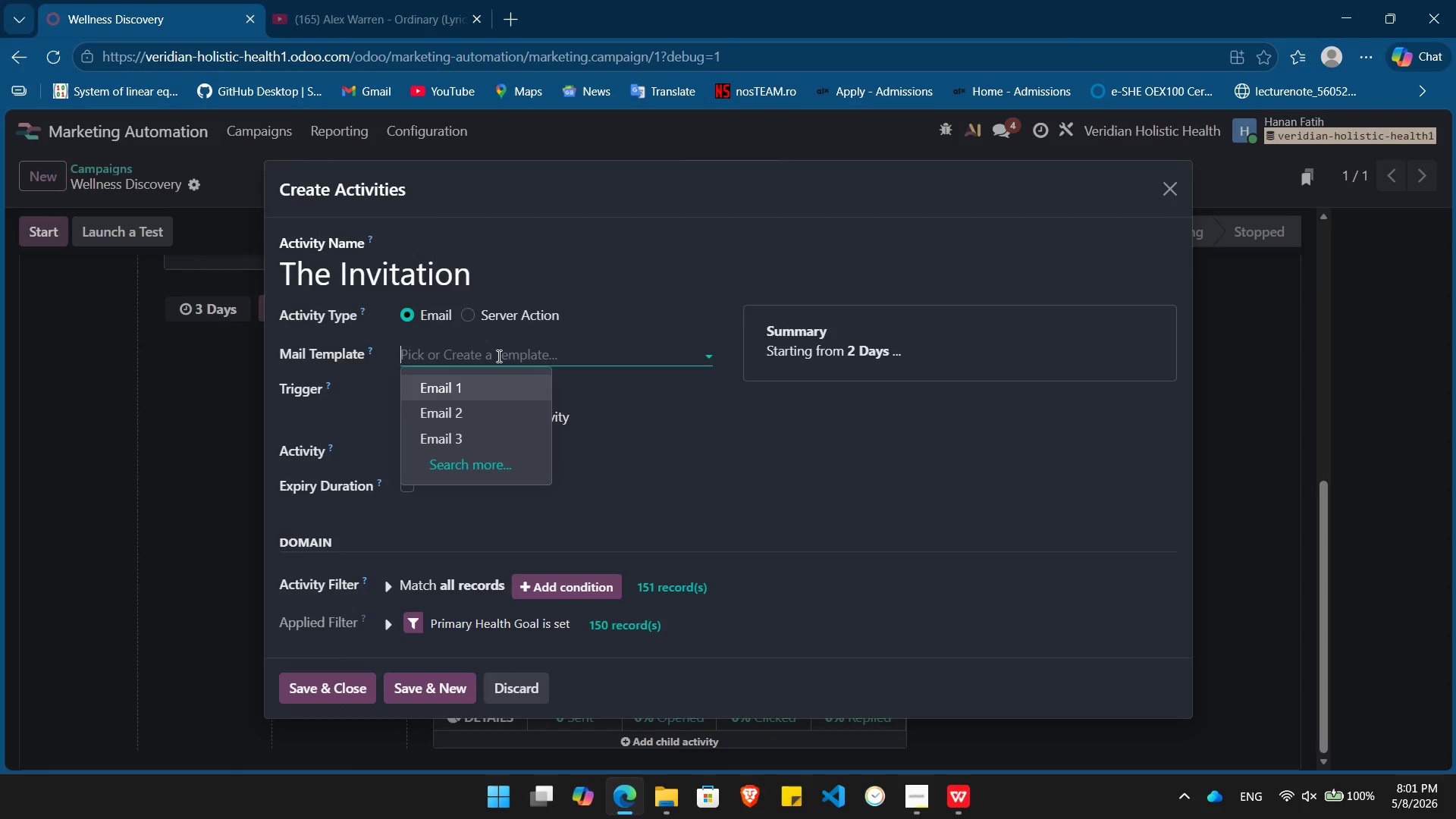 
wait(5.55)
 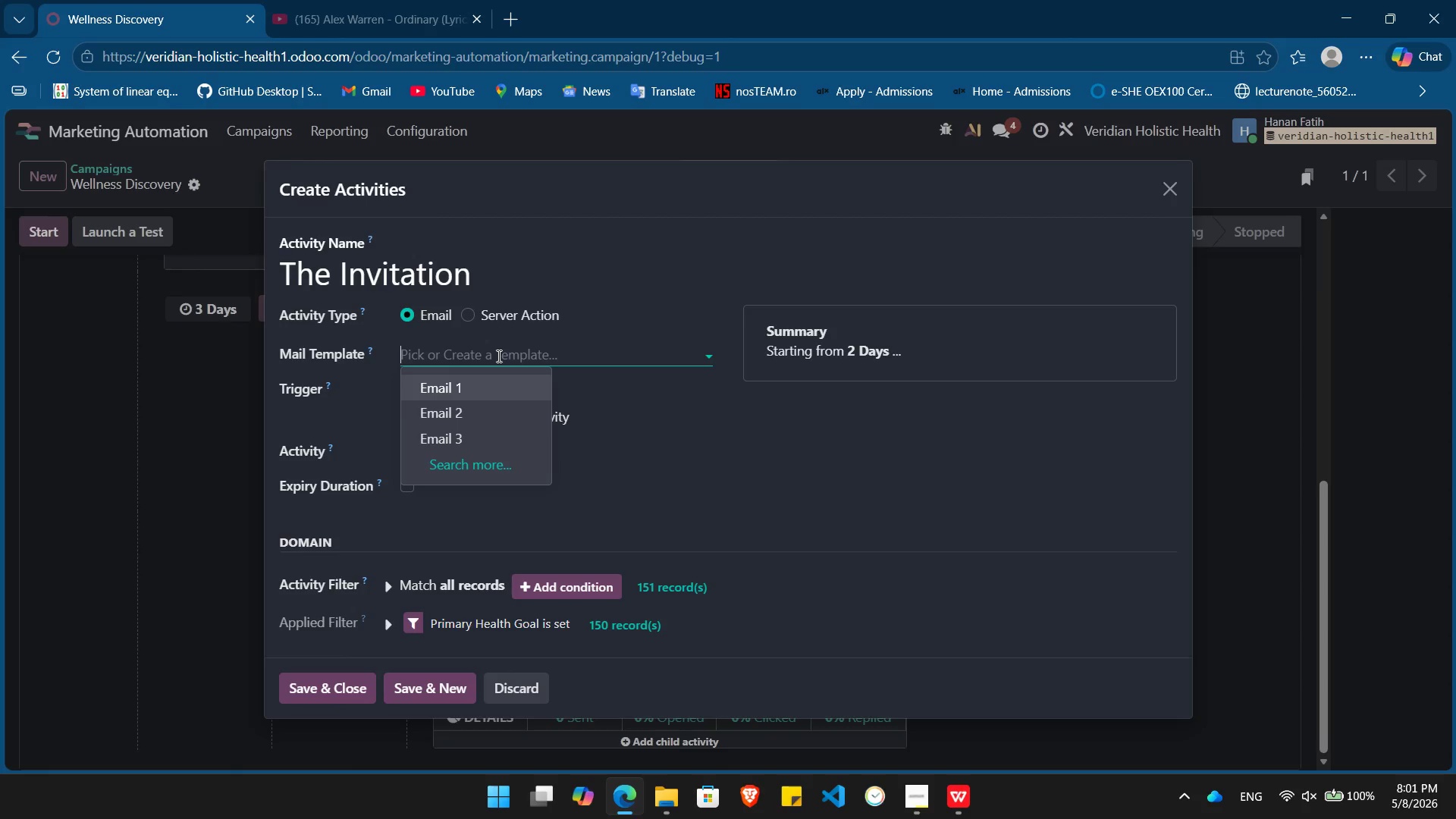 
type(Email 4)
 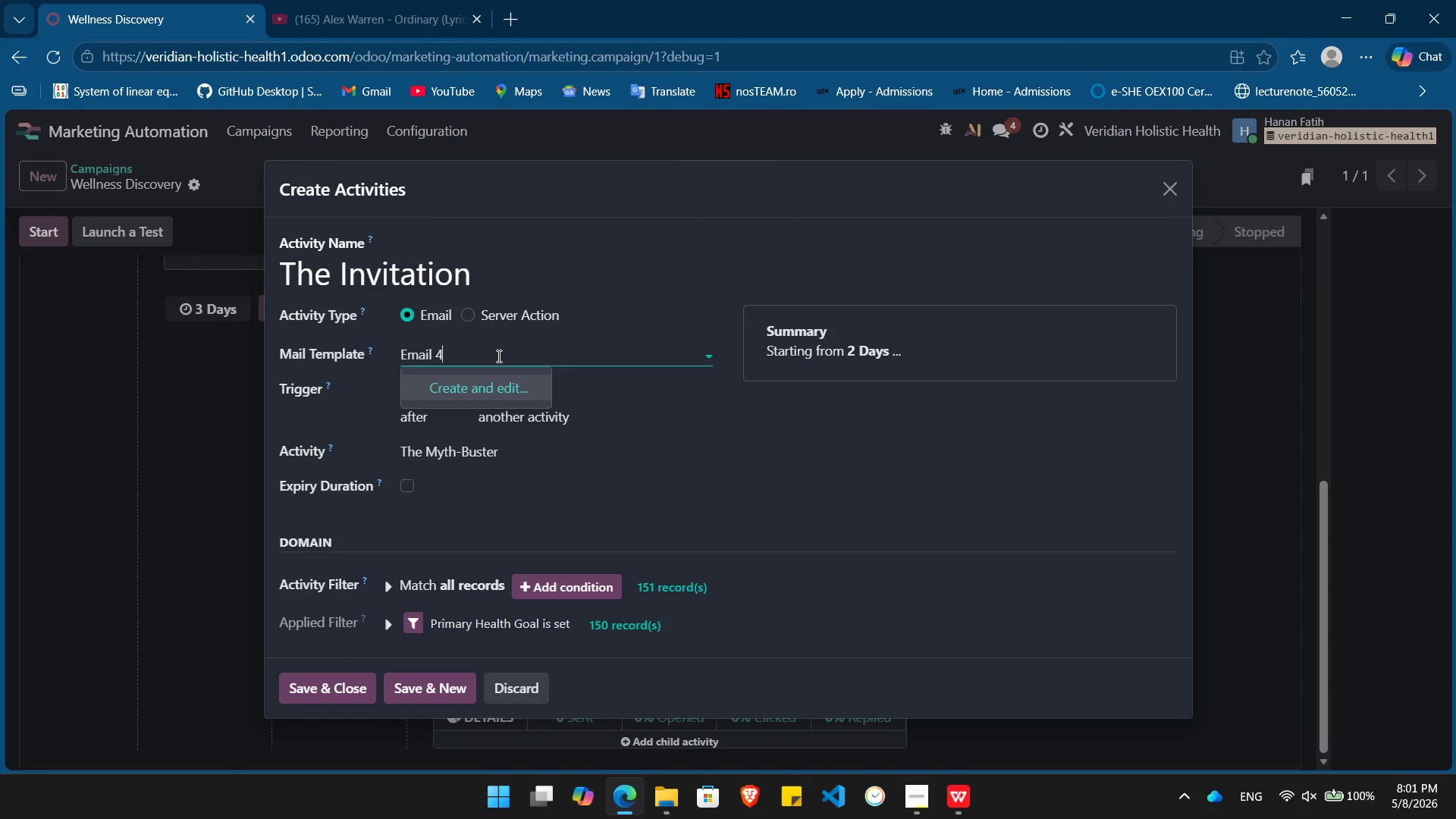 
key(Enter)
 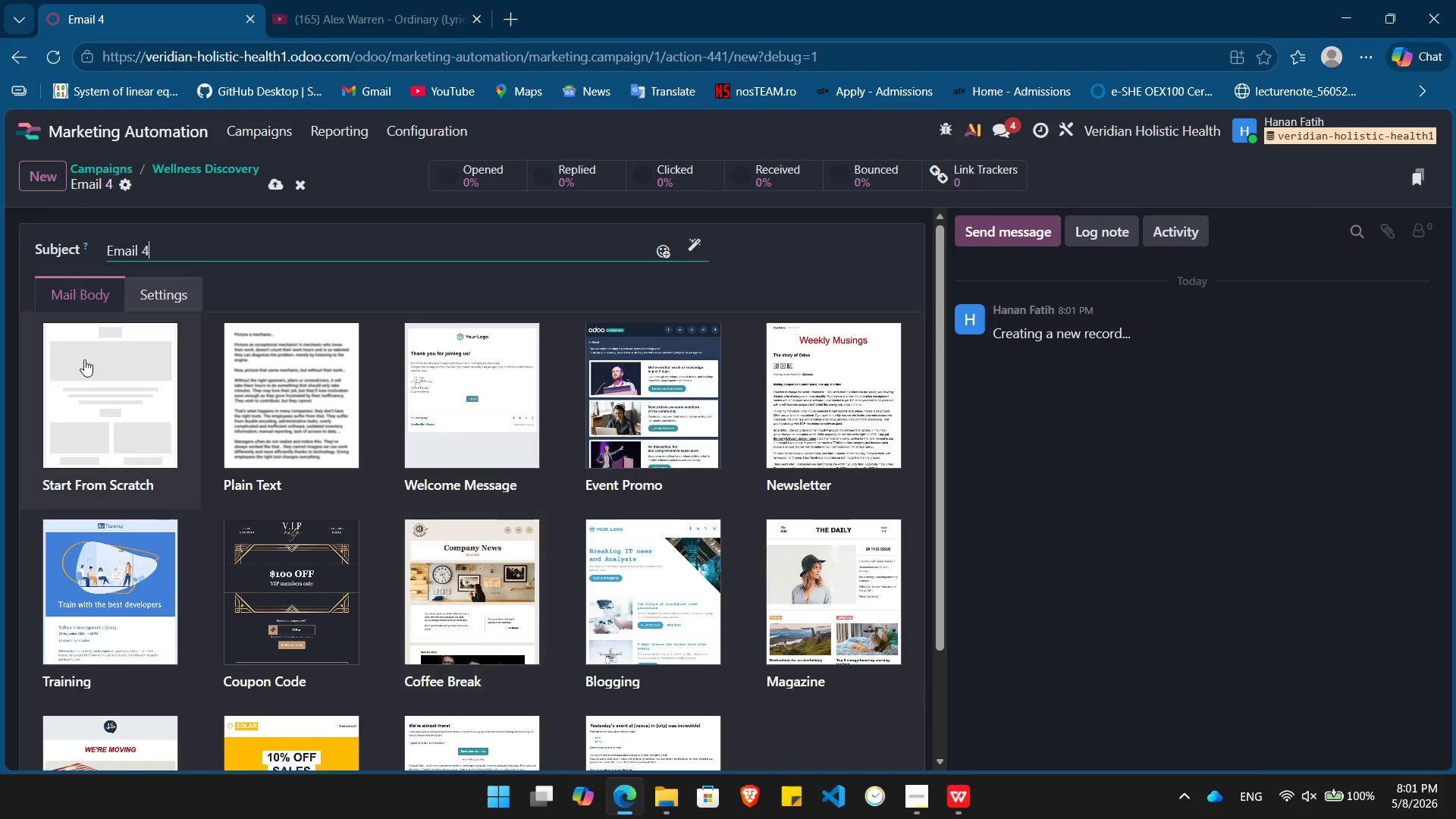 
left_click([129, 405])
 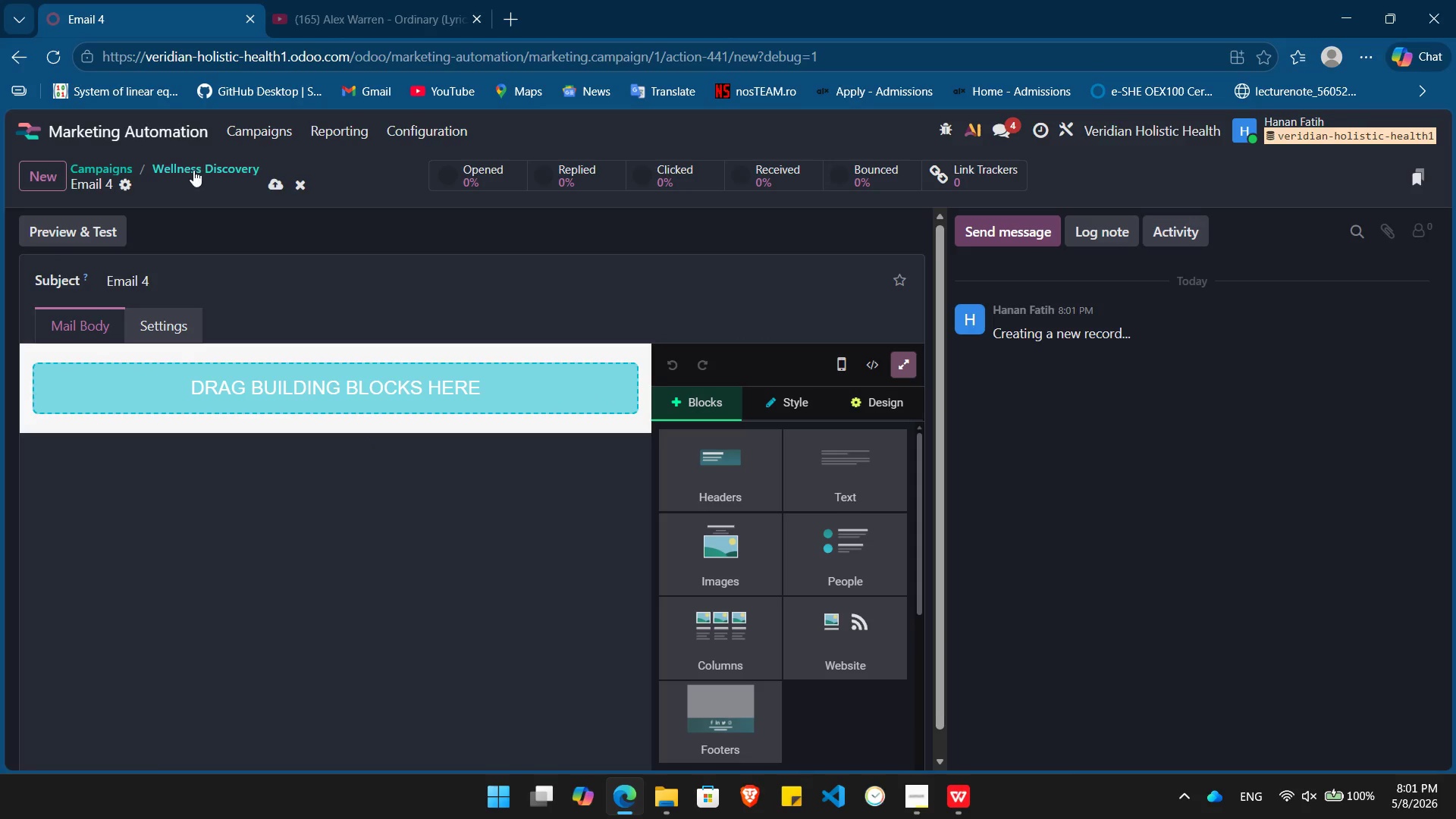 
left_click([189, 165])
 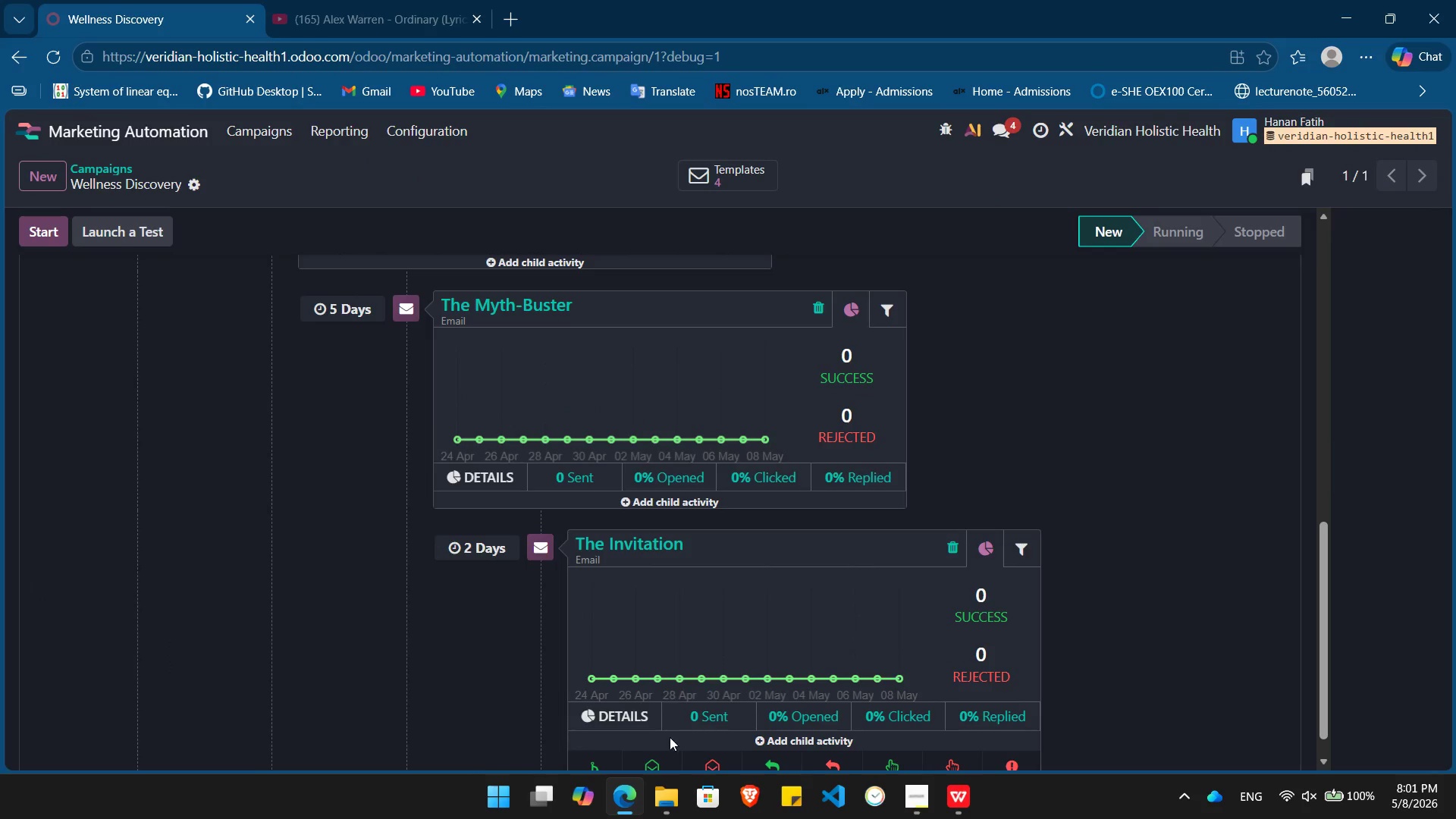 
wait(5.11)
 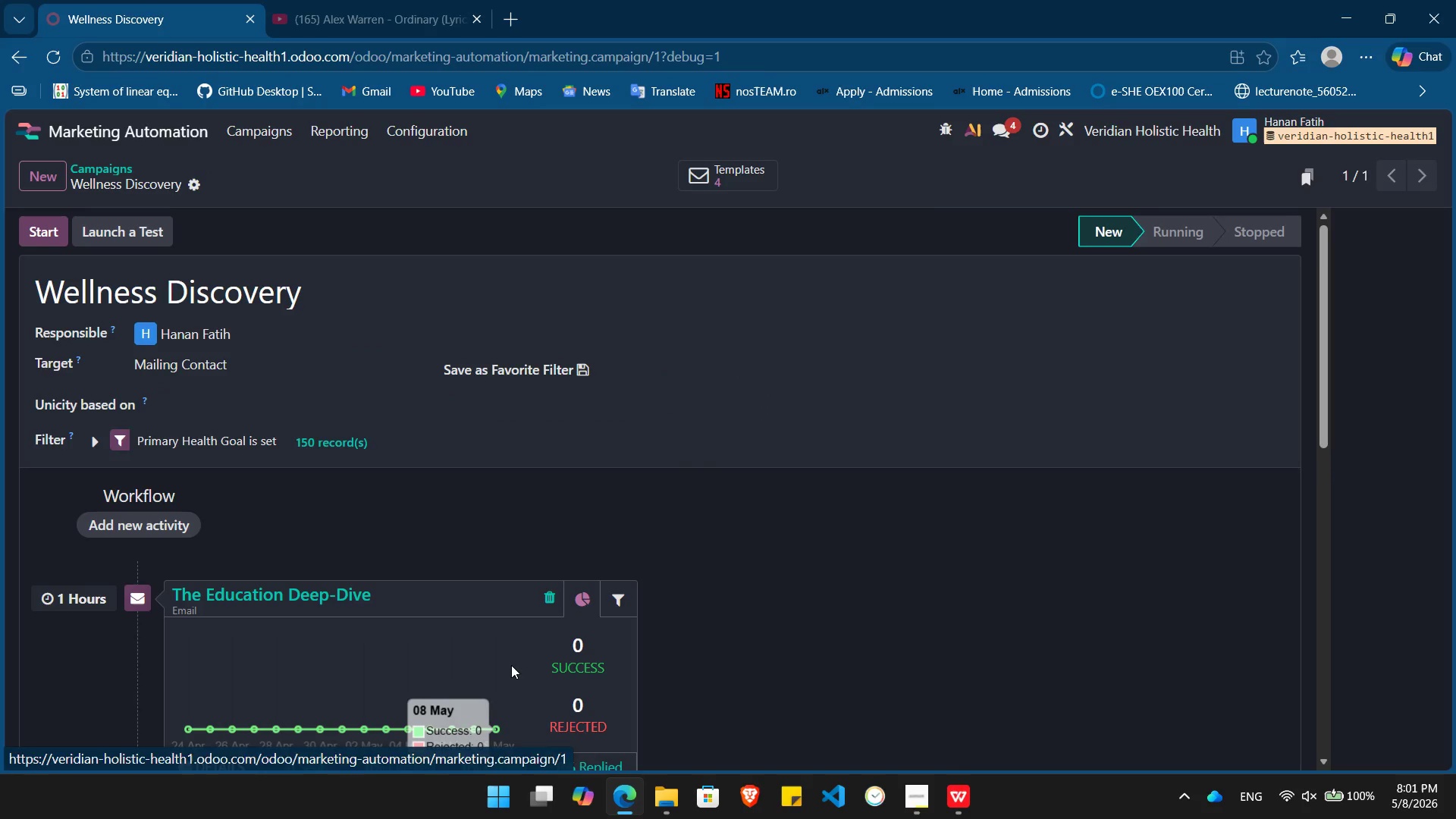 
left_click([591, 758])
 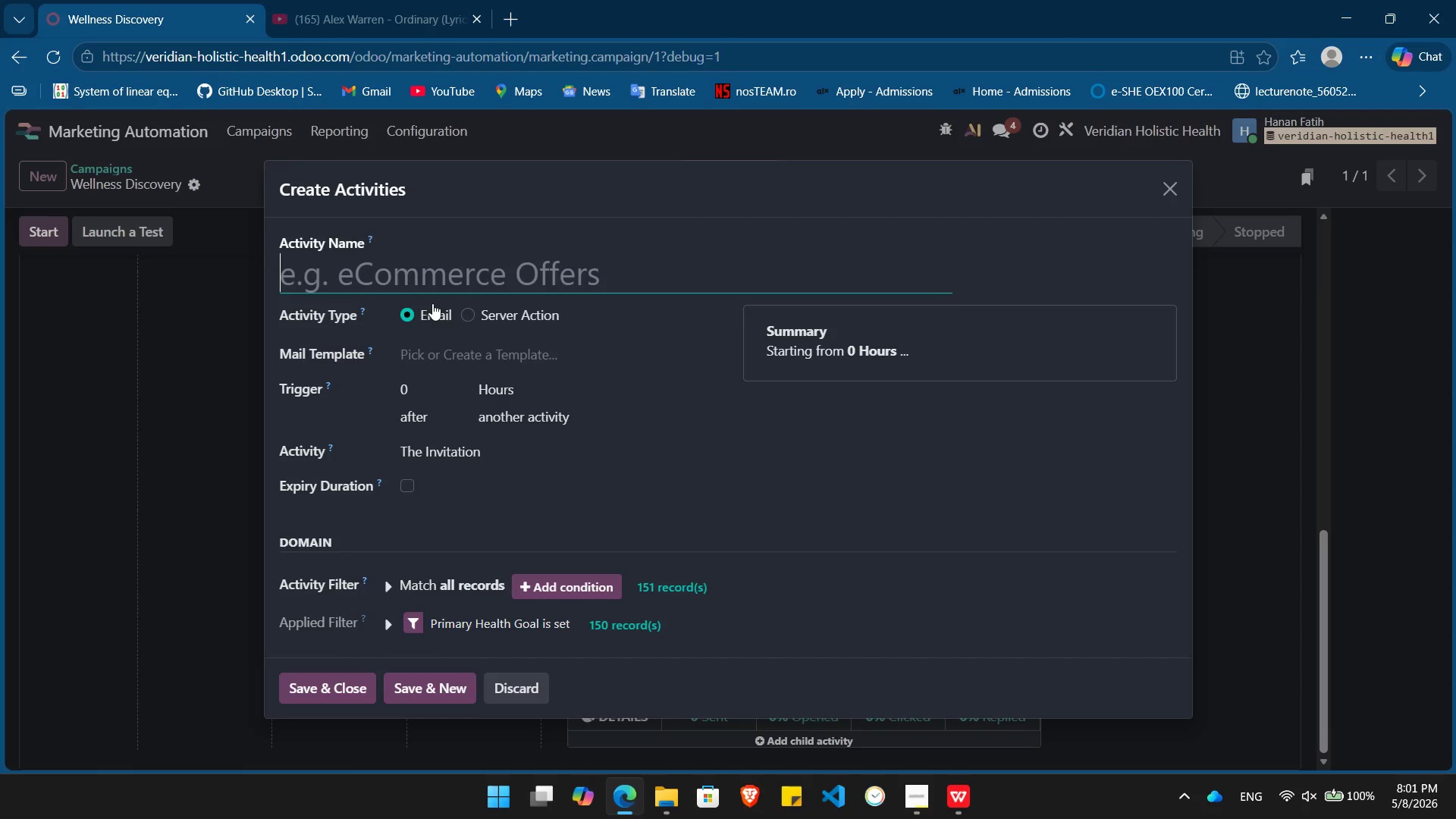 
wait(7.77)
 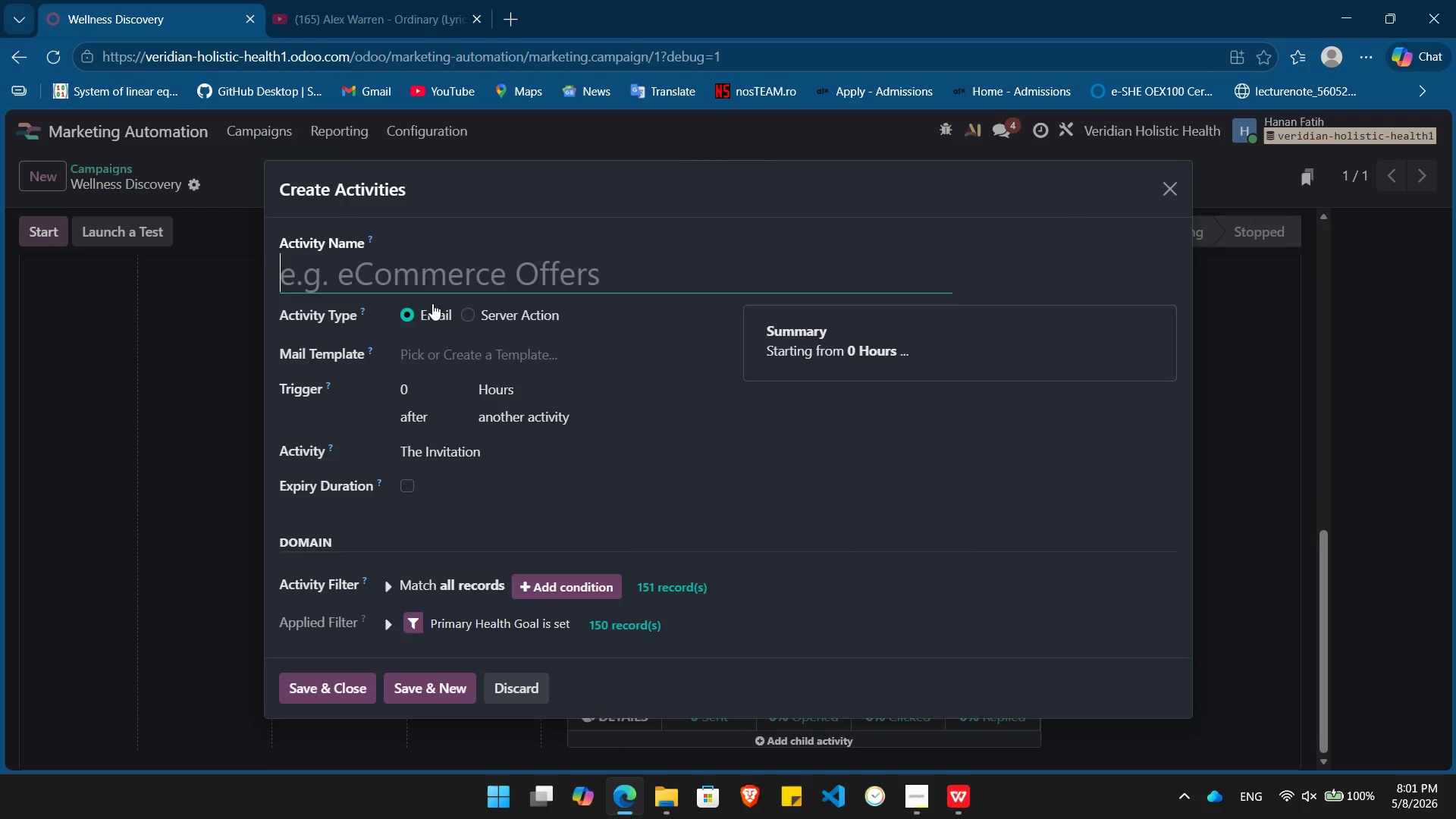 
left_click([525, 693])
 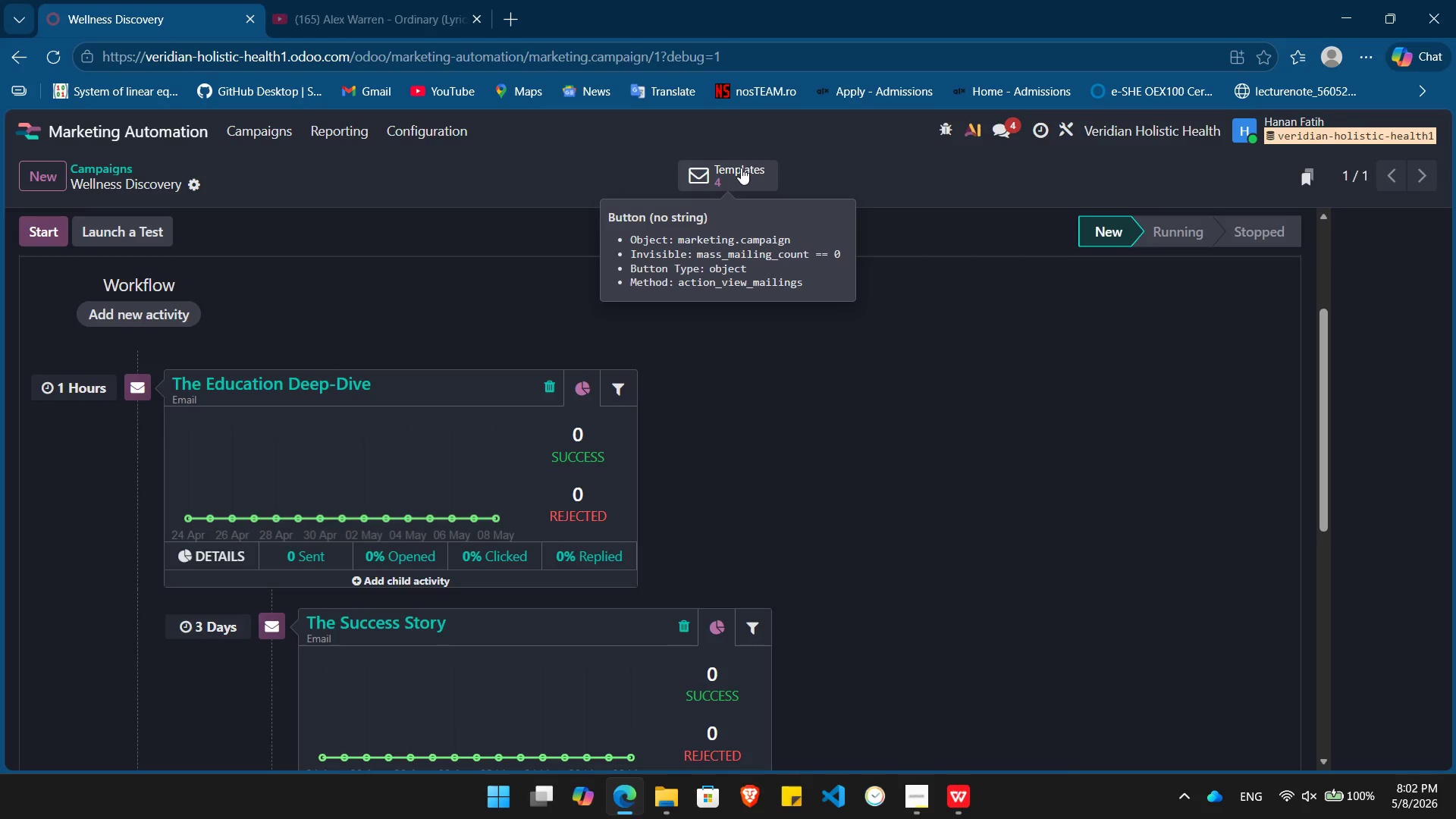 
wait(37.31)
 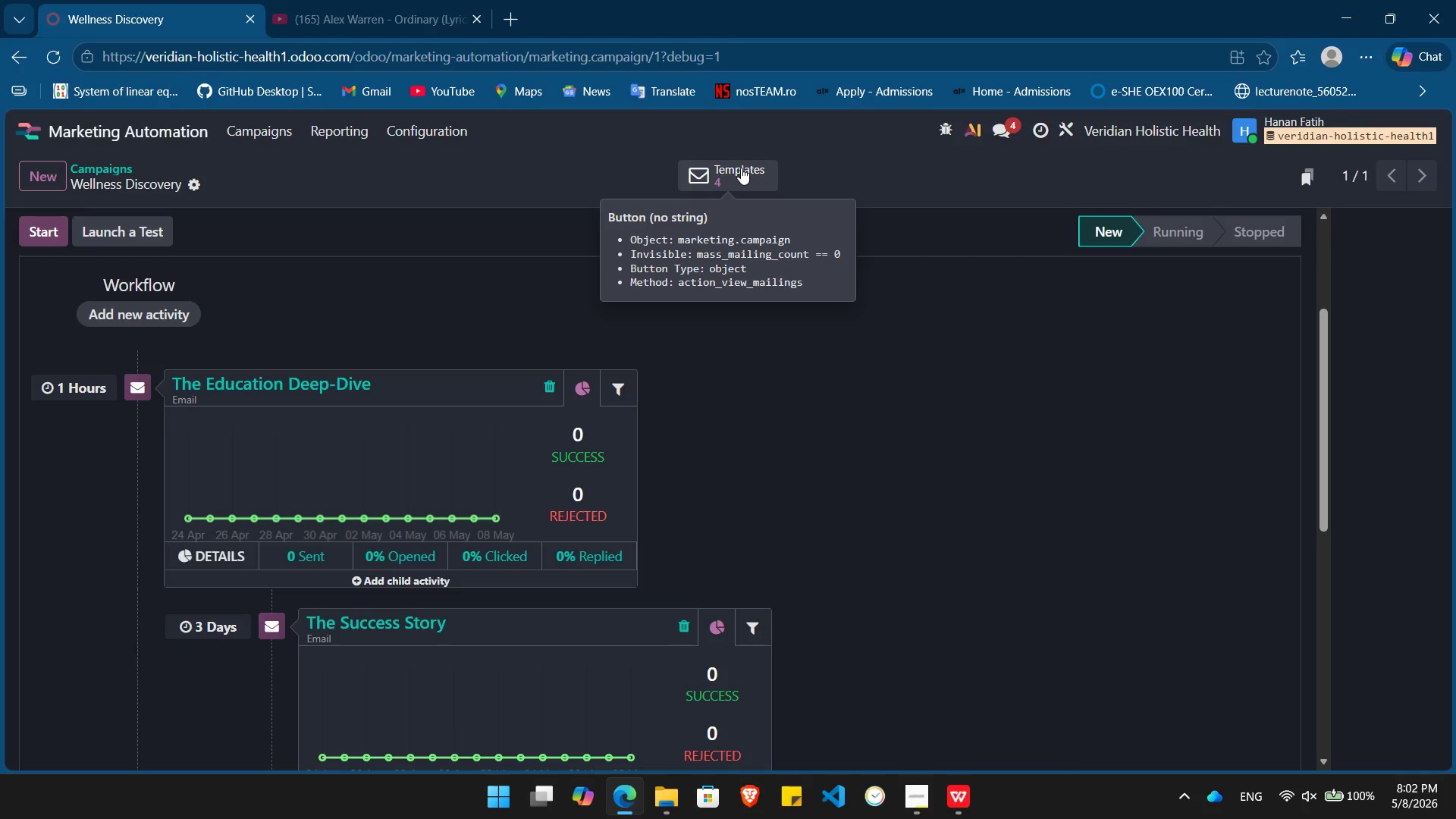 
left_click([741, 168])
 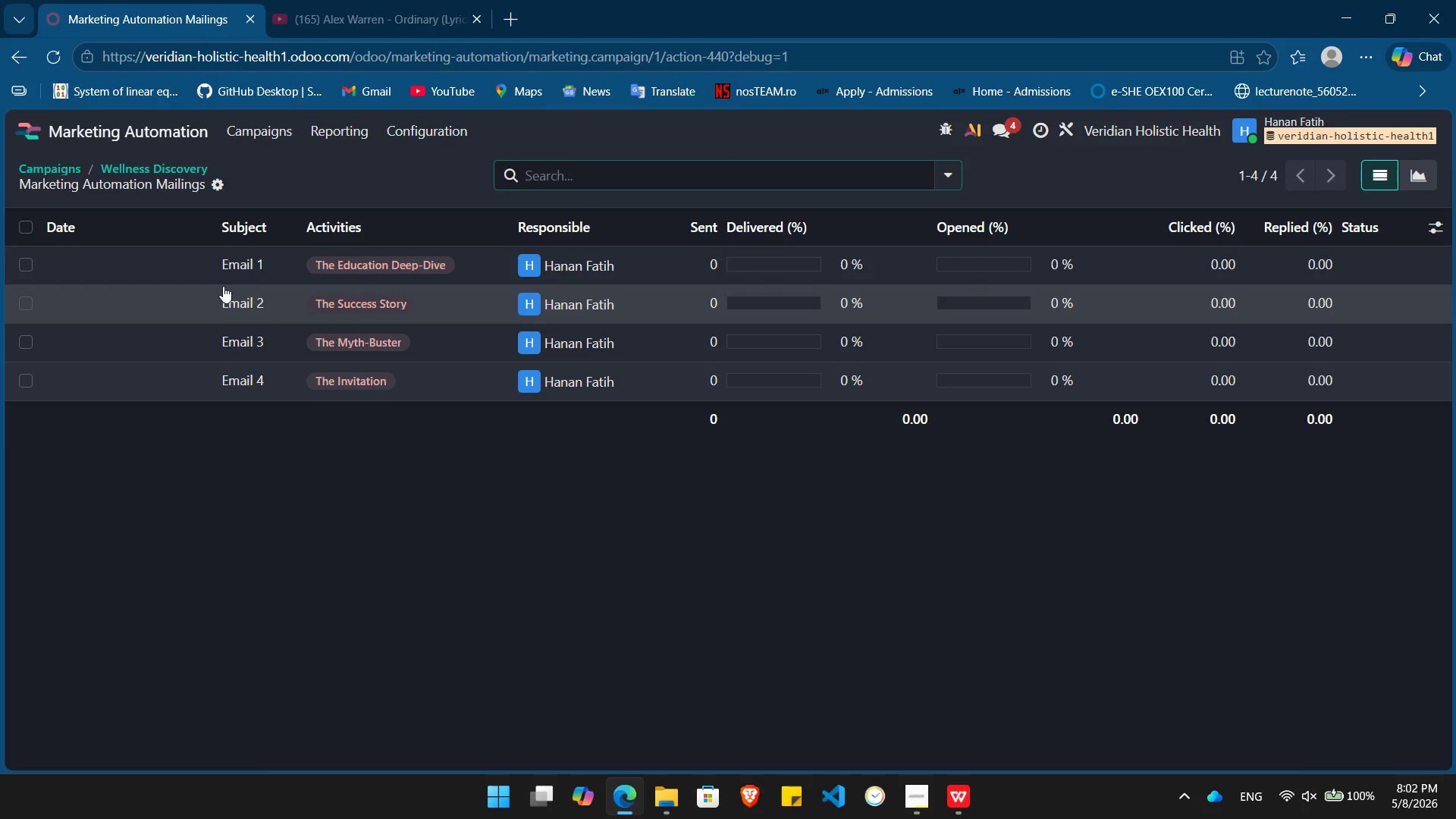 
left_click([208, 259])
 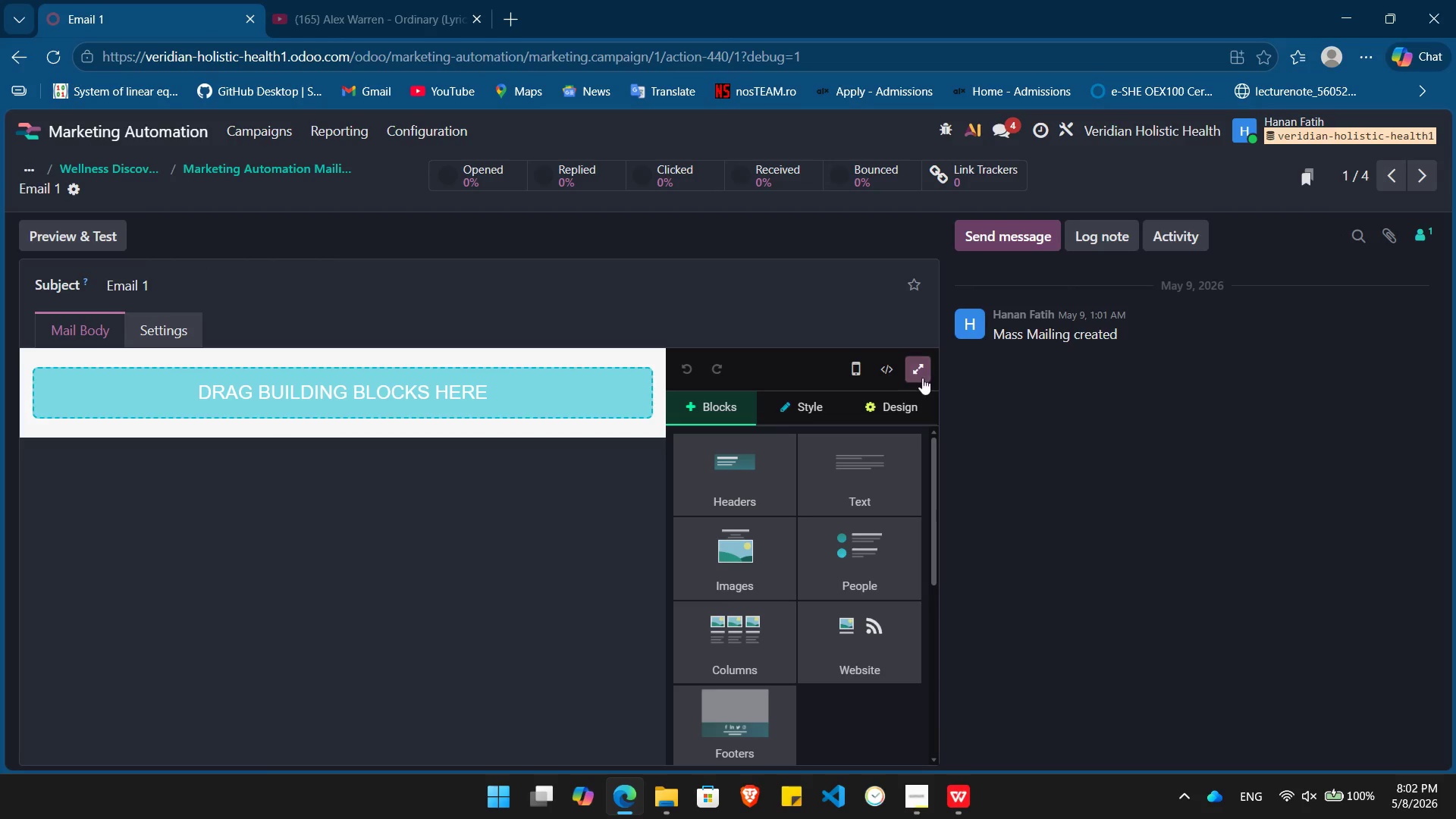 
left_click([917, 374])
 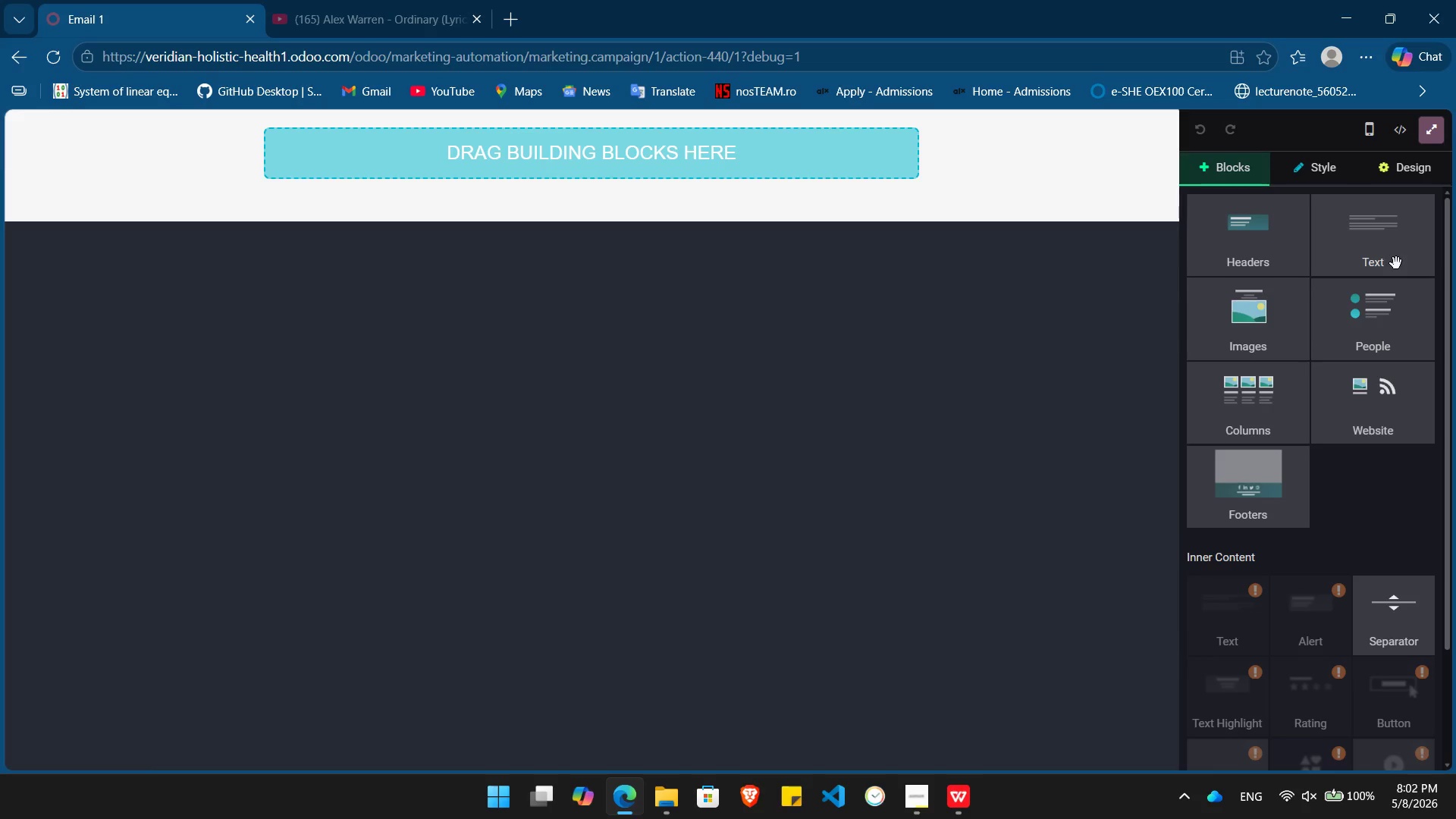 
left_click_drag(start_coordinate=[1396, 263], to_coordinate=[667, 199])
 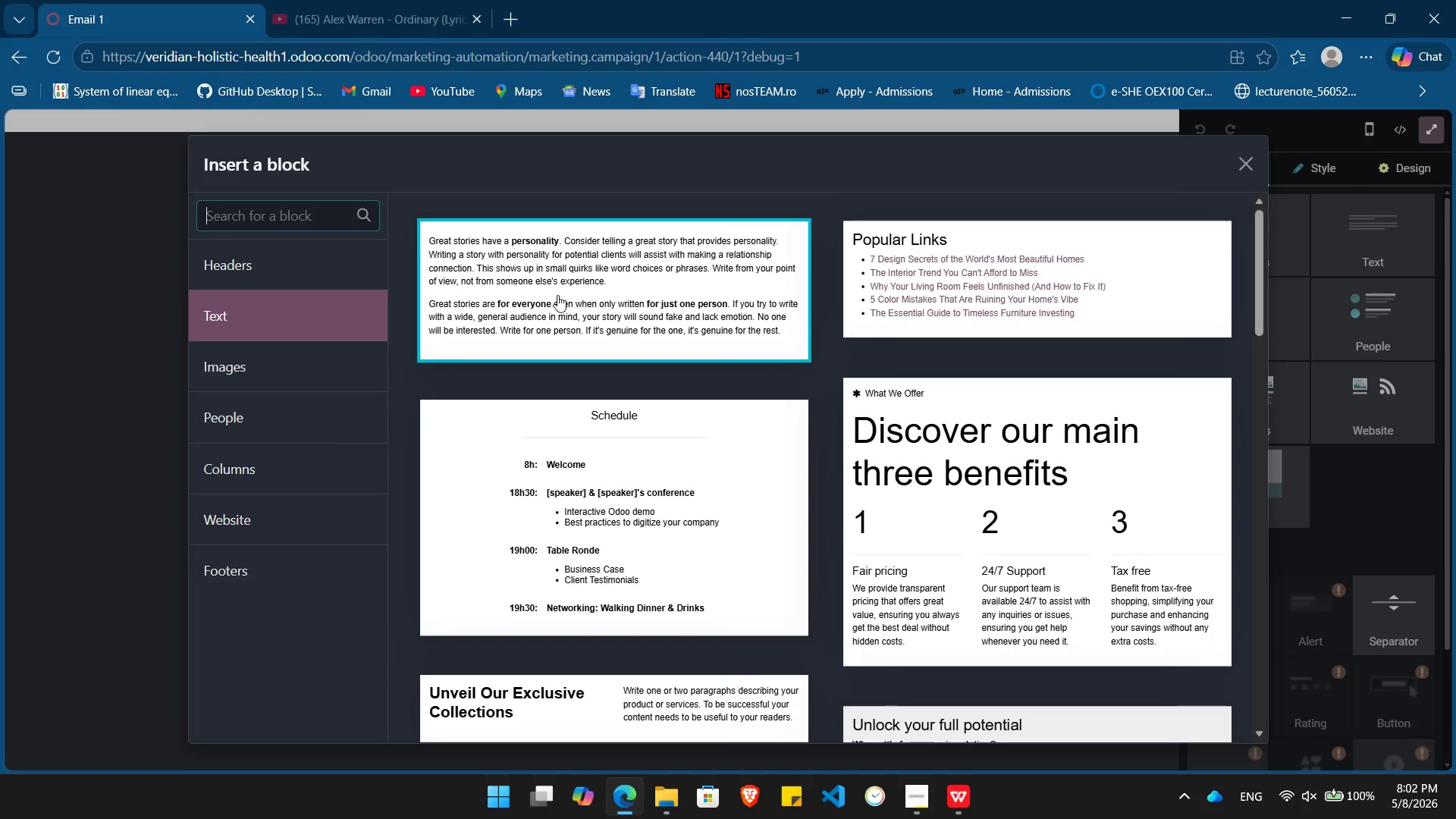 
left_click([560, 297])
 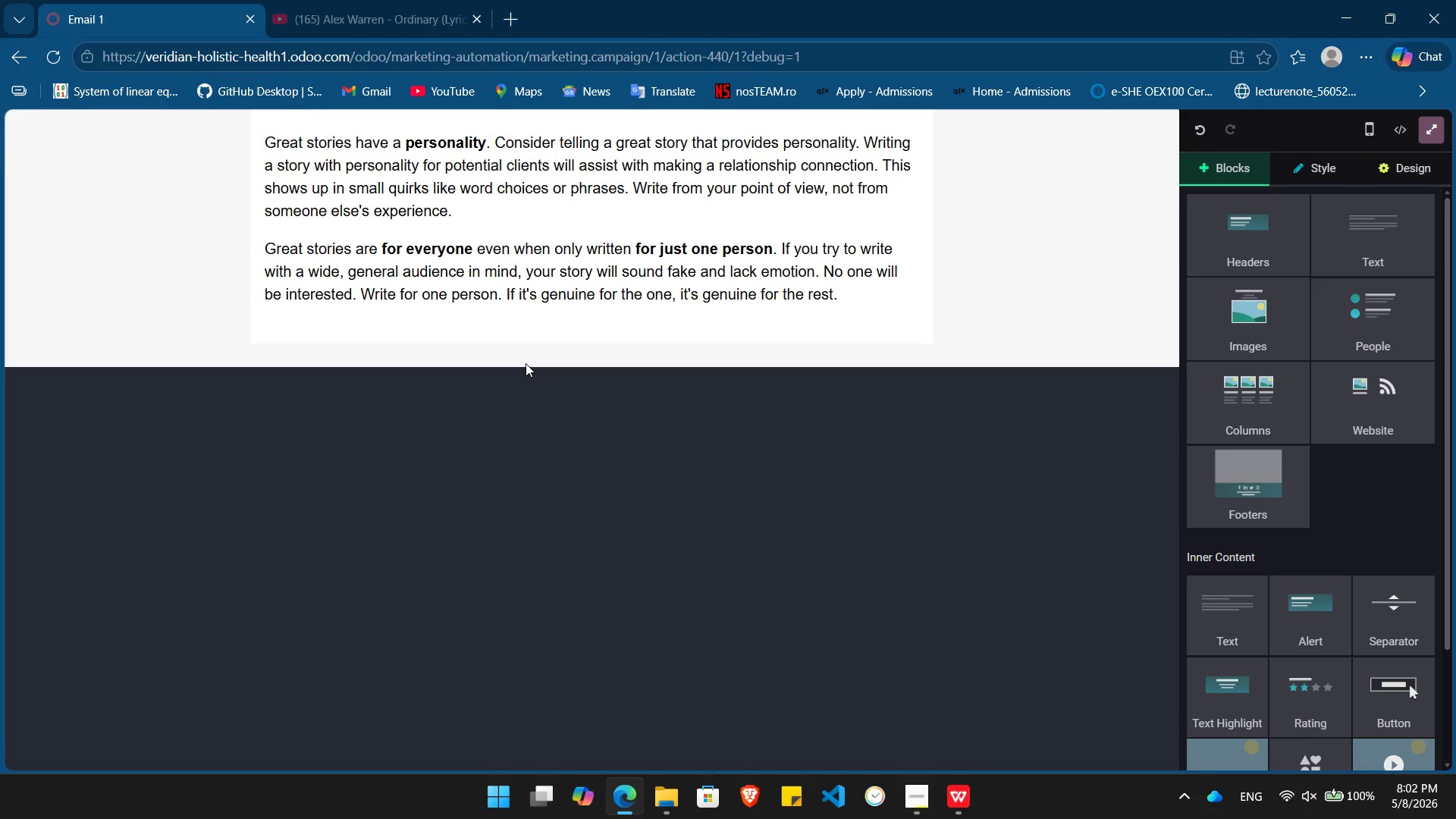 
wait(14.45)
 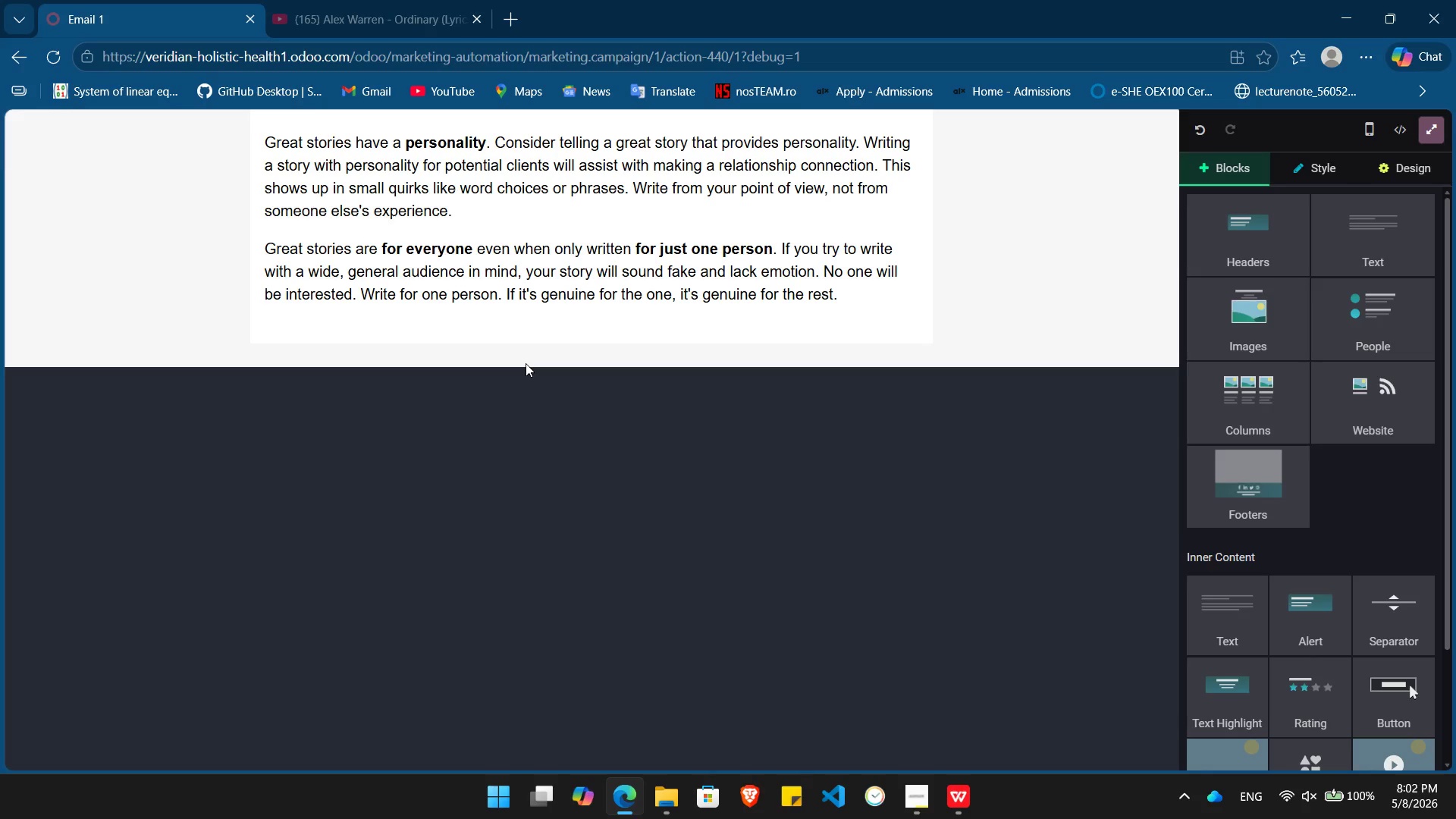 
left_click([1429, 127])
 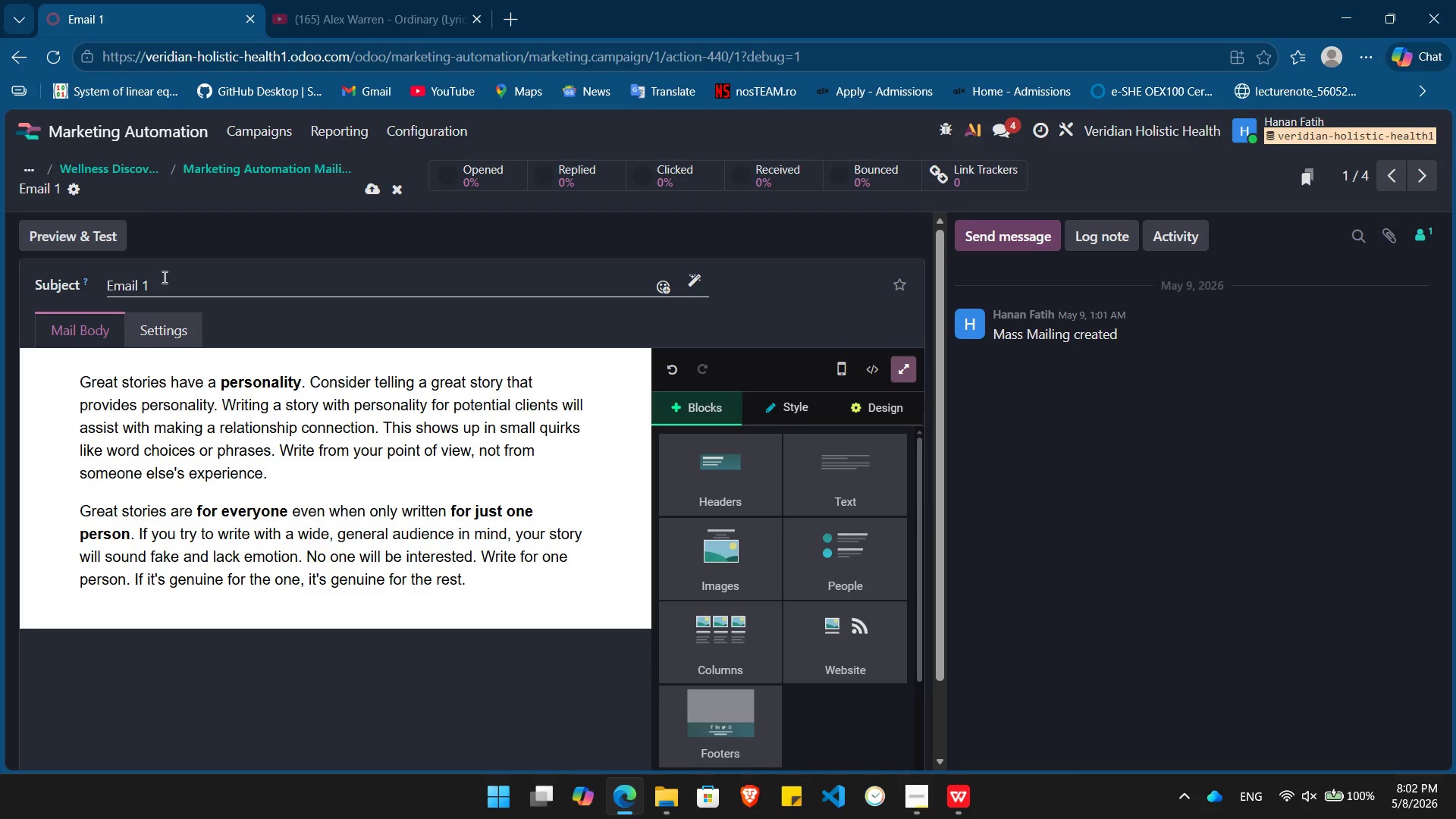 
wait(9.23)
 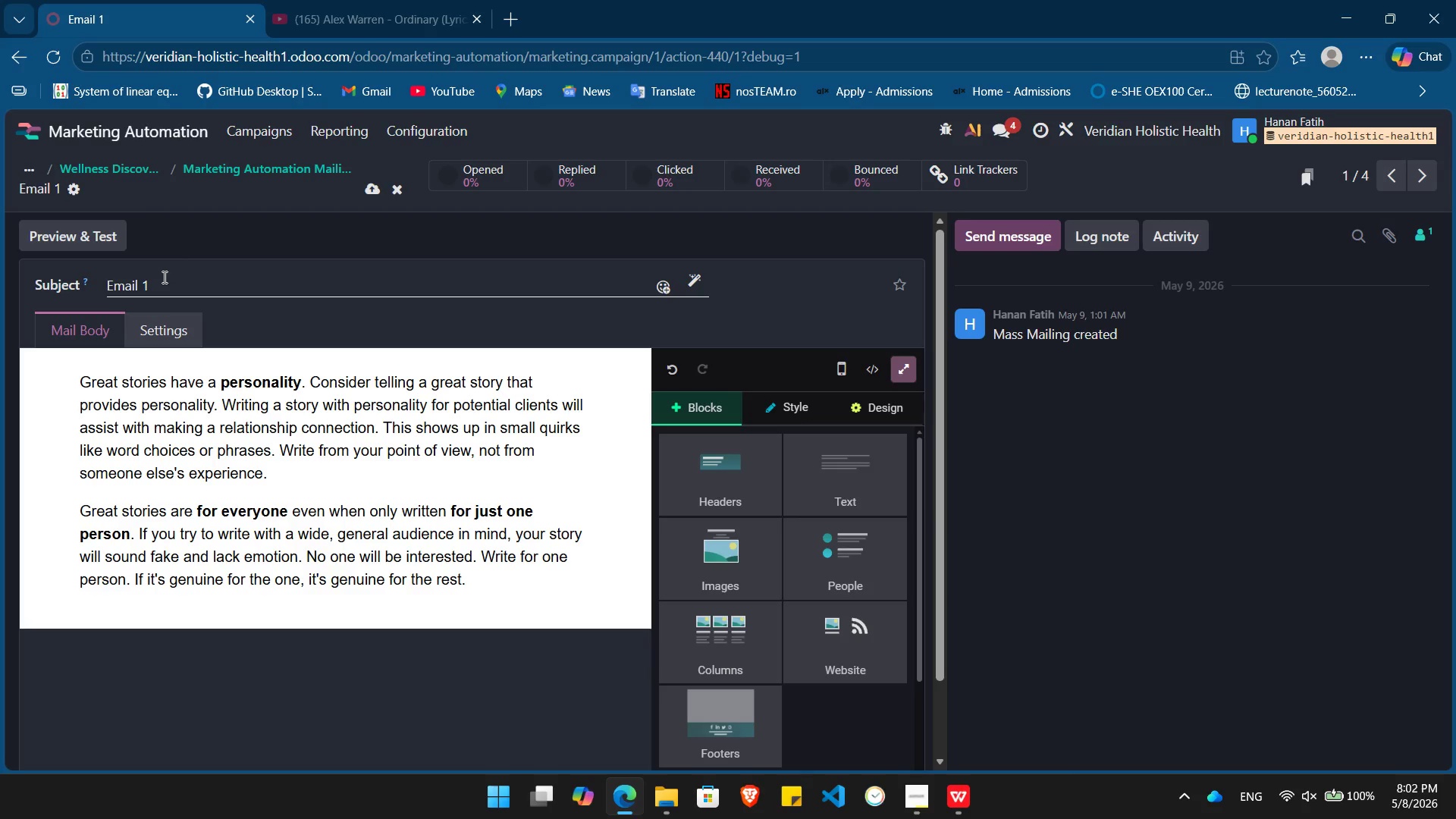 
double_click([163, 277])
 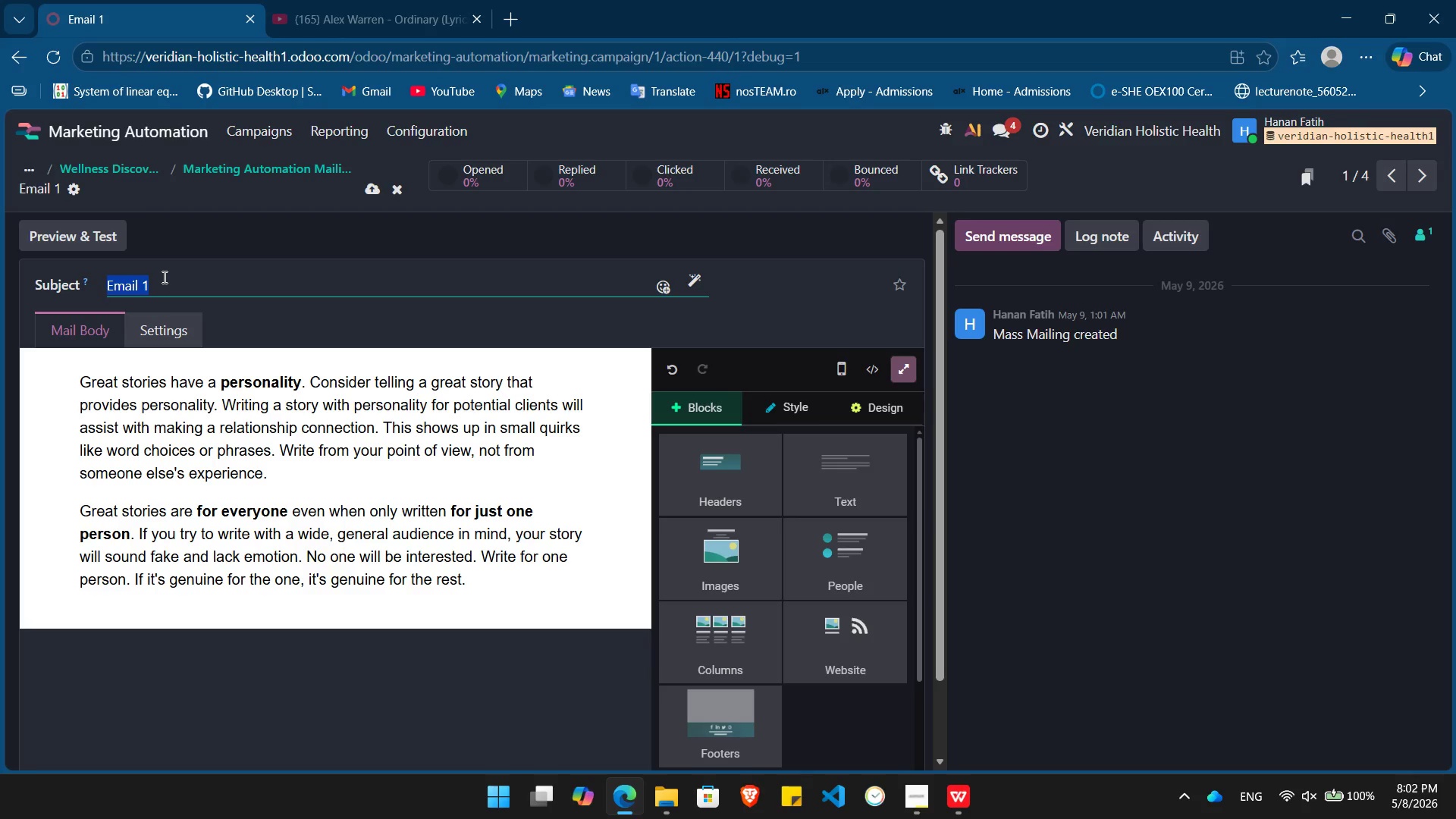 
triple_click([163, 277])
 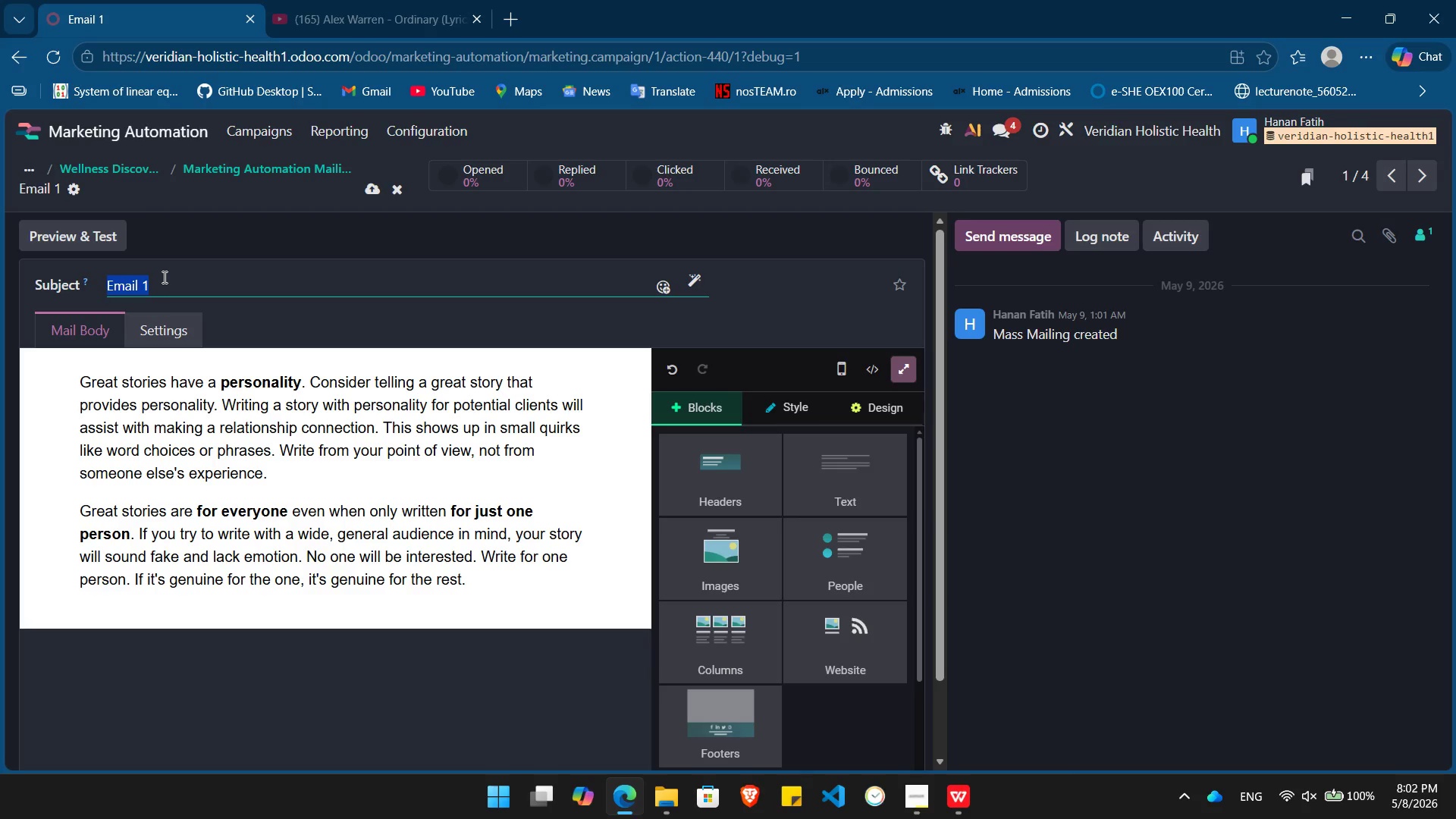 
type(Understanding the root cause of)
 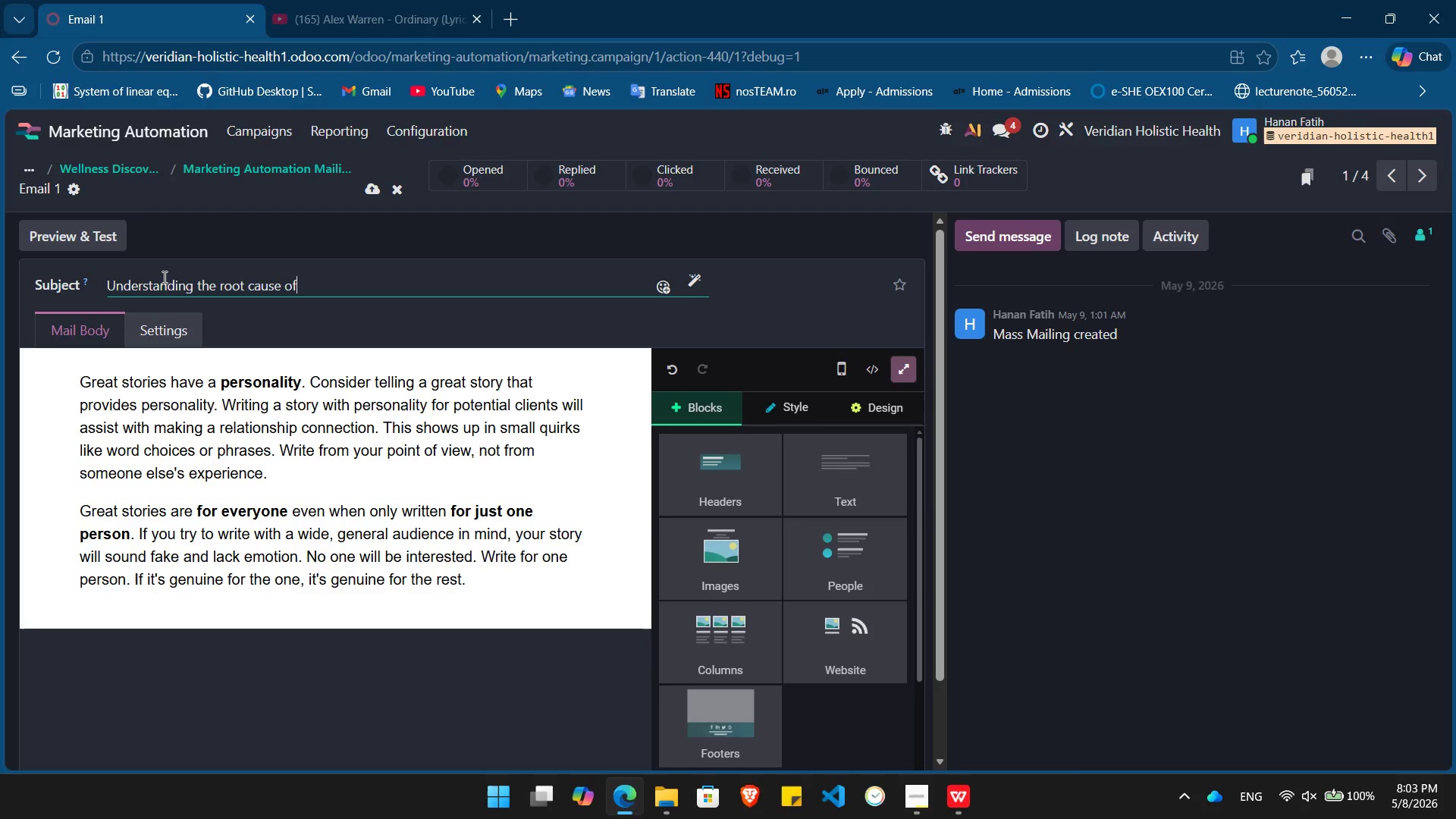 
wait(5.38)
 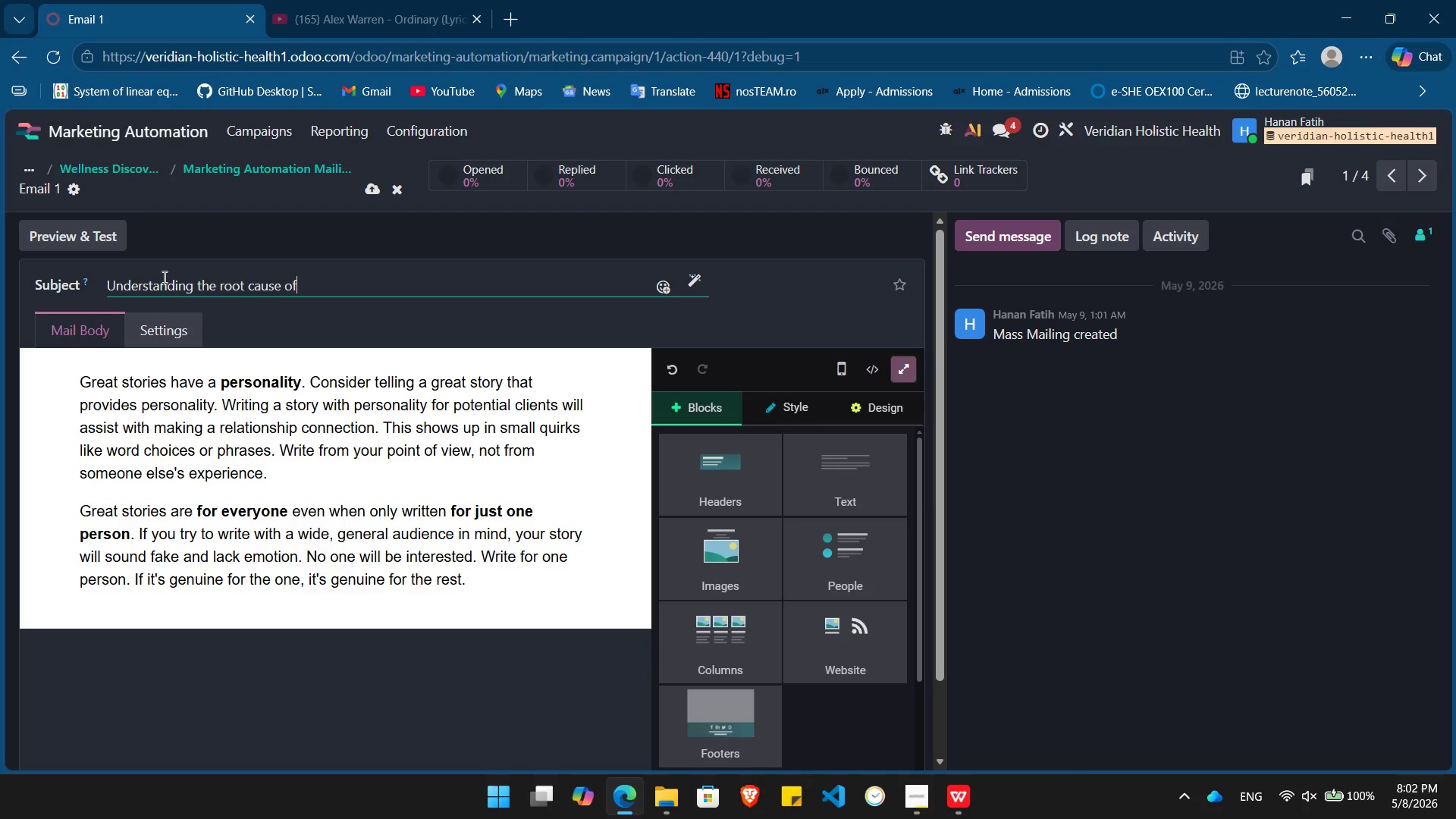 
key(Space)
 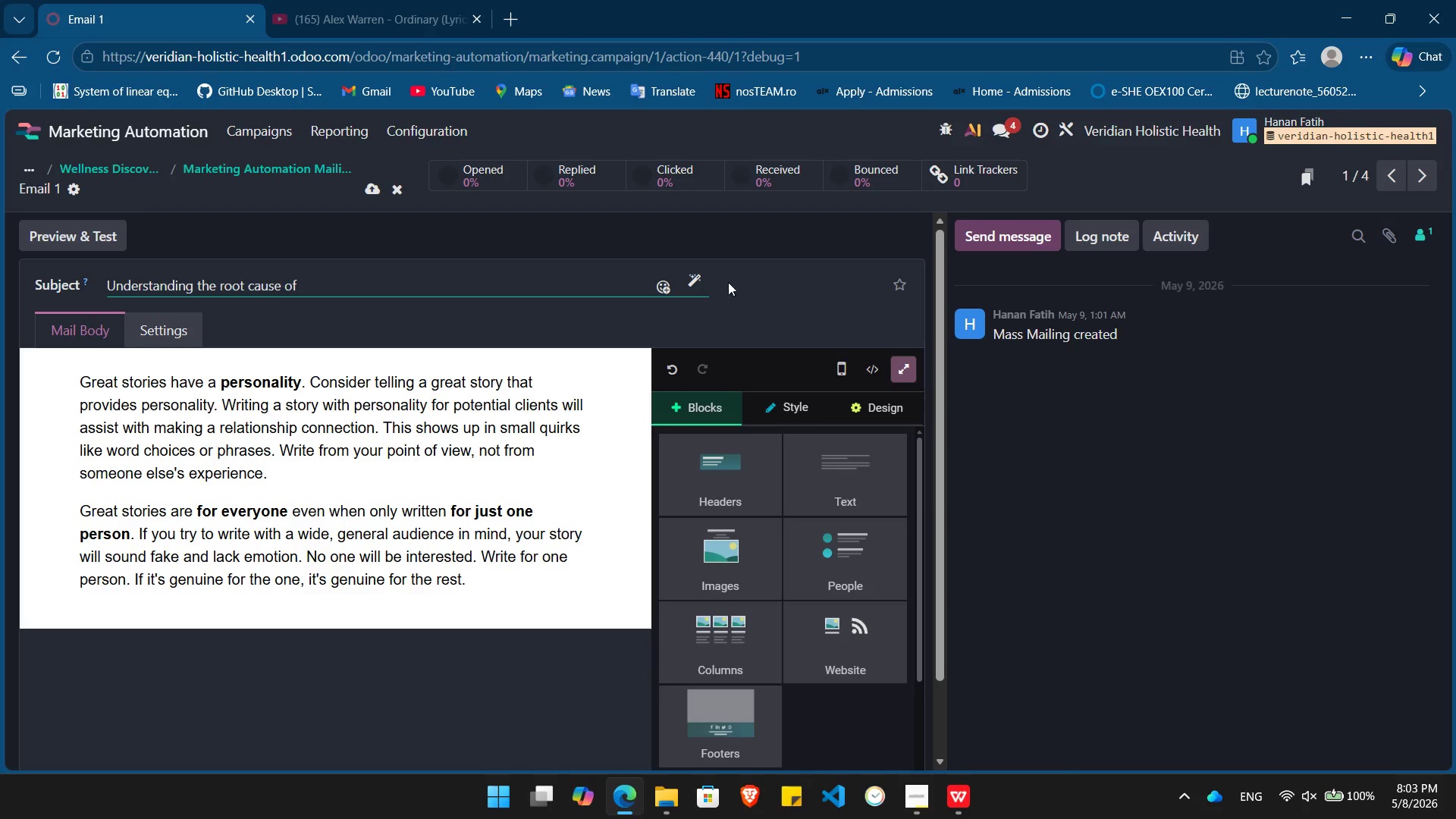 
left_click([698, 285])
 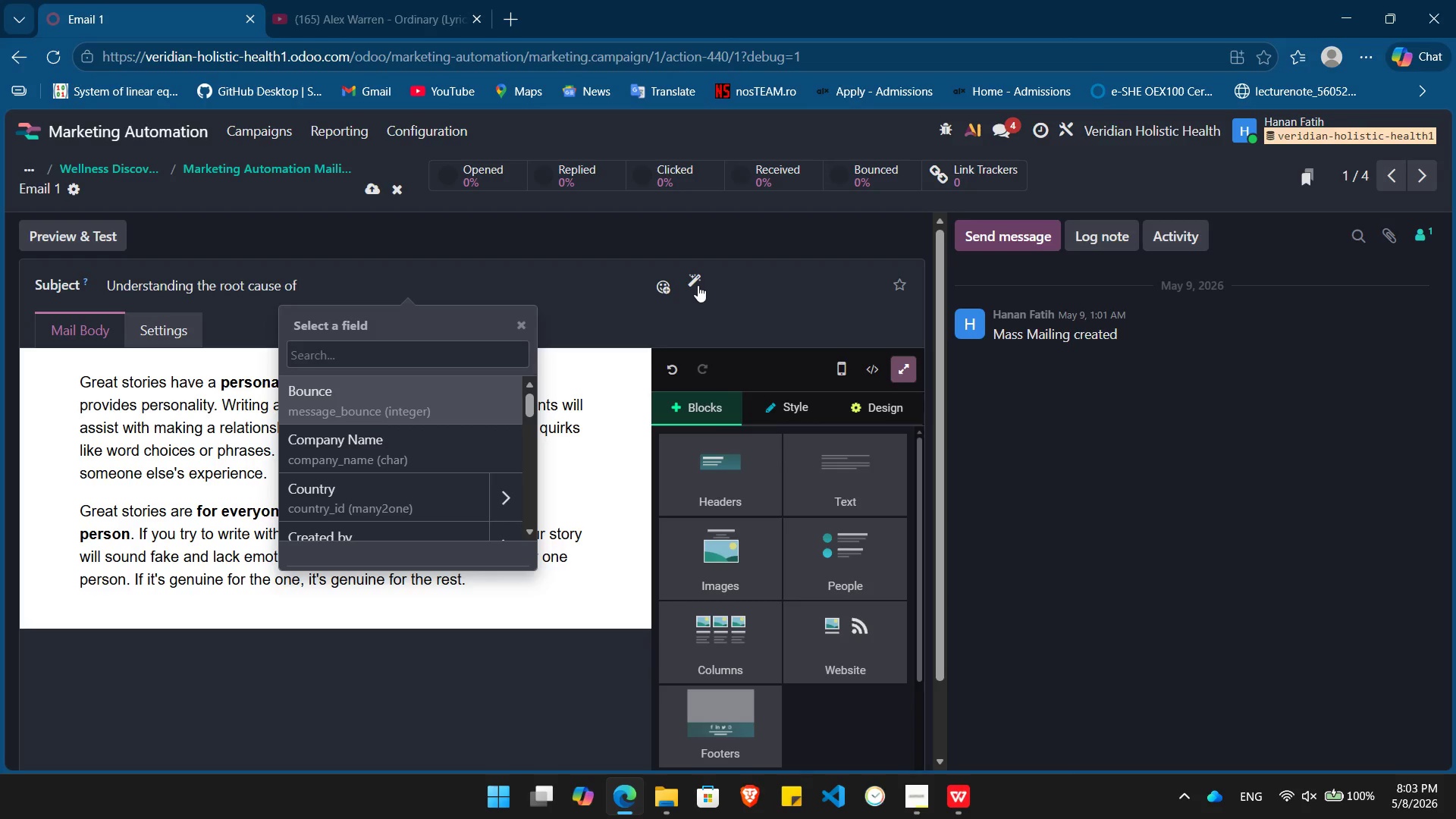 
type(prima)
 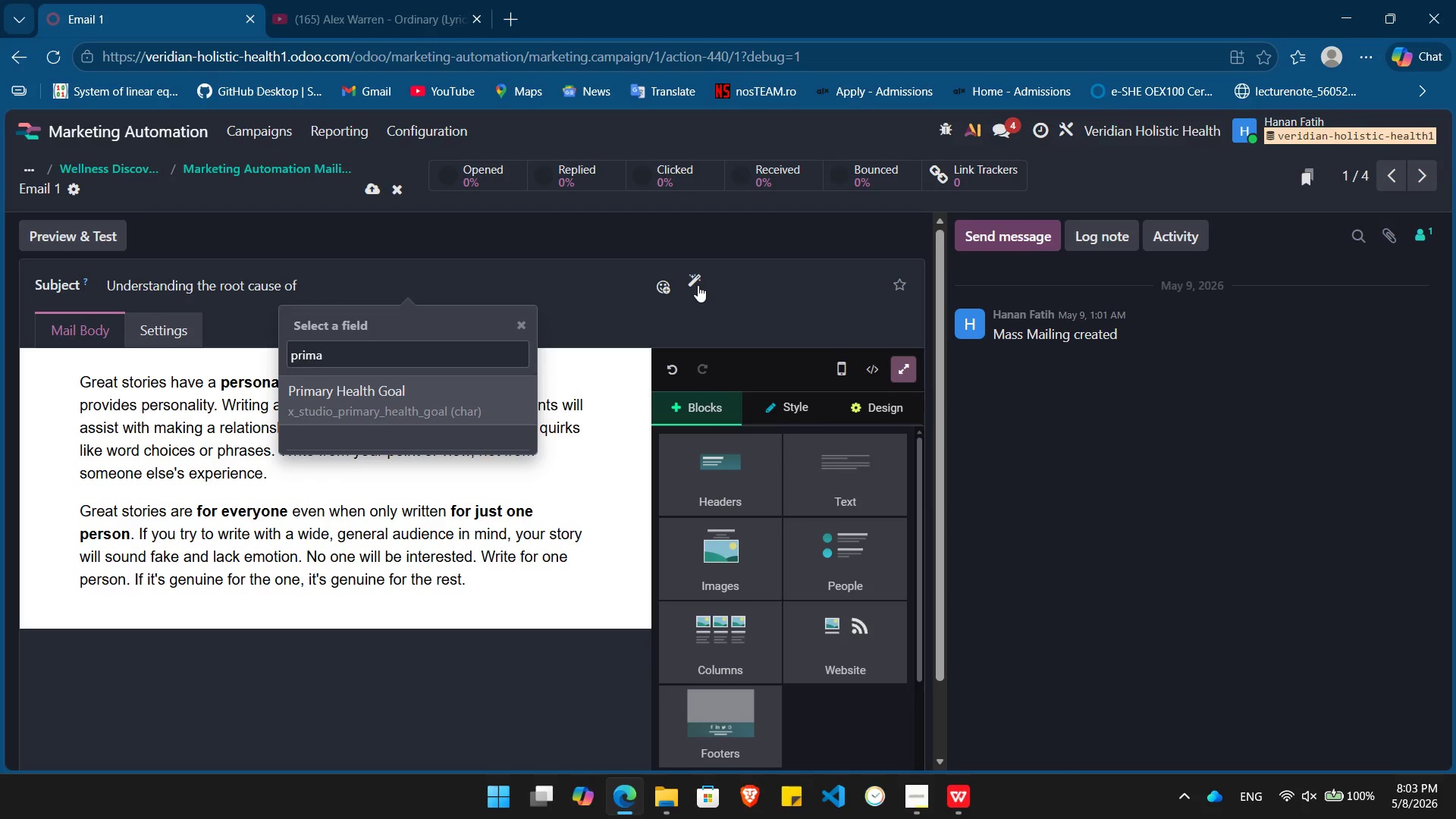 
key(Enter)
 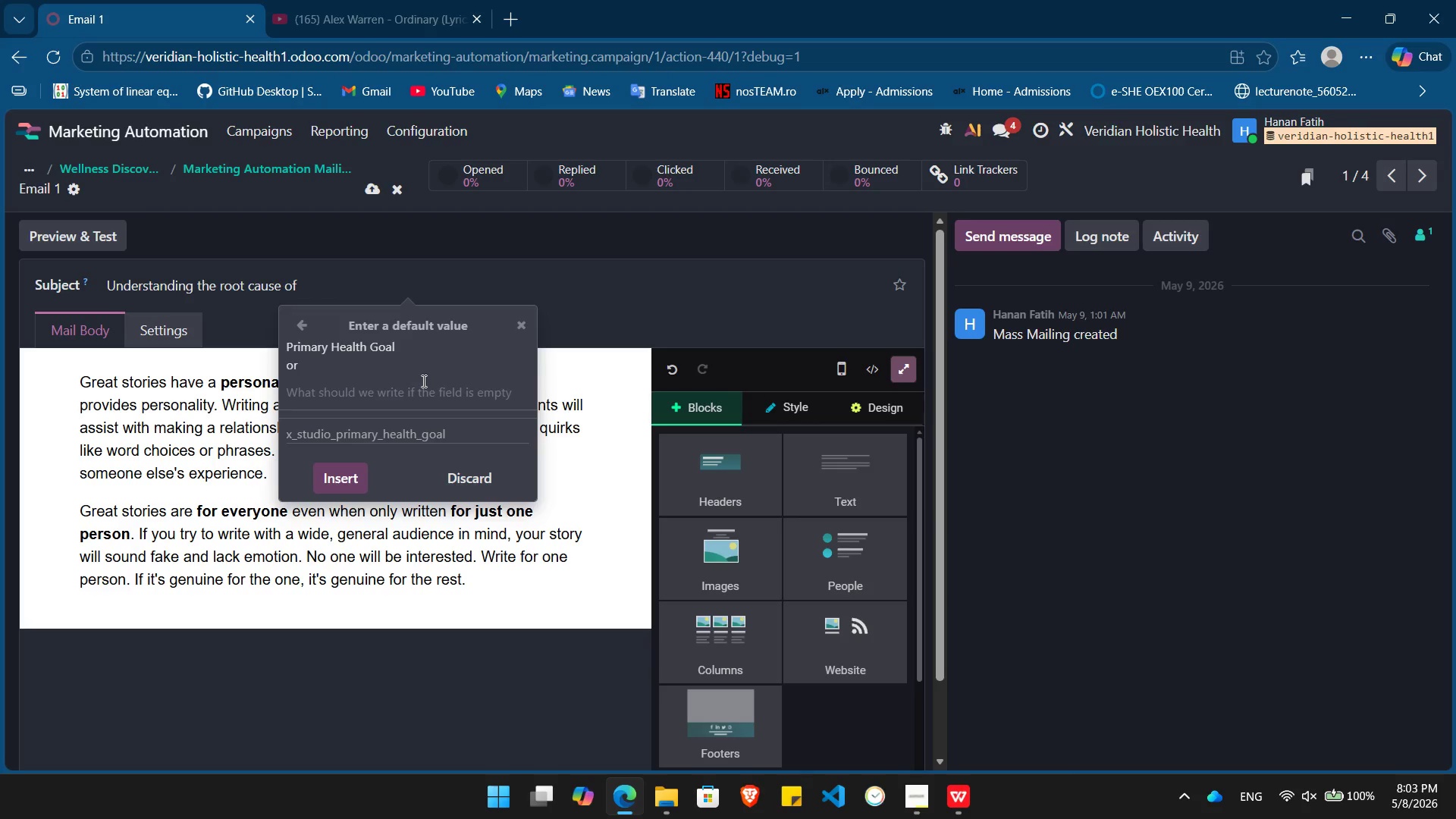 
wait(10.81)
 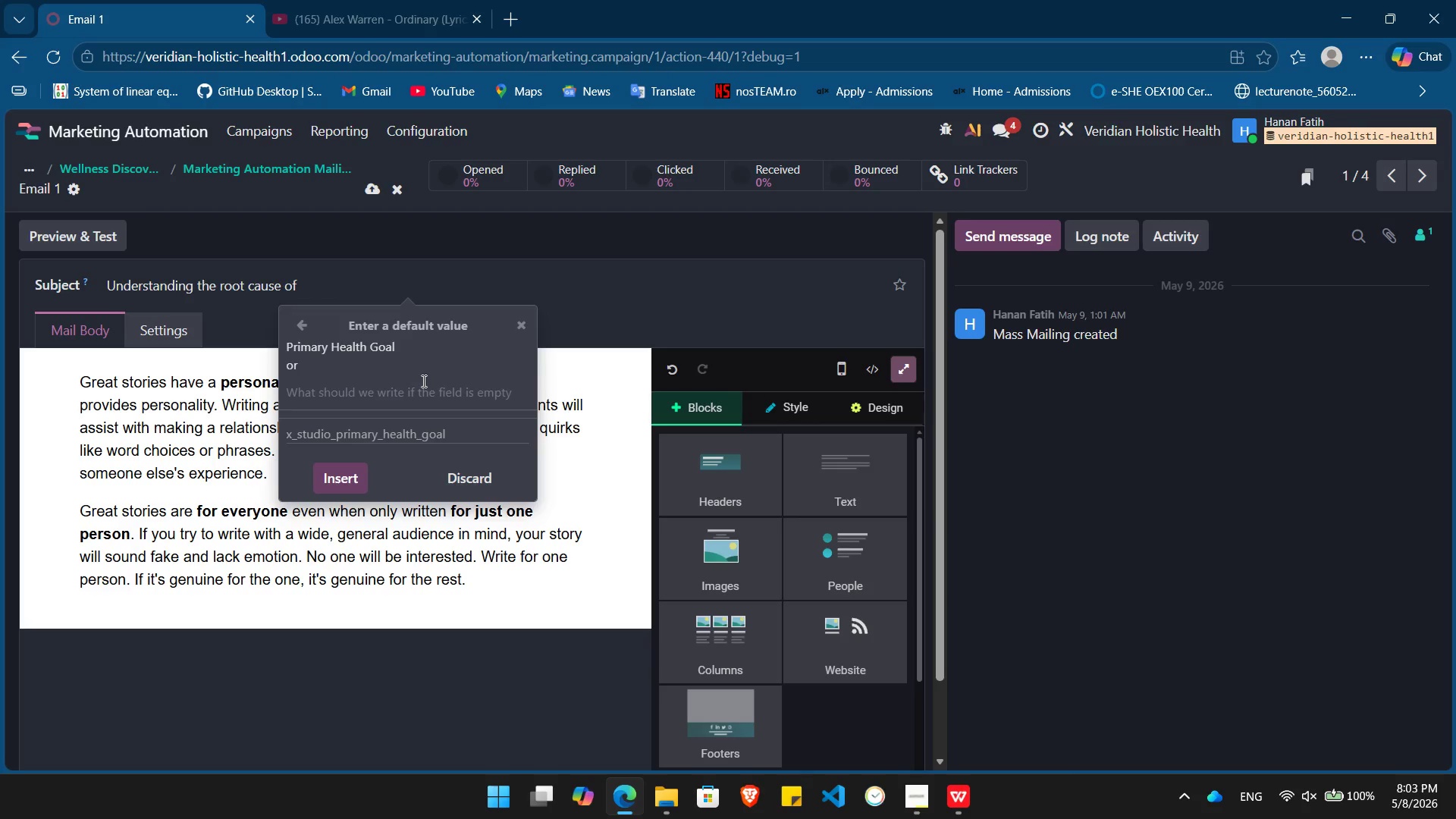 
type(h)
key(Backspace)
type(your health concern)
 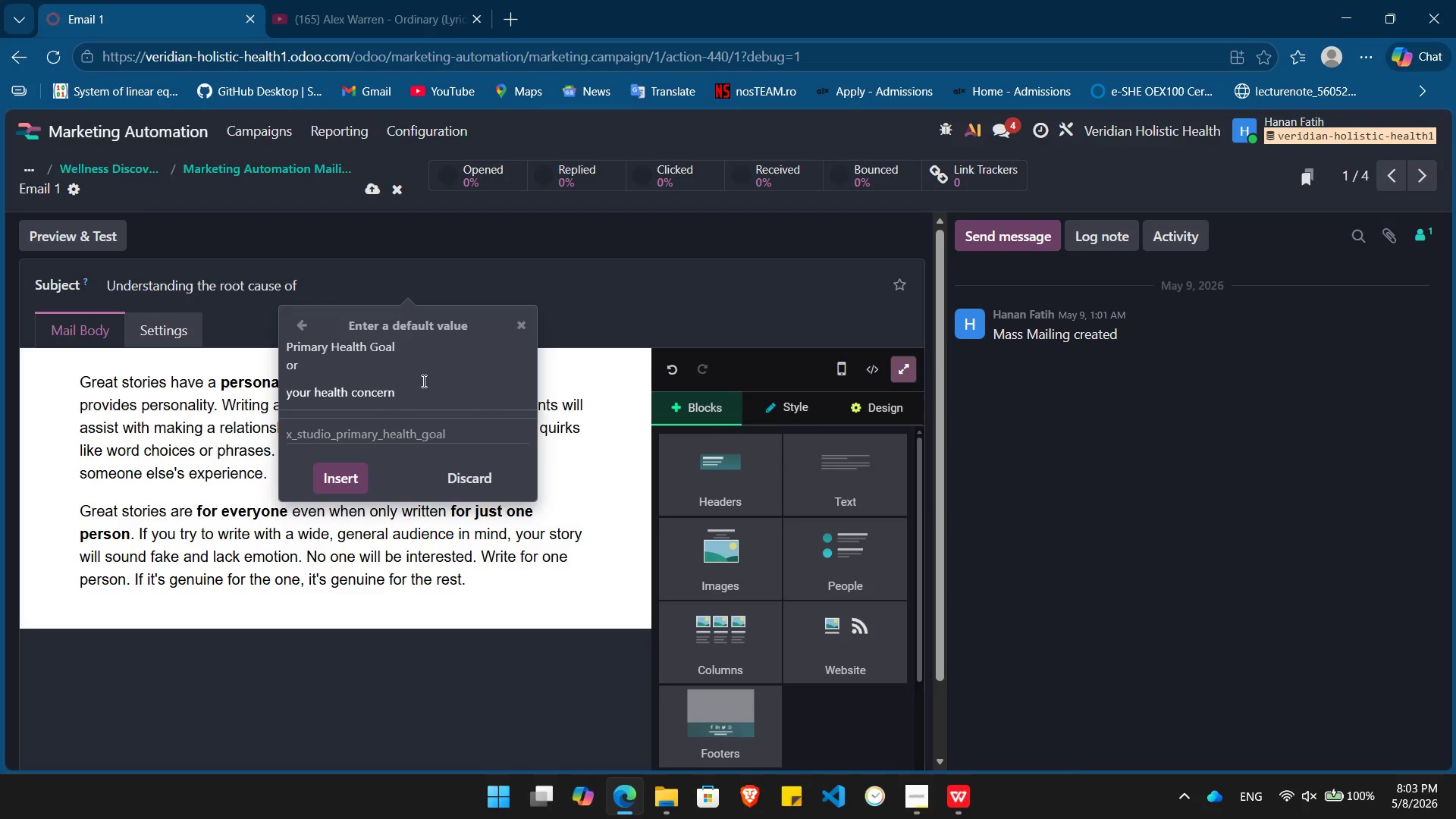 
wait(5.11)
 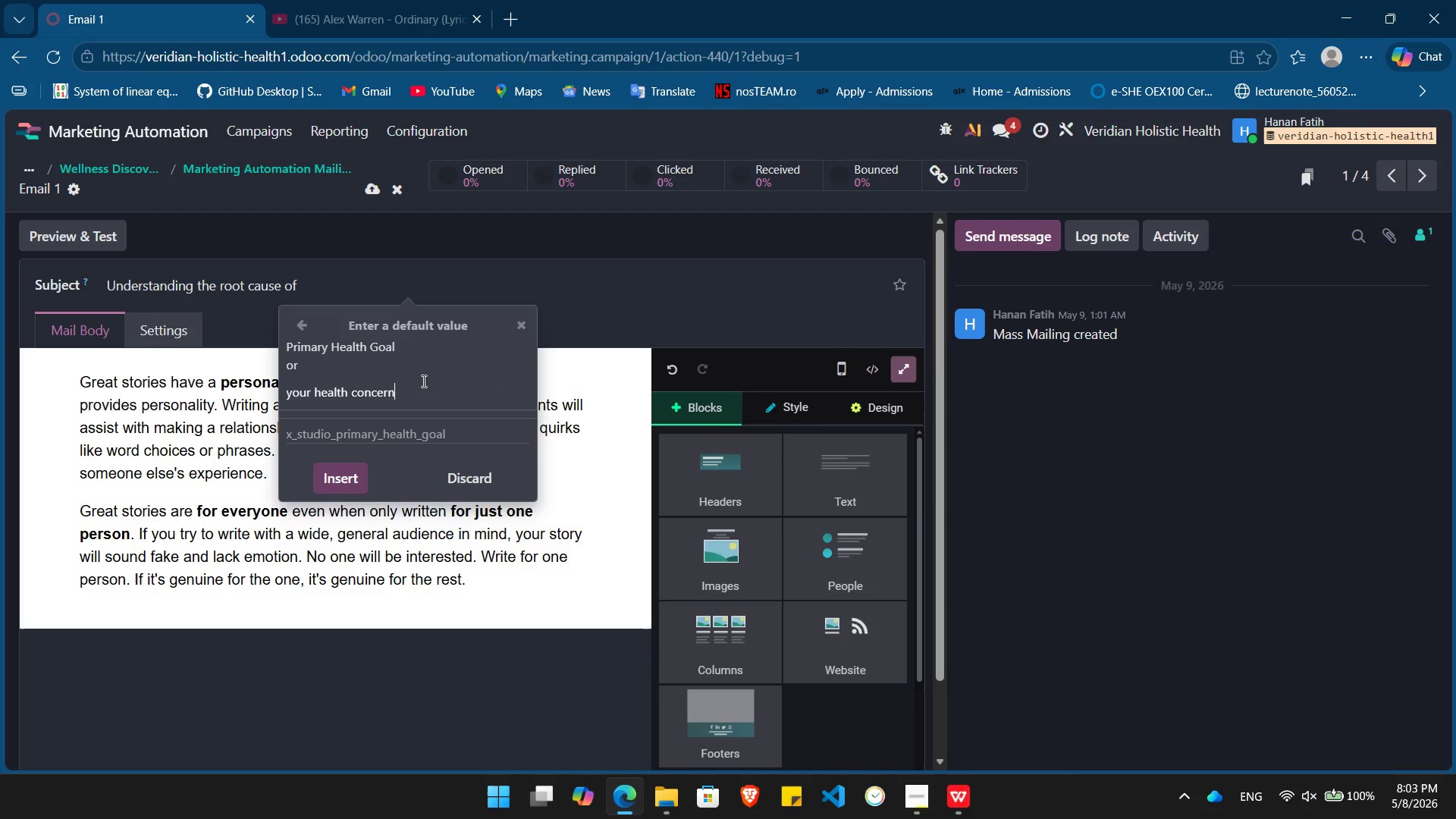 
key(Enter)
 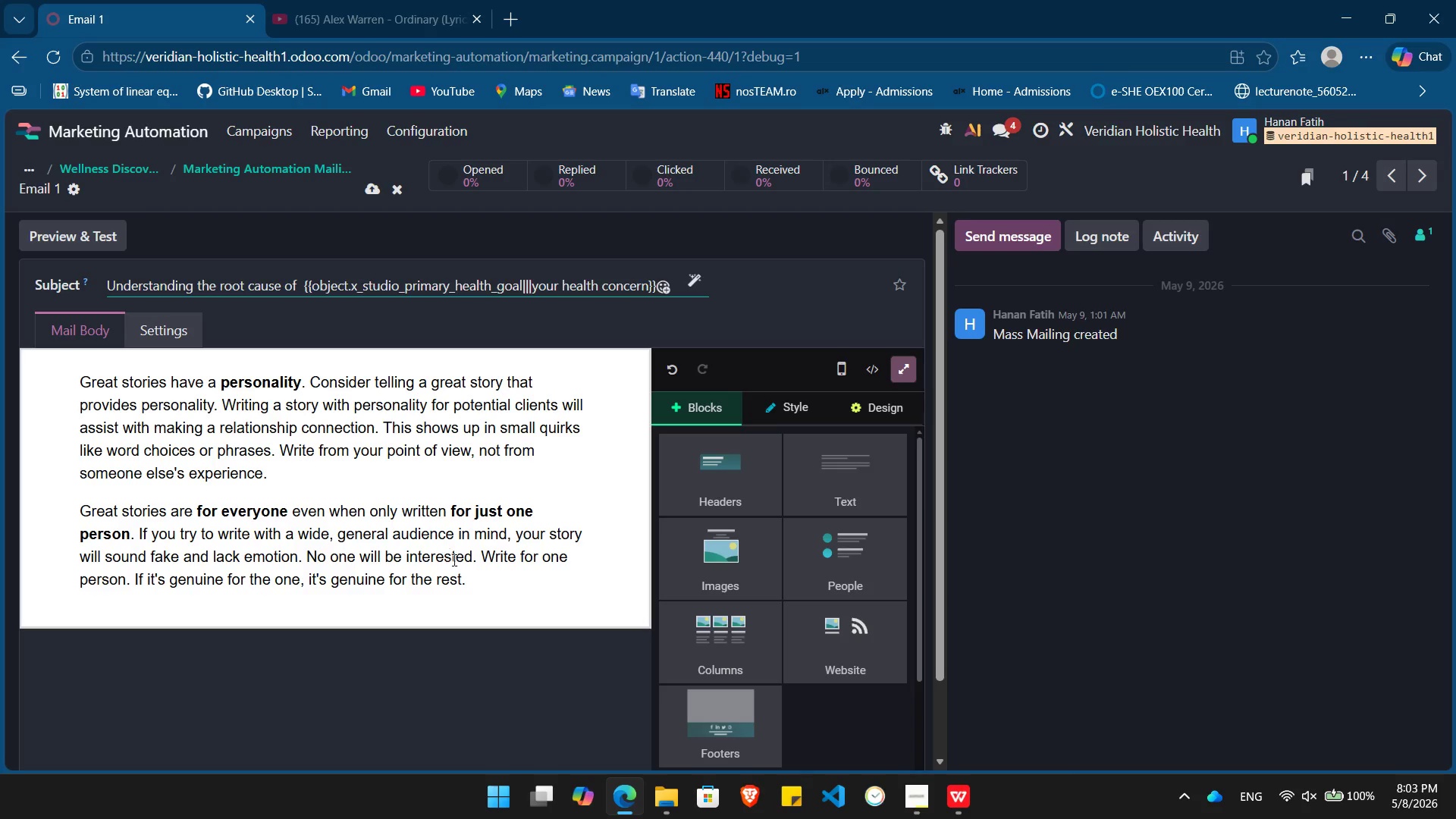 
left_click([458, 560])
 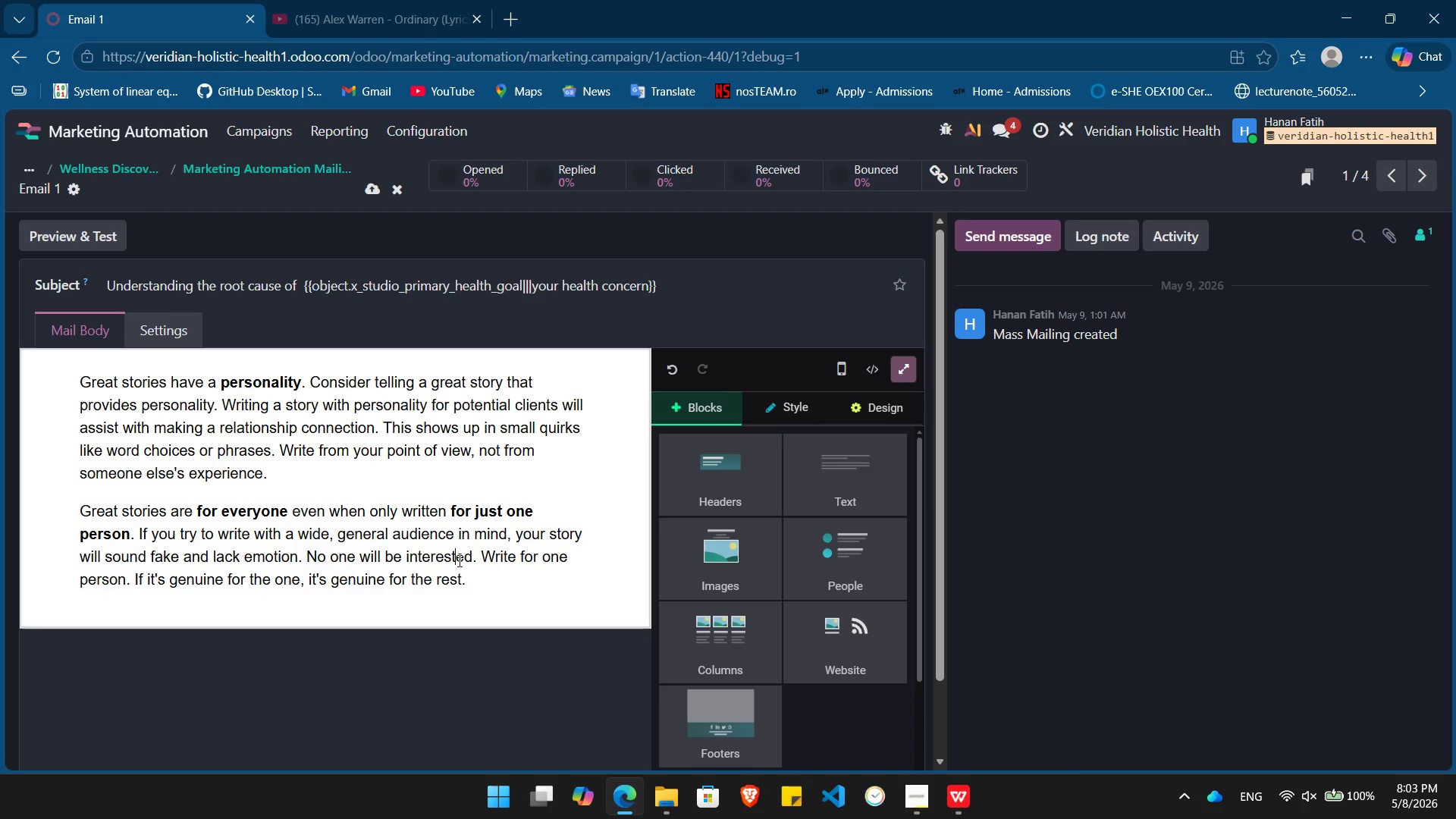 
key(Control+A)
 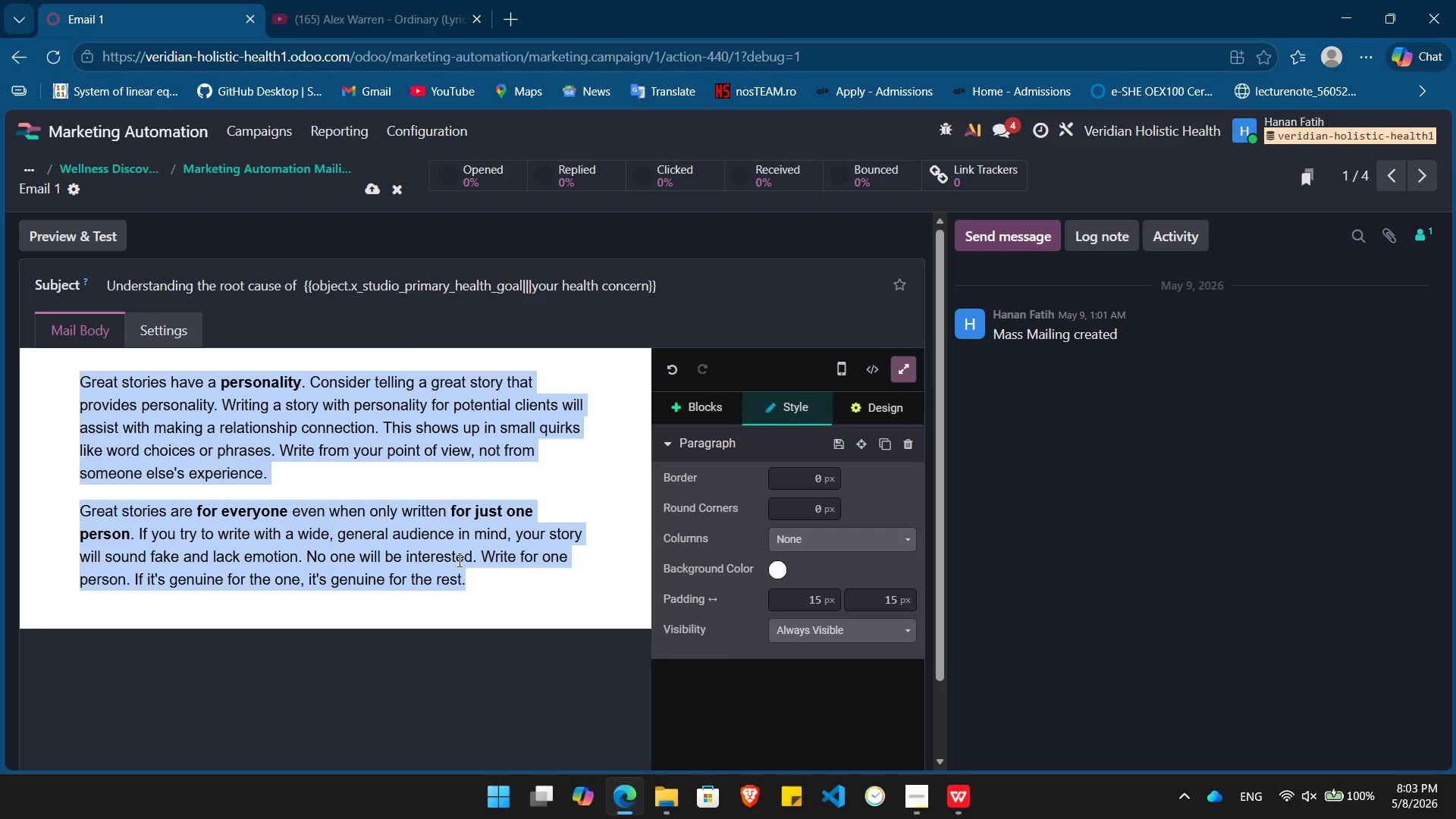 
key(Backspace)
type(Hello)
 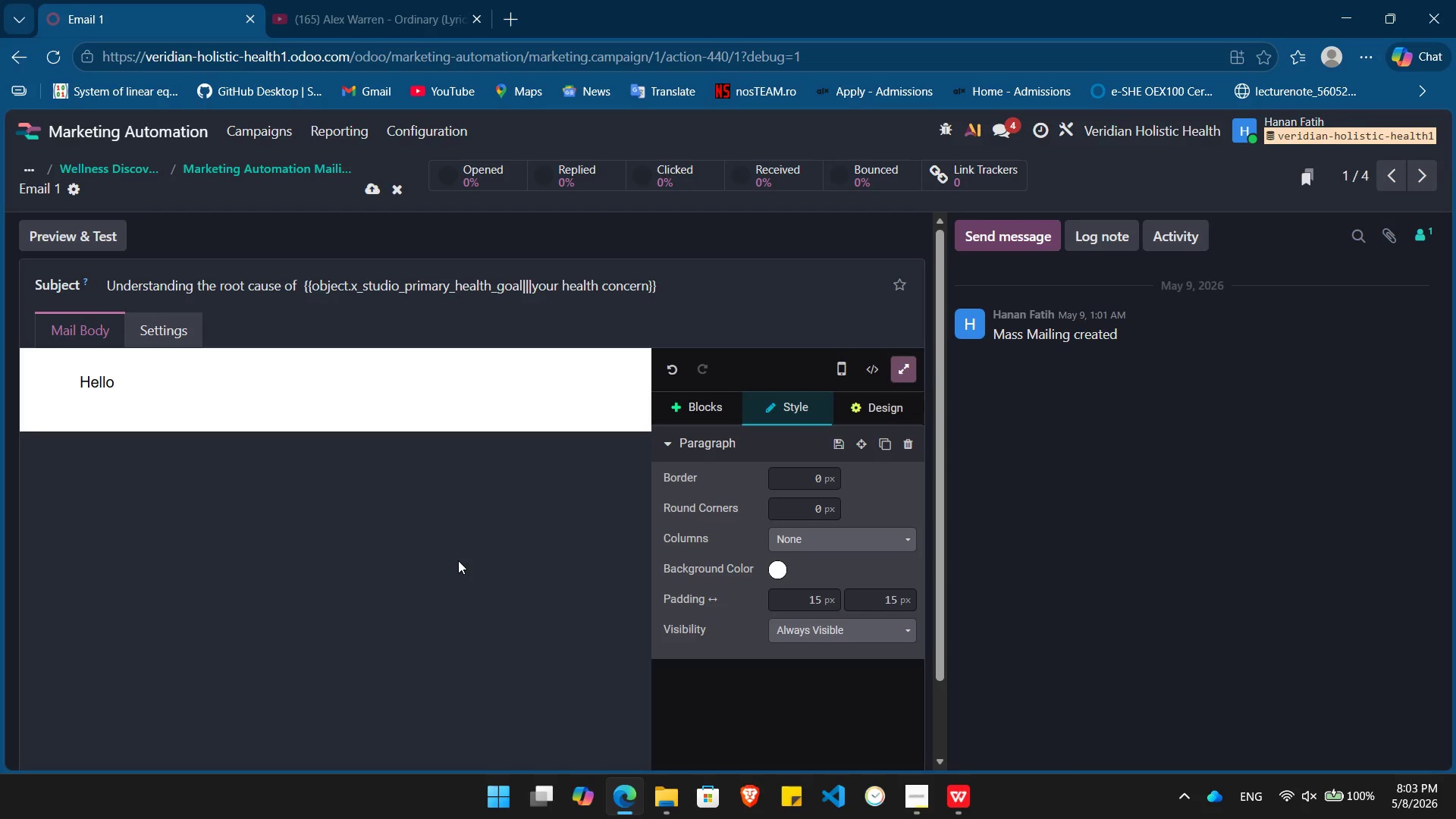 
key(Mute)
 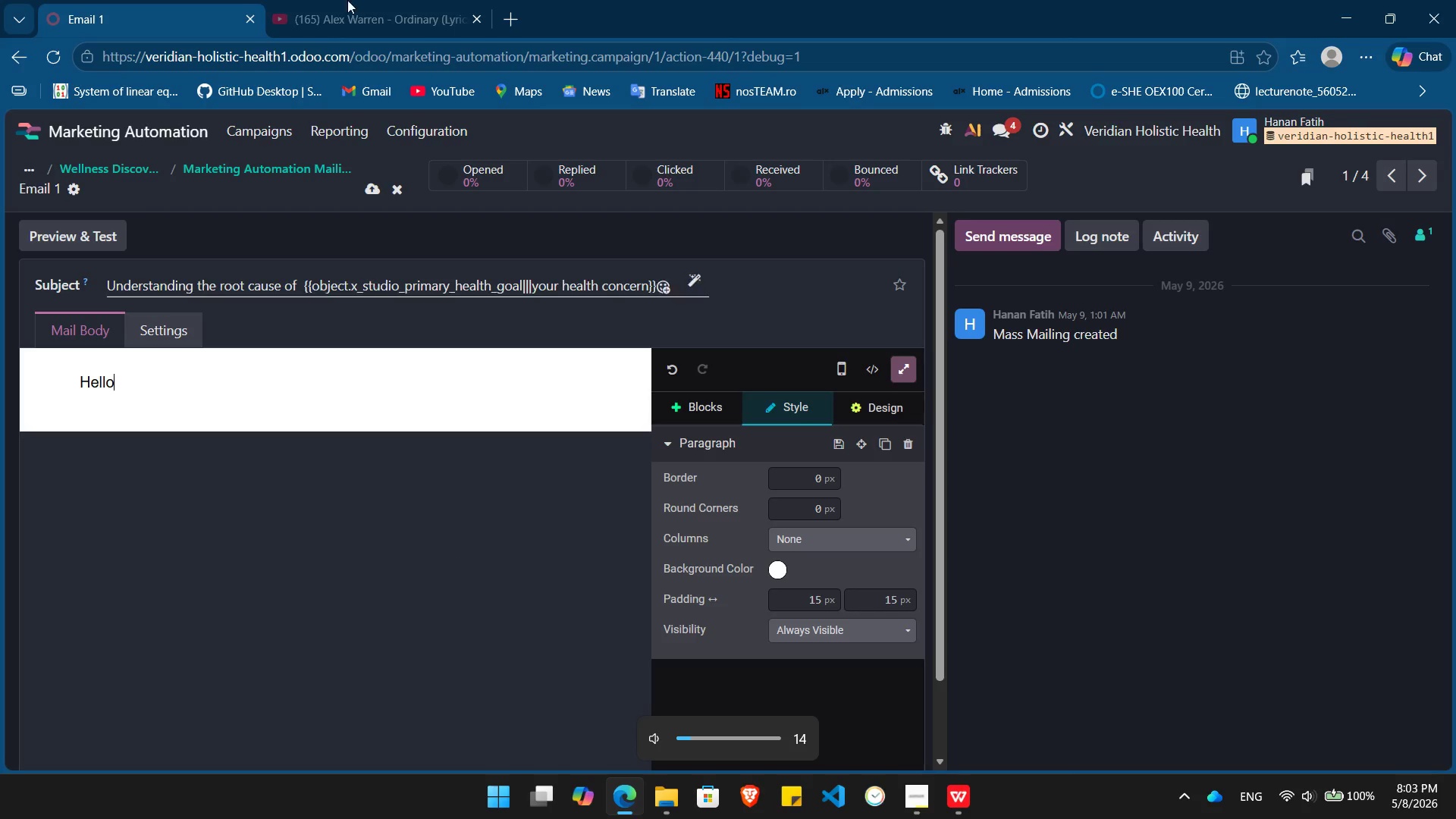 
left_click([350, 0])
 